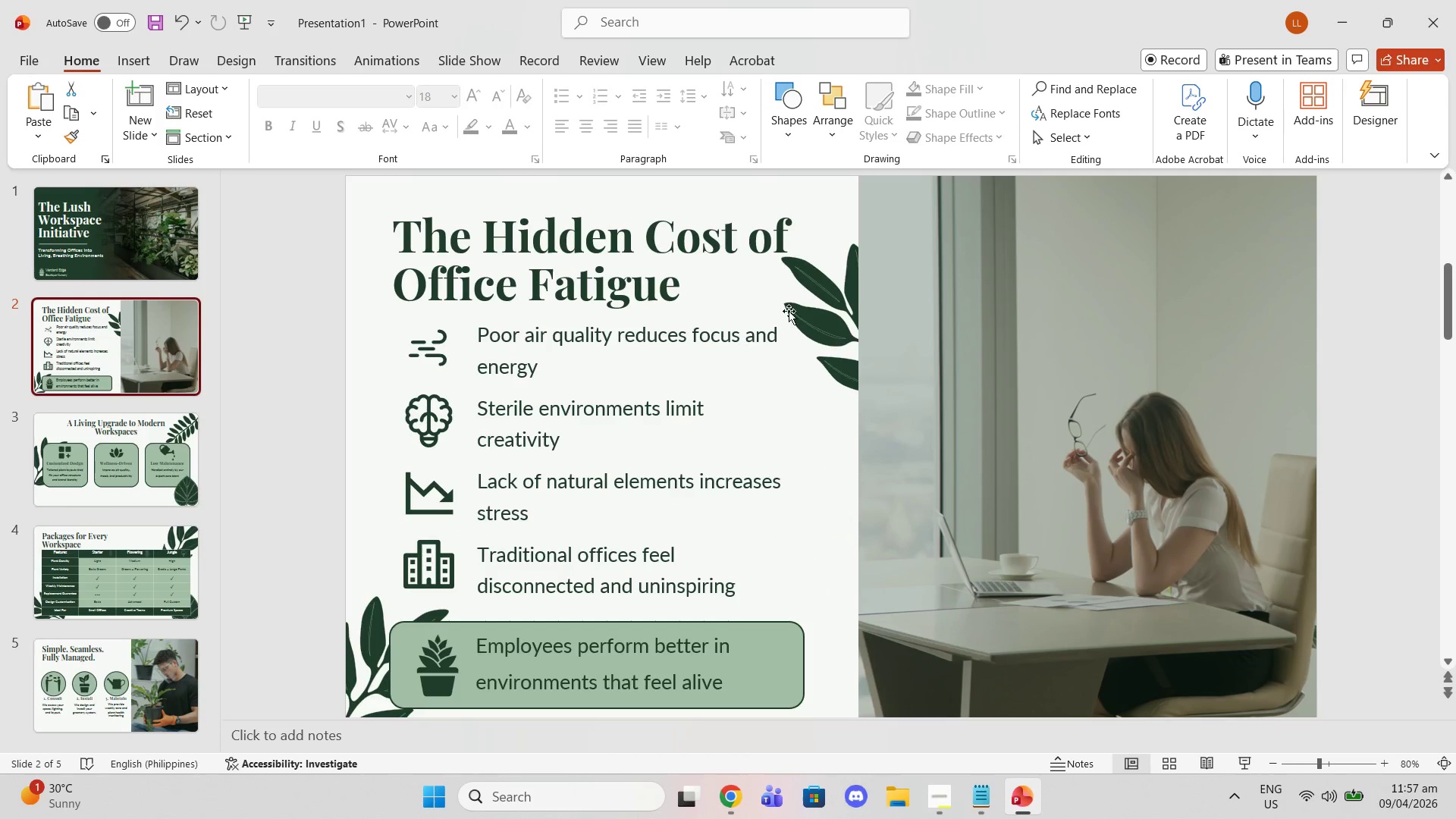 
left_click([794, 311])
 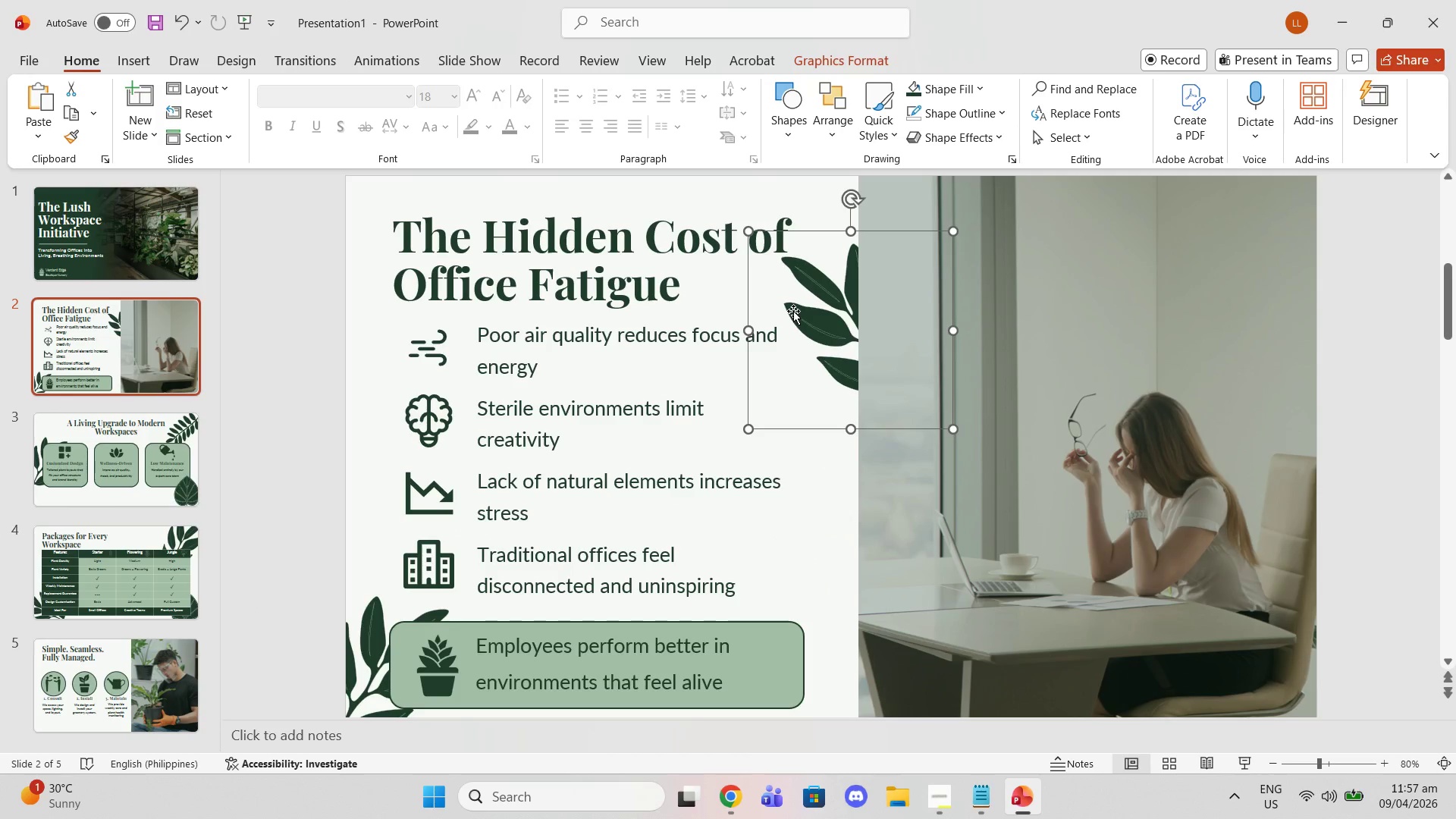 
key(Control+C)
 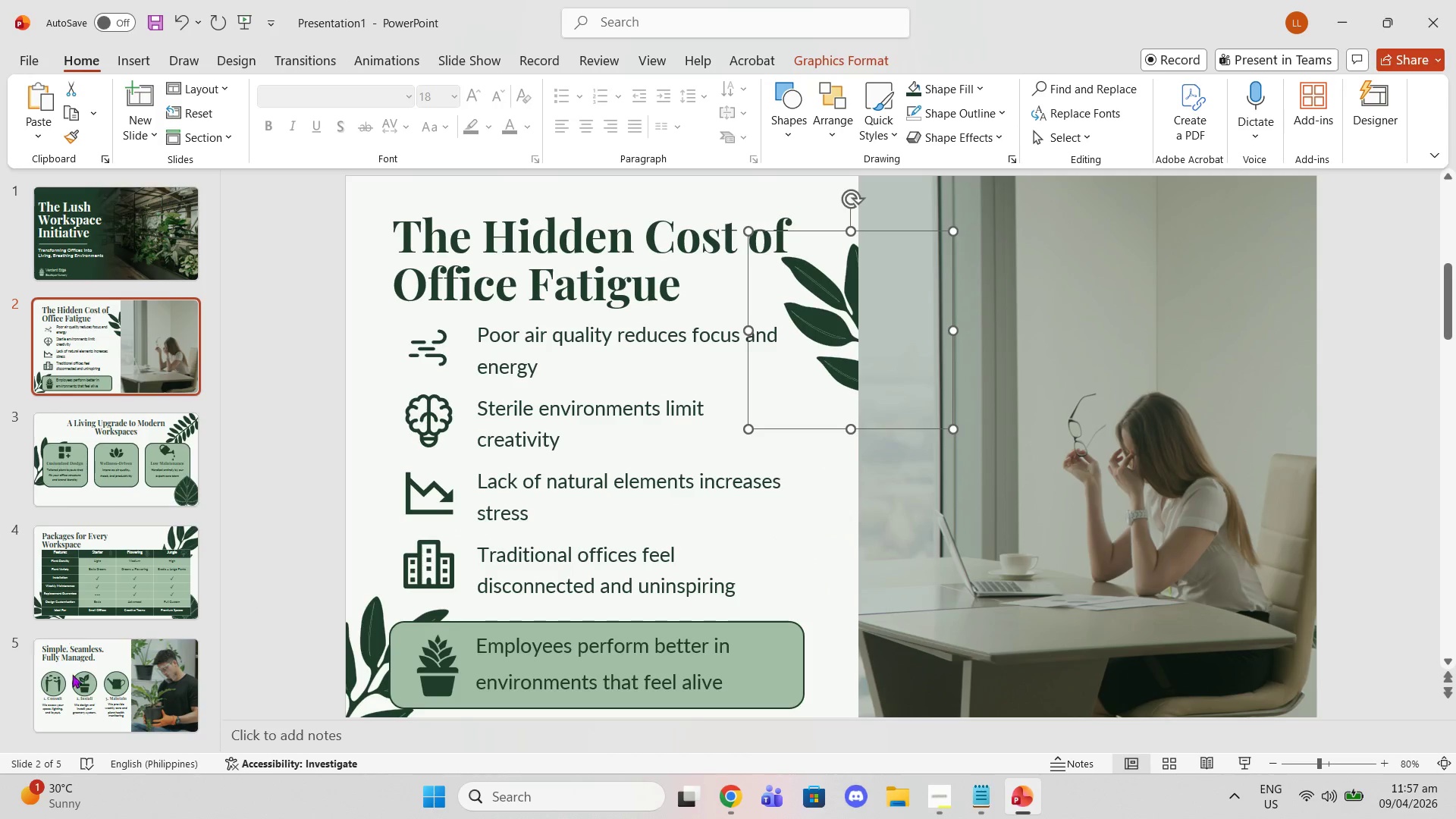 
left_click([86, 691])
 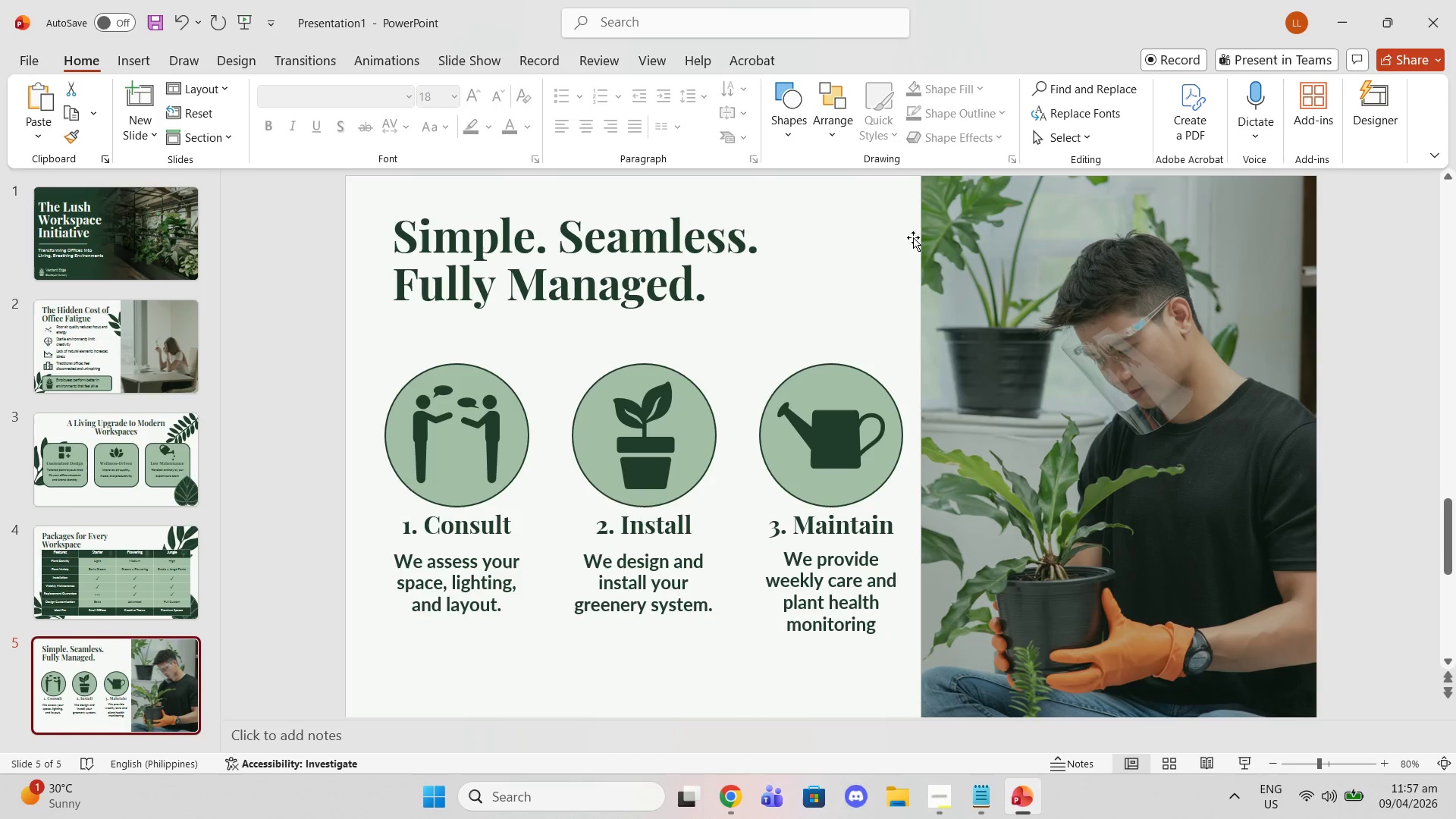 
key(Control+V)
 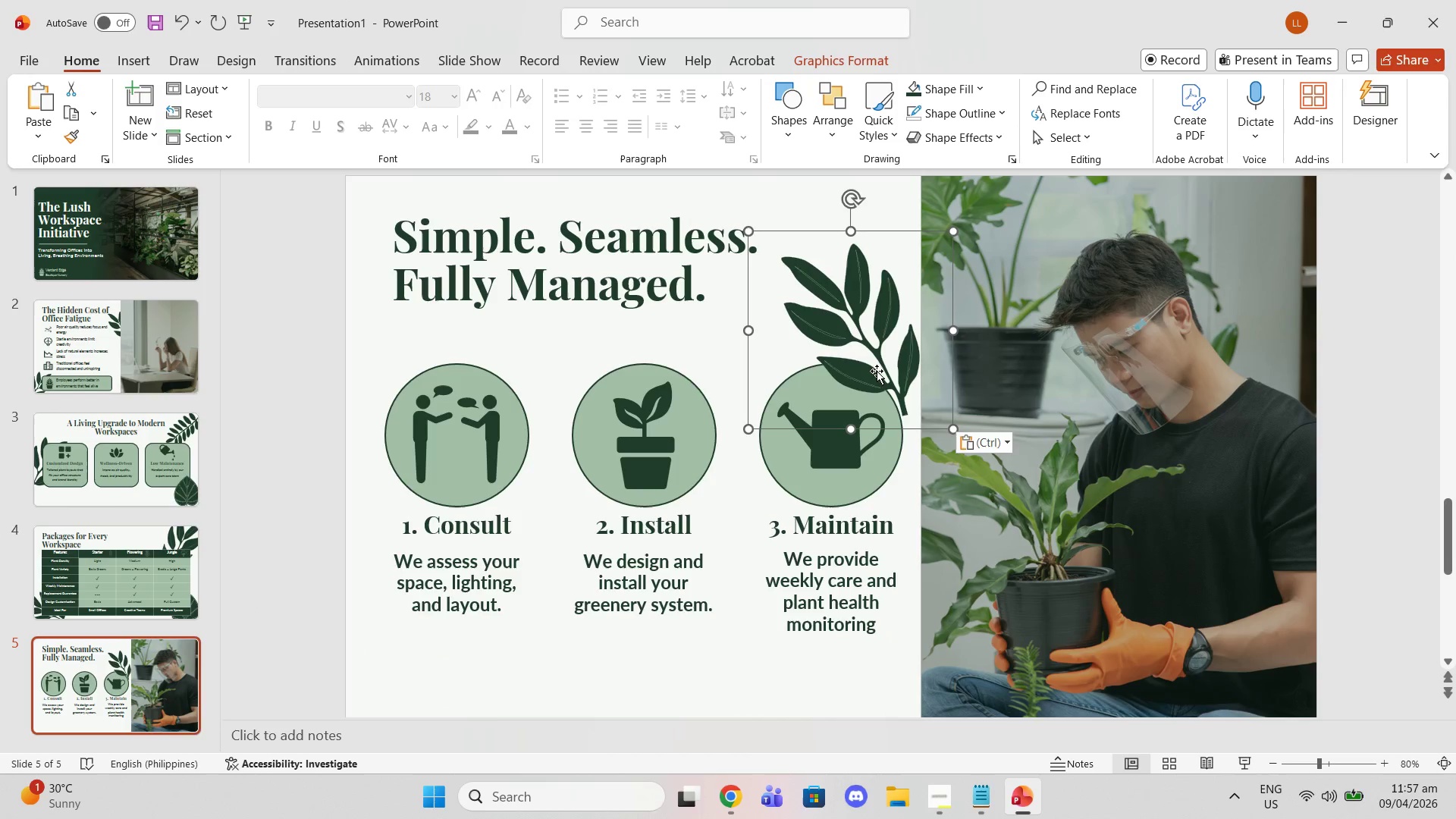 
left_click_drag(start_coordinate=[874, 371], to_coordinate=[910, 327])
 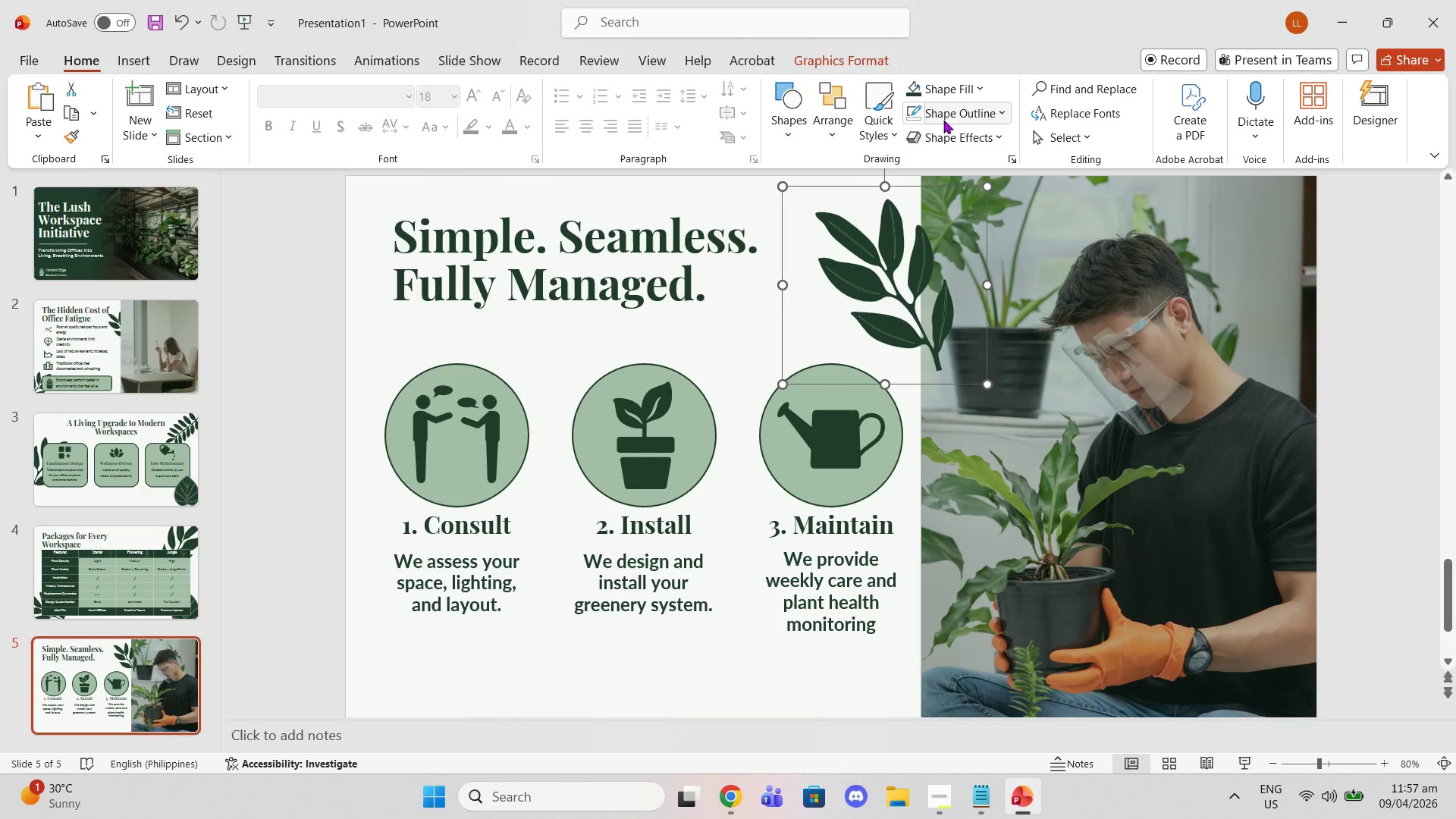 
left_click([1049, 141])
 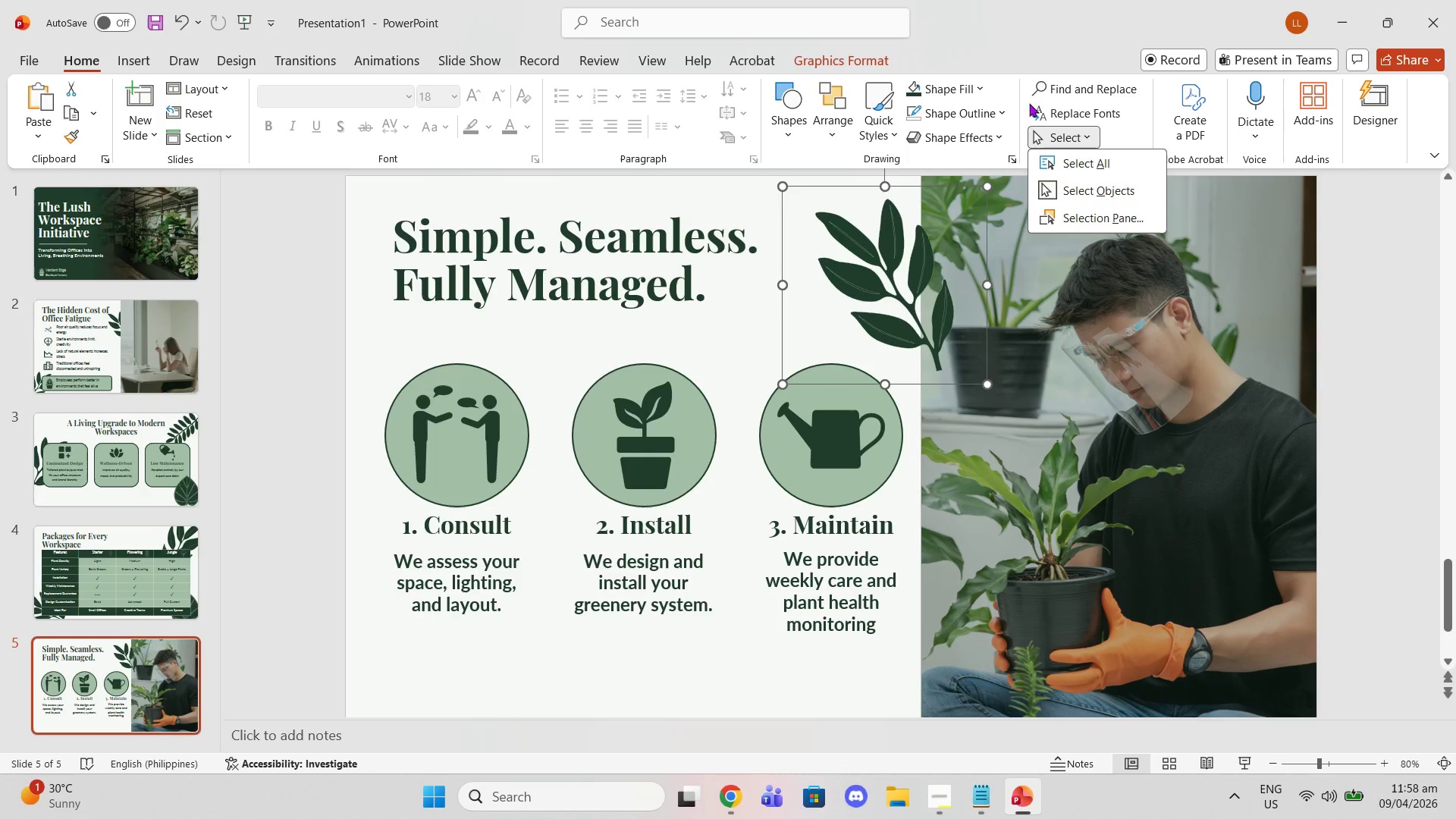 
wait(6.7)
 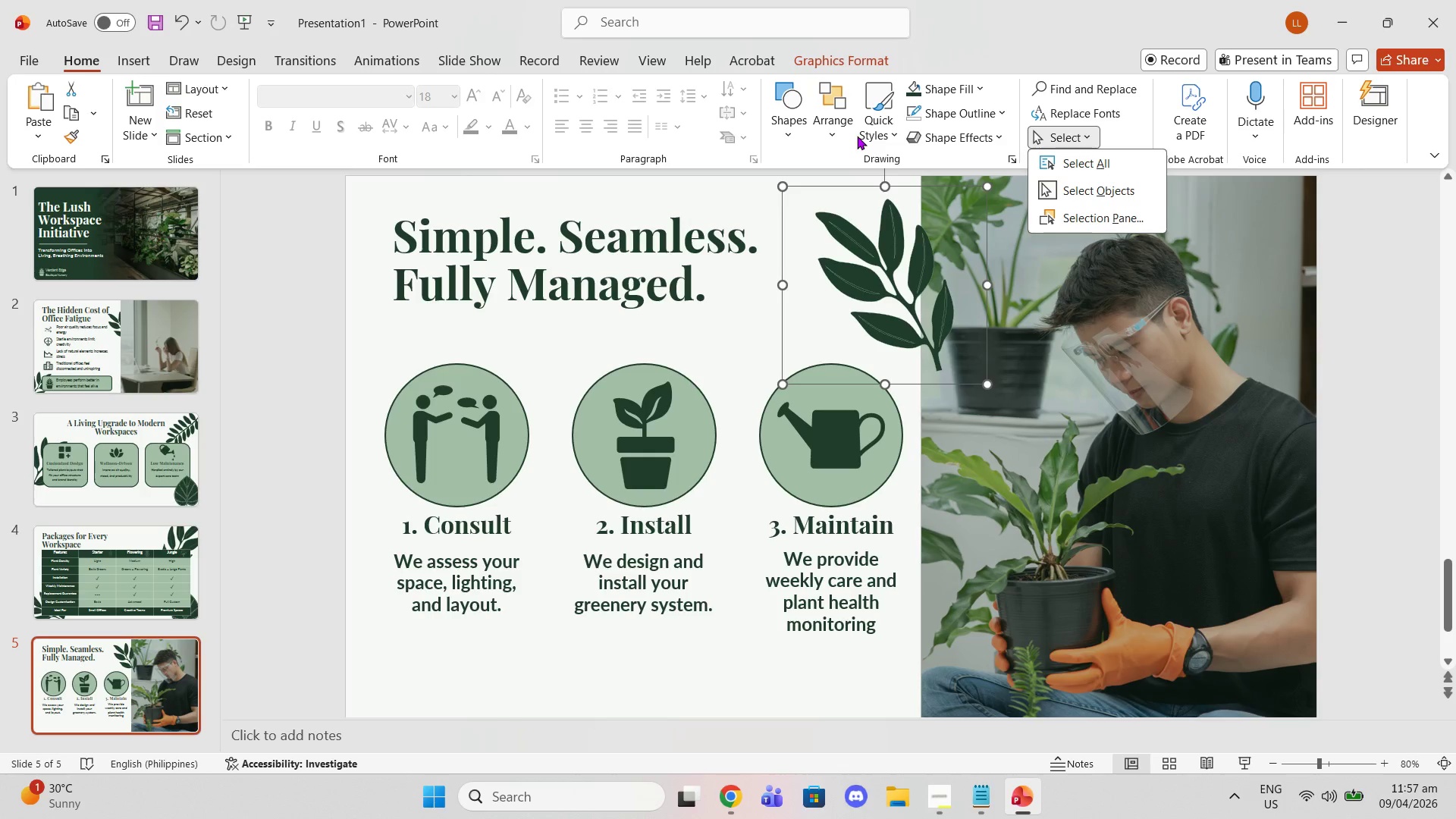 
left_click([1114, 220])
 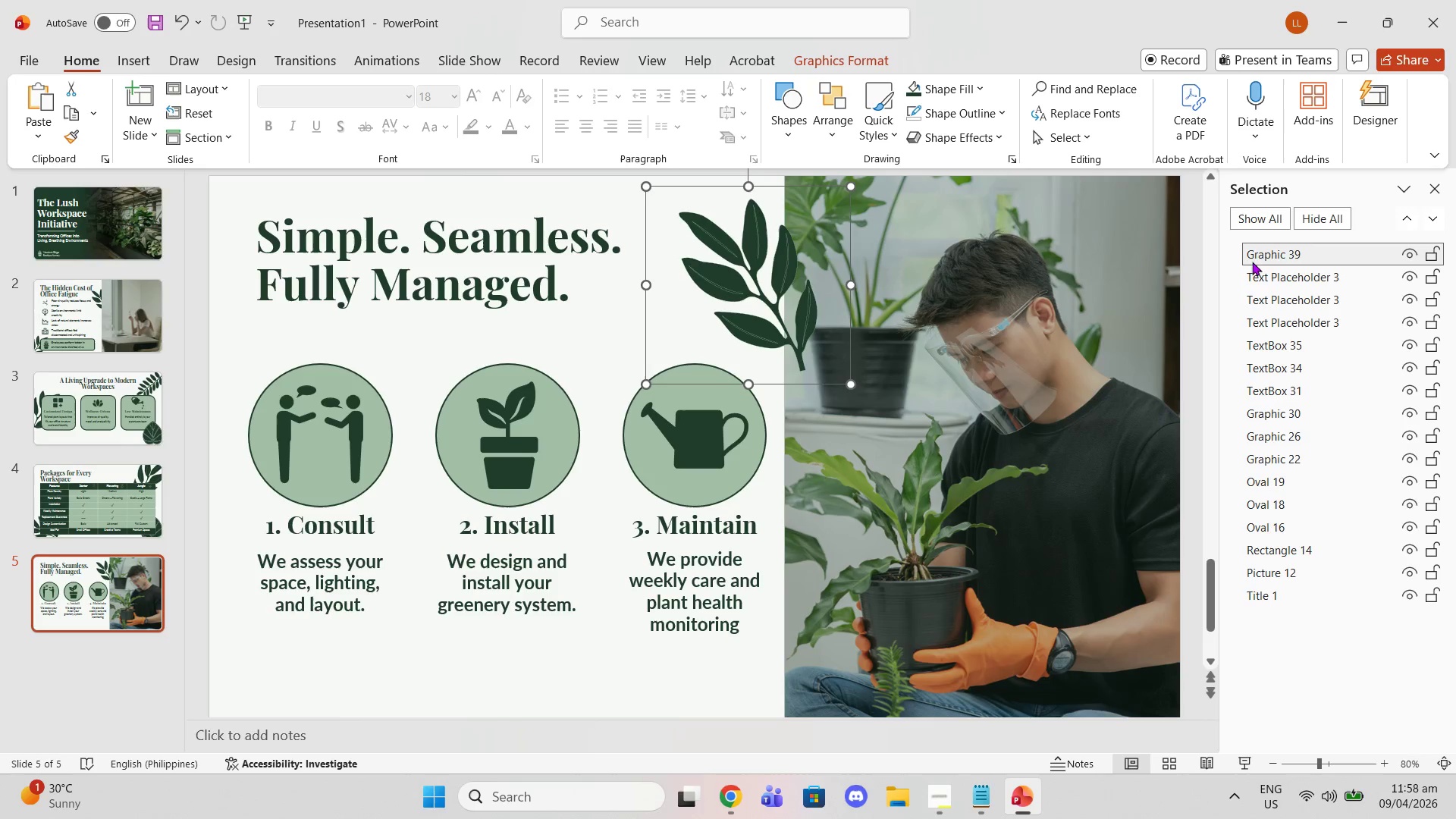 
left_click_drag(start_coordinate=[1244, 253], to_coordinate=[1252, 609])
 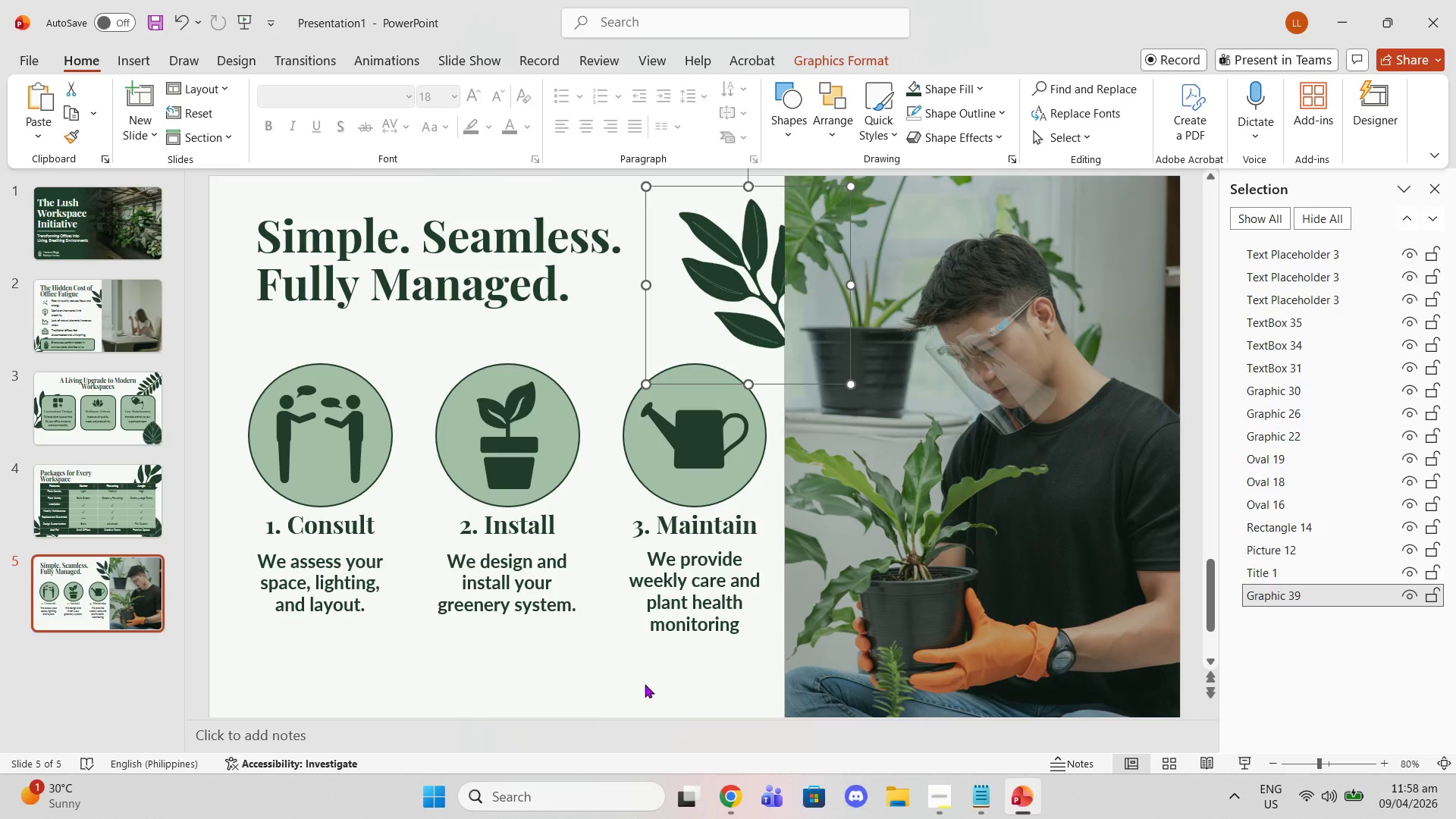 
left_click_drag(start_coordinate=[592, 730], to_coordinate=[597, 730])
 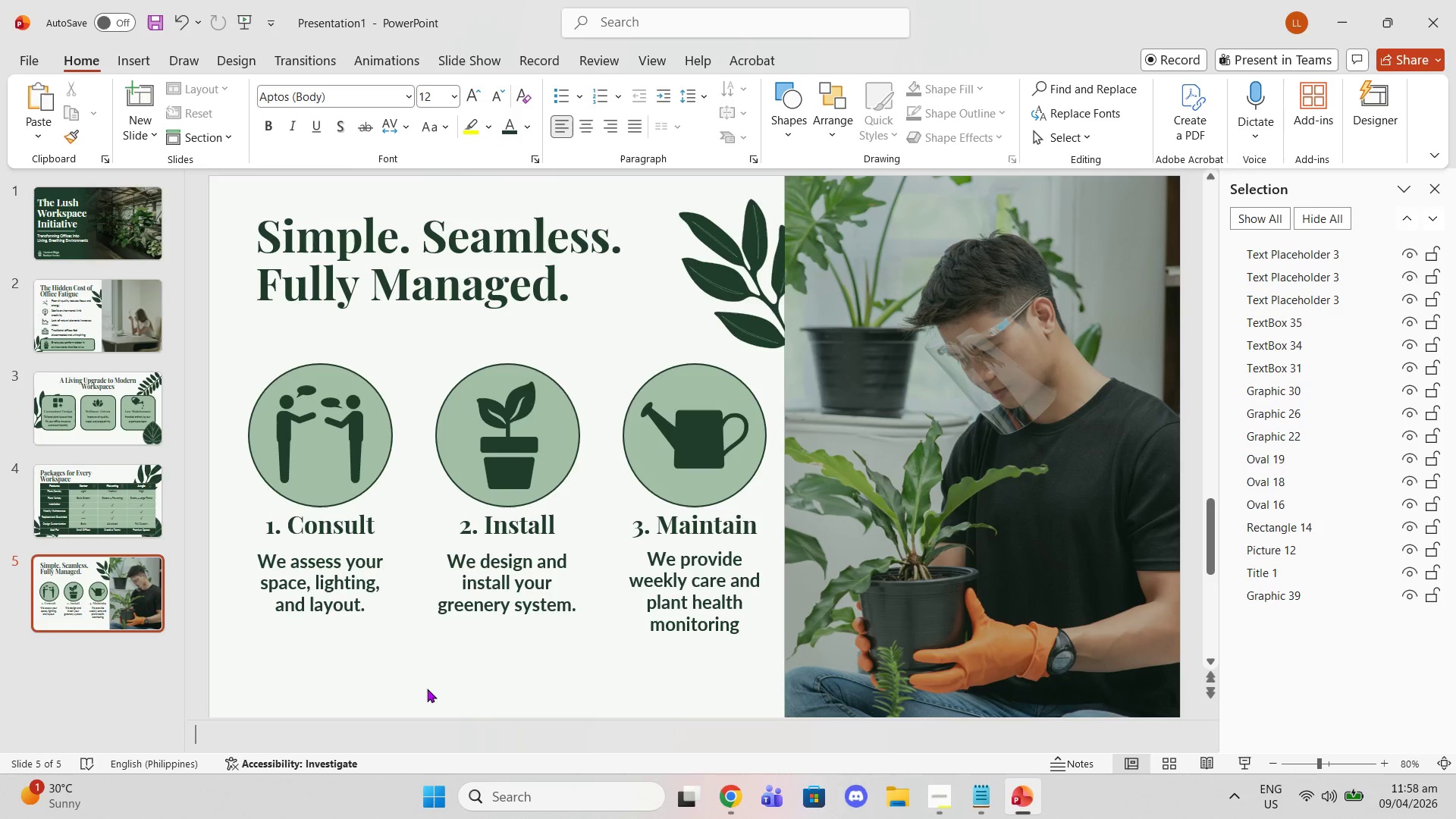 
left_click_drag(start_coordinate=[427, 689], to_coordinate=[433, 689])
 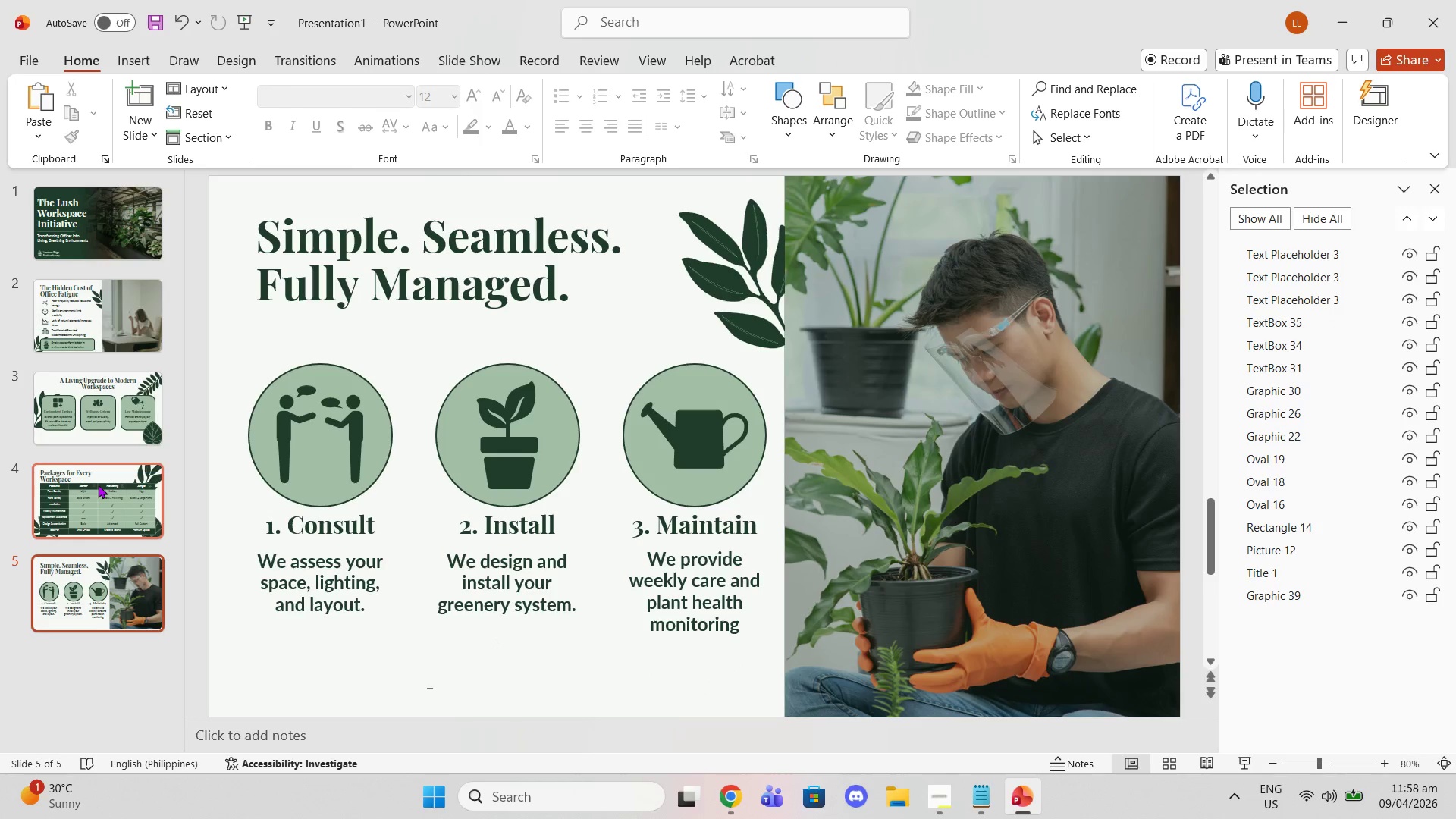 
left_click_drag(start_coordinate=[98, 485], to_coordinate=[104, 483])
 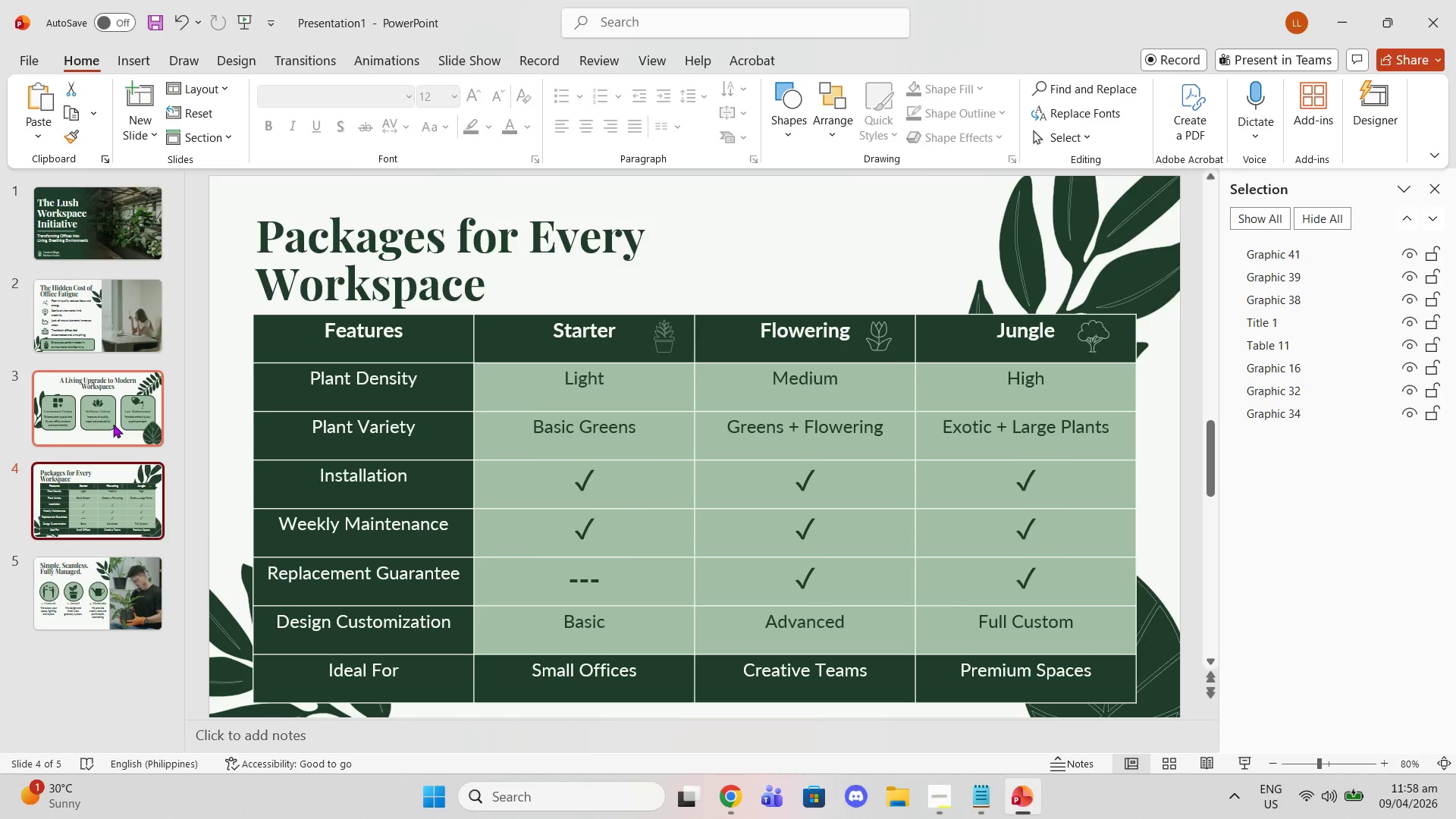 
left_click([121, 442])
 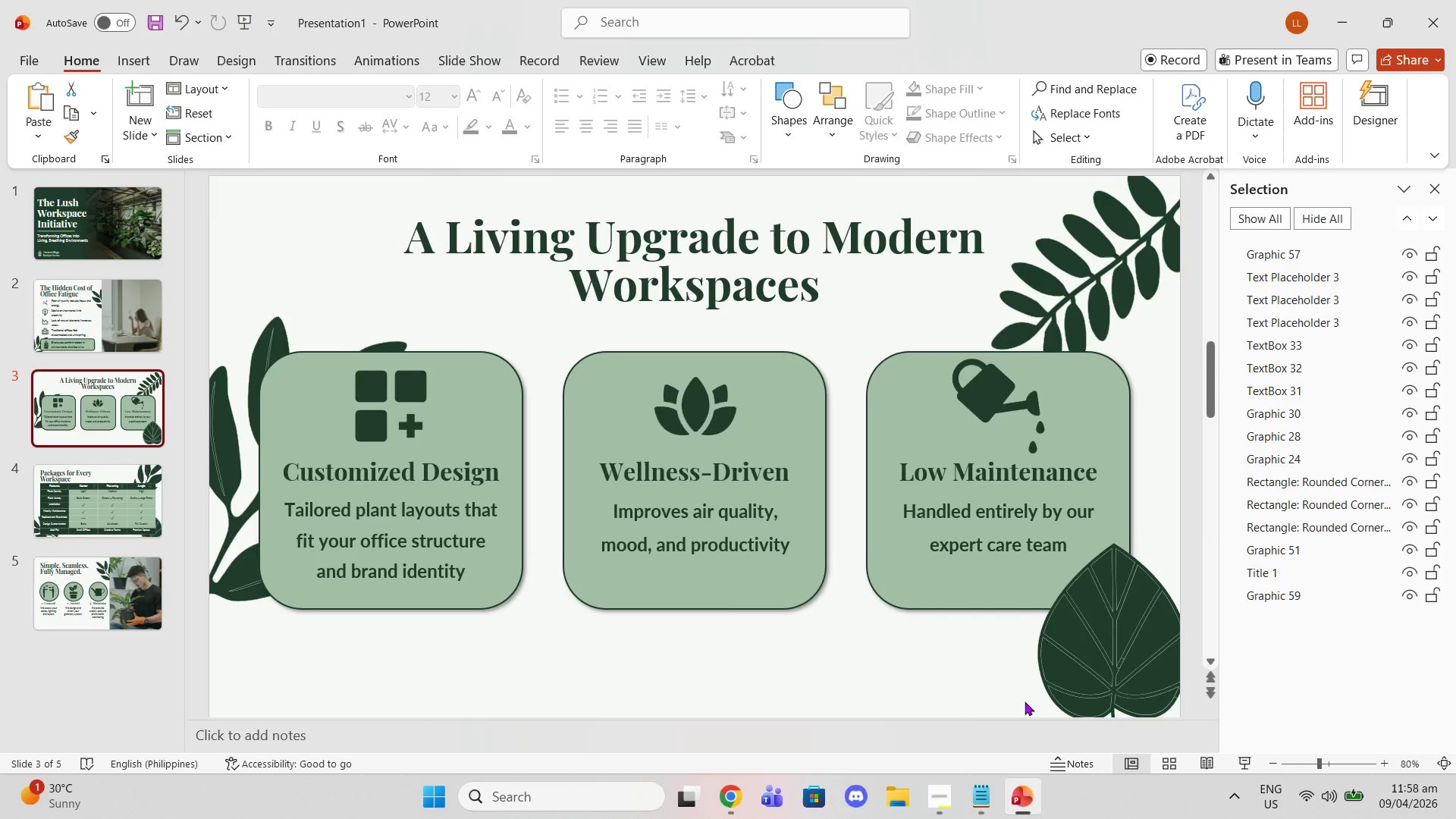 
left_click([1069, 664])
 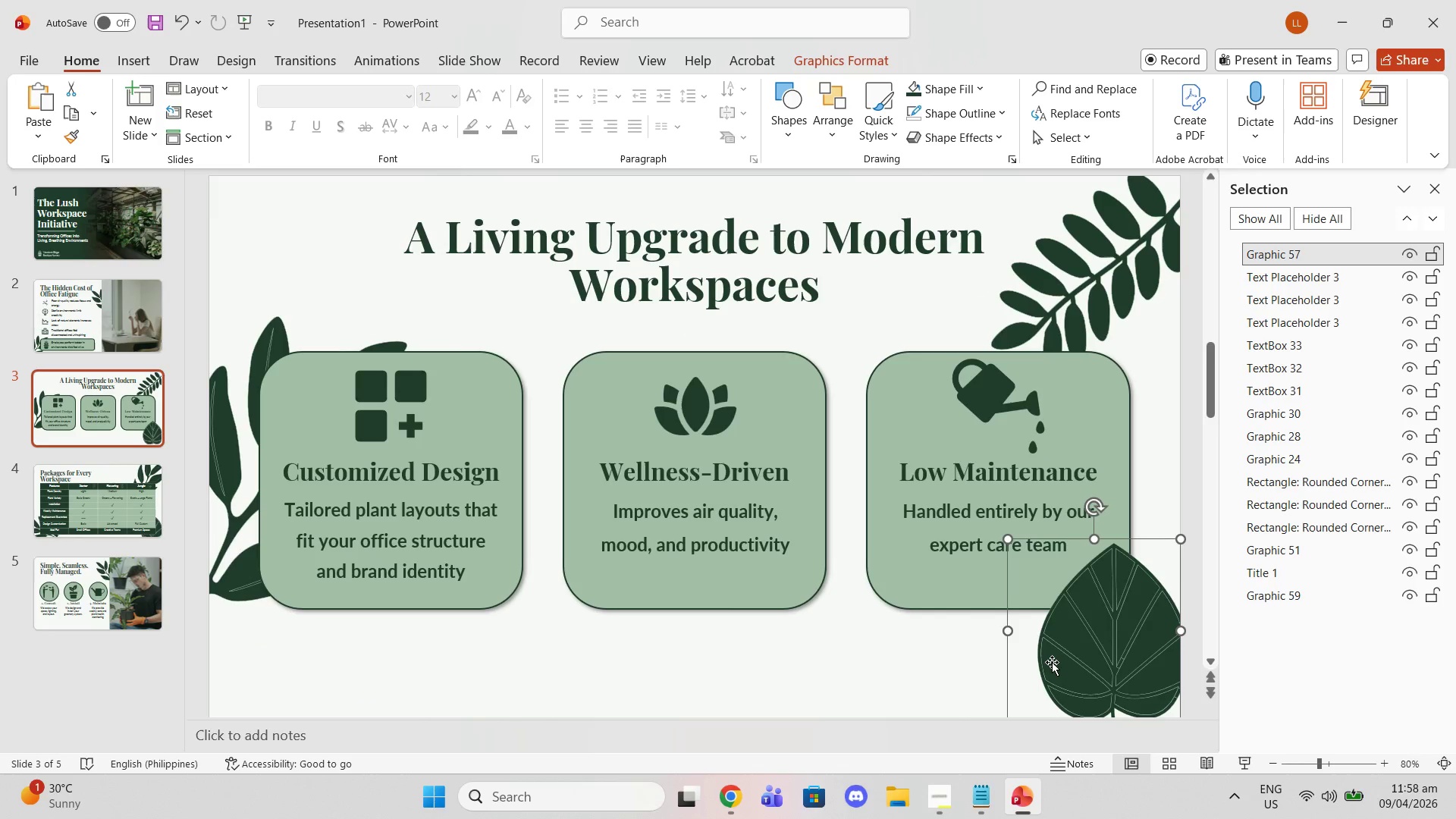 
key(Control+C)
 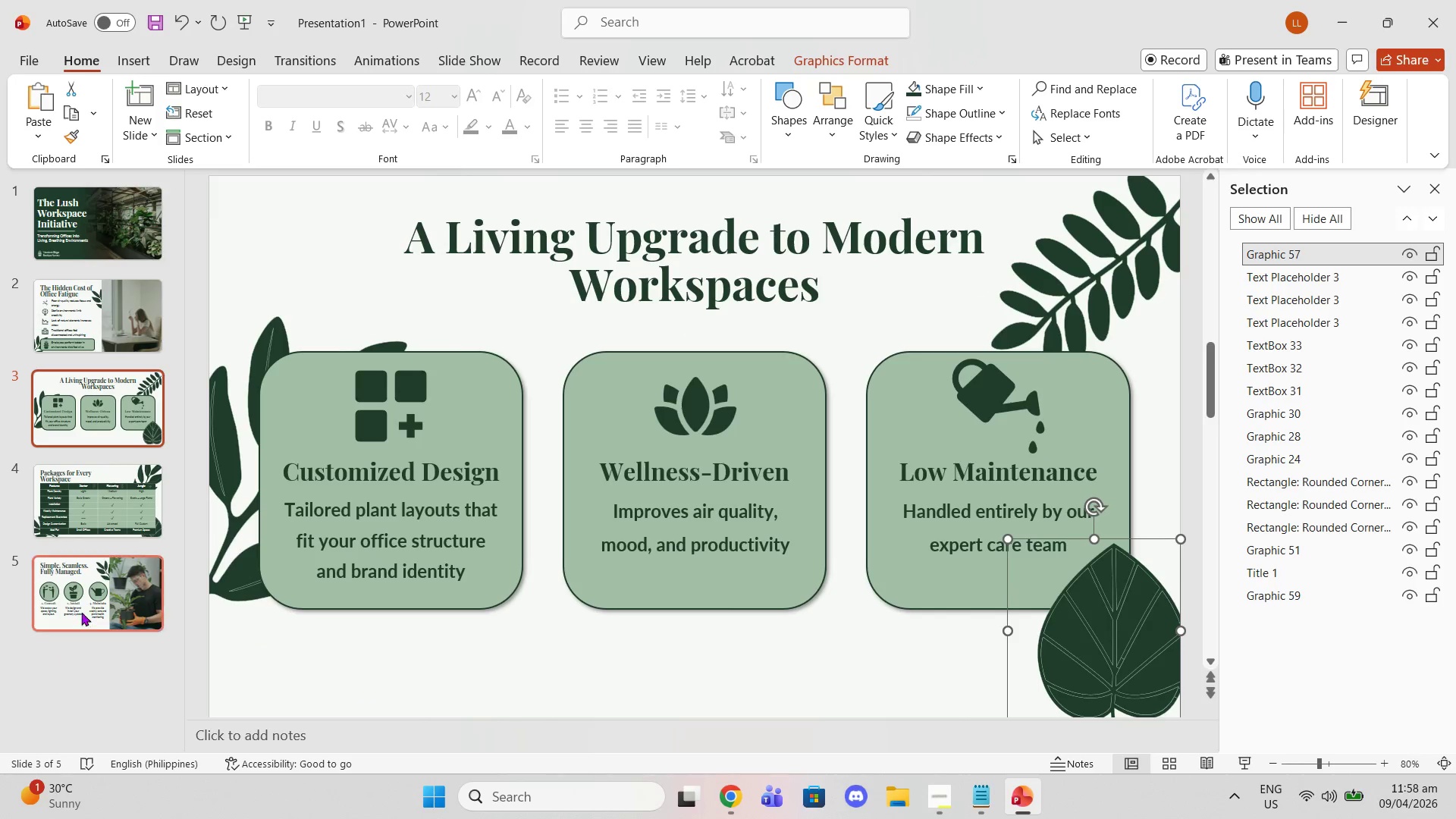 
left_click([89, 601])
 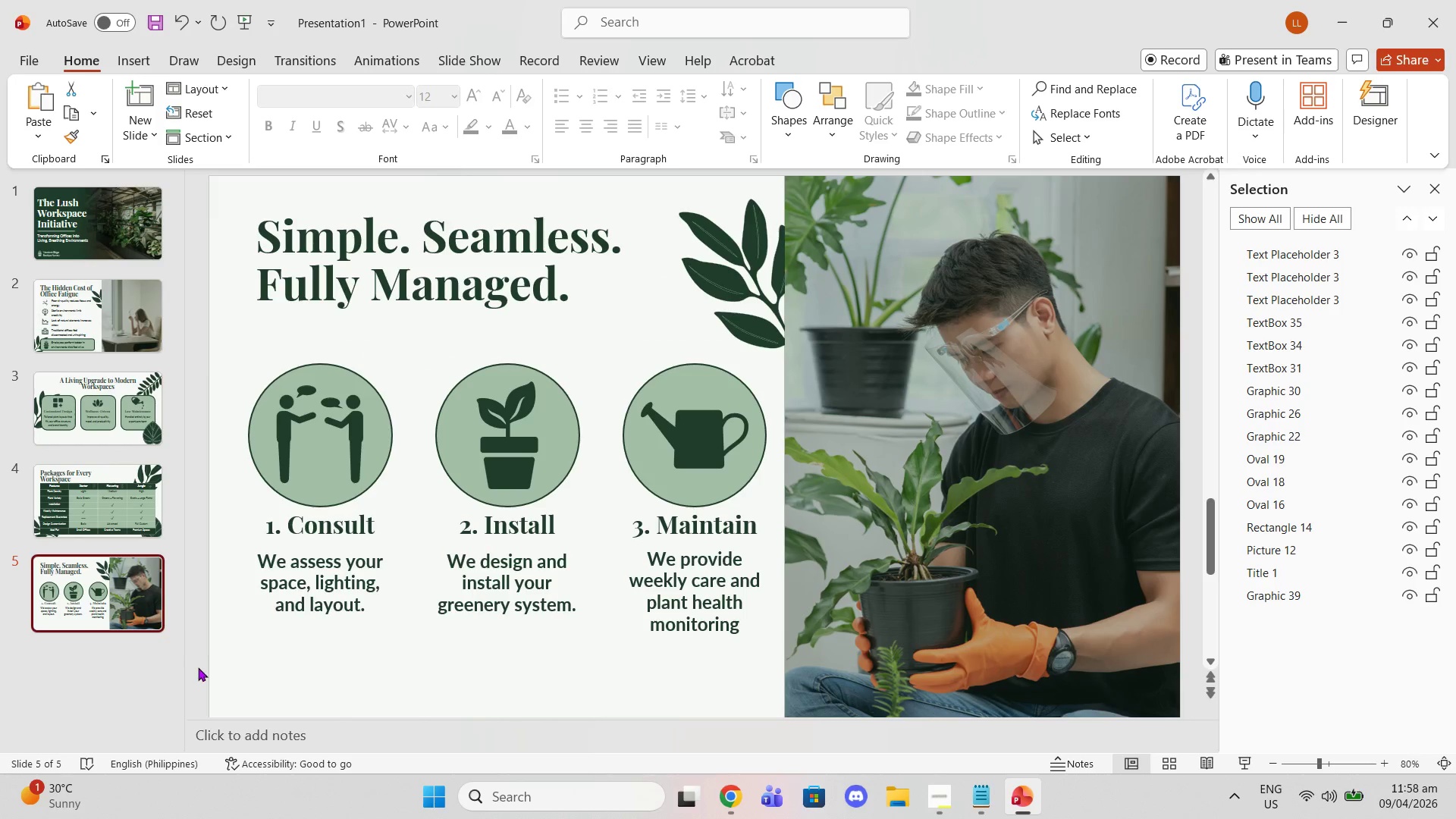 
key(Control+V)
 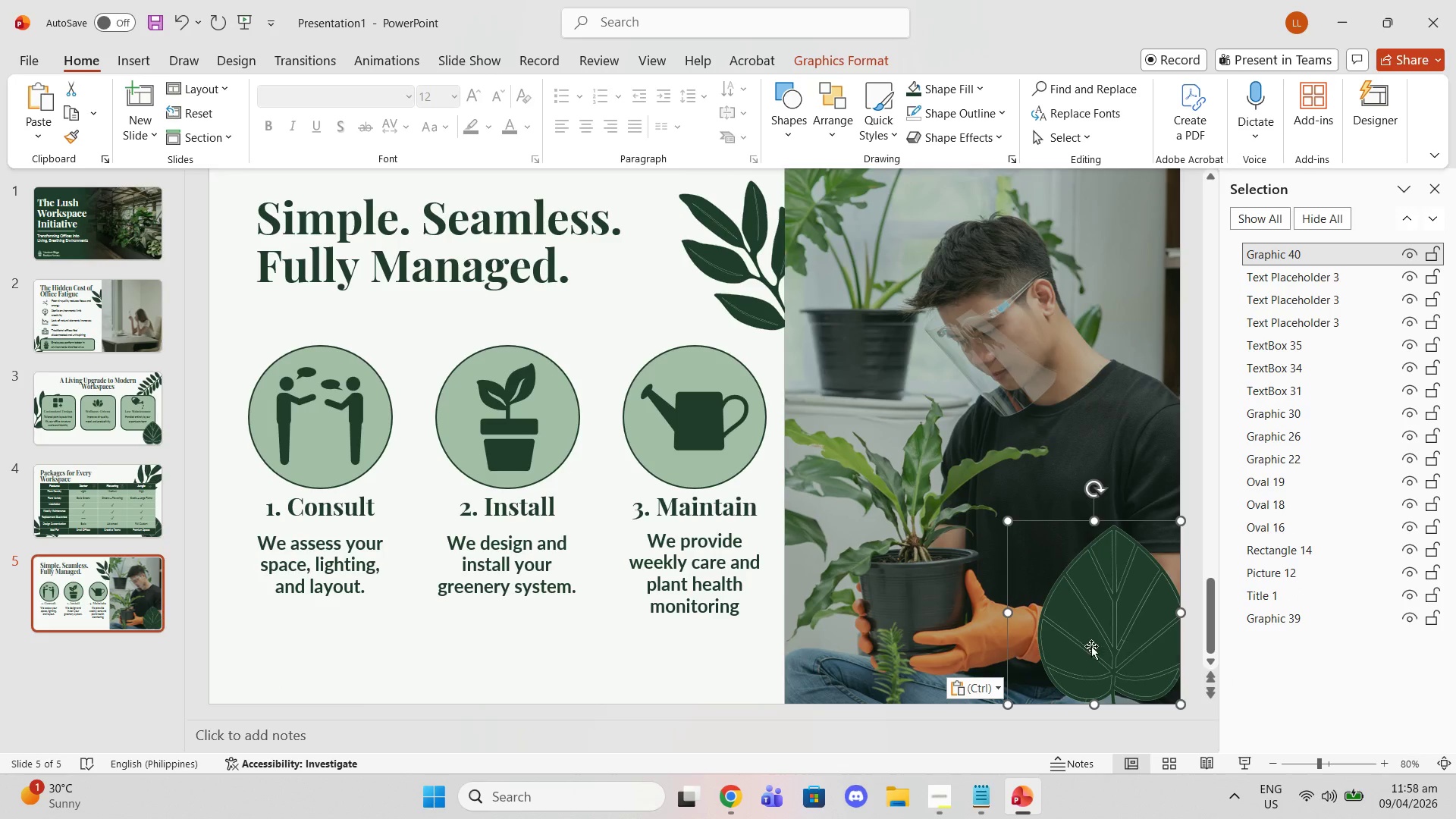 
left_click_drag(start_coordinate=[1102, 650], to_coordinate=[266, 686])
 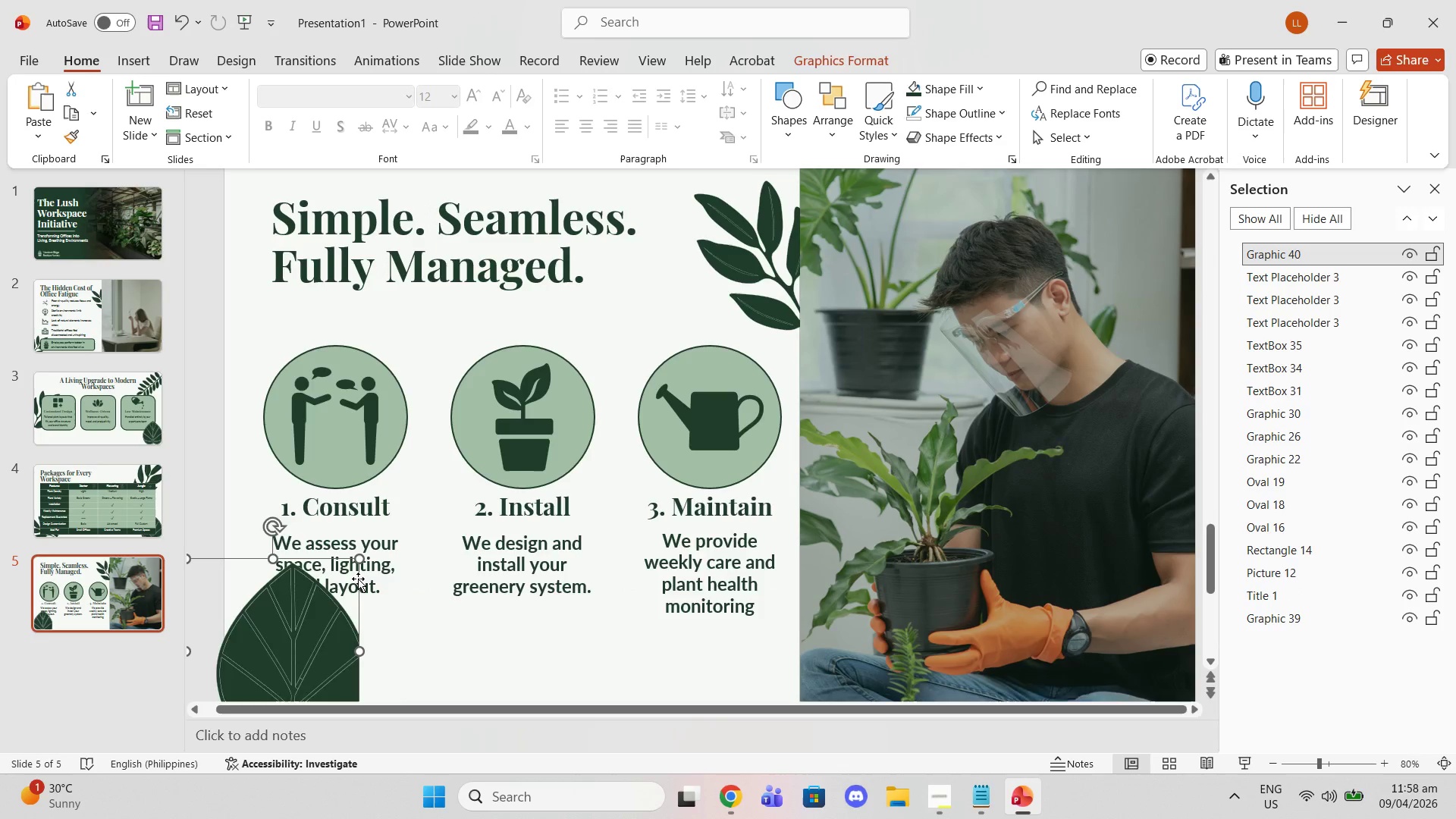 
key(Delete)
 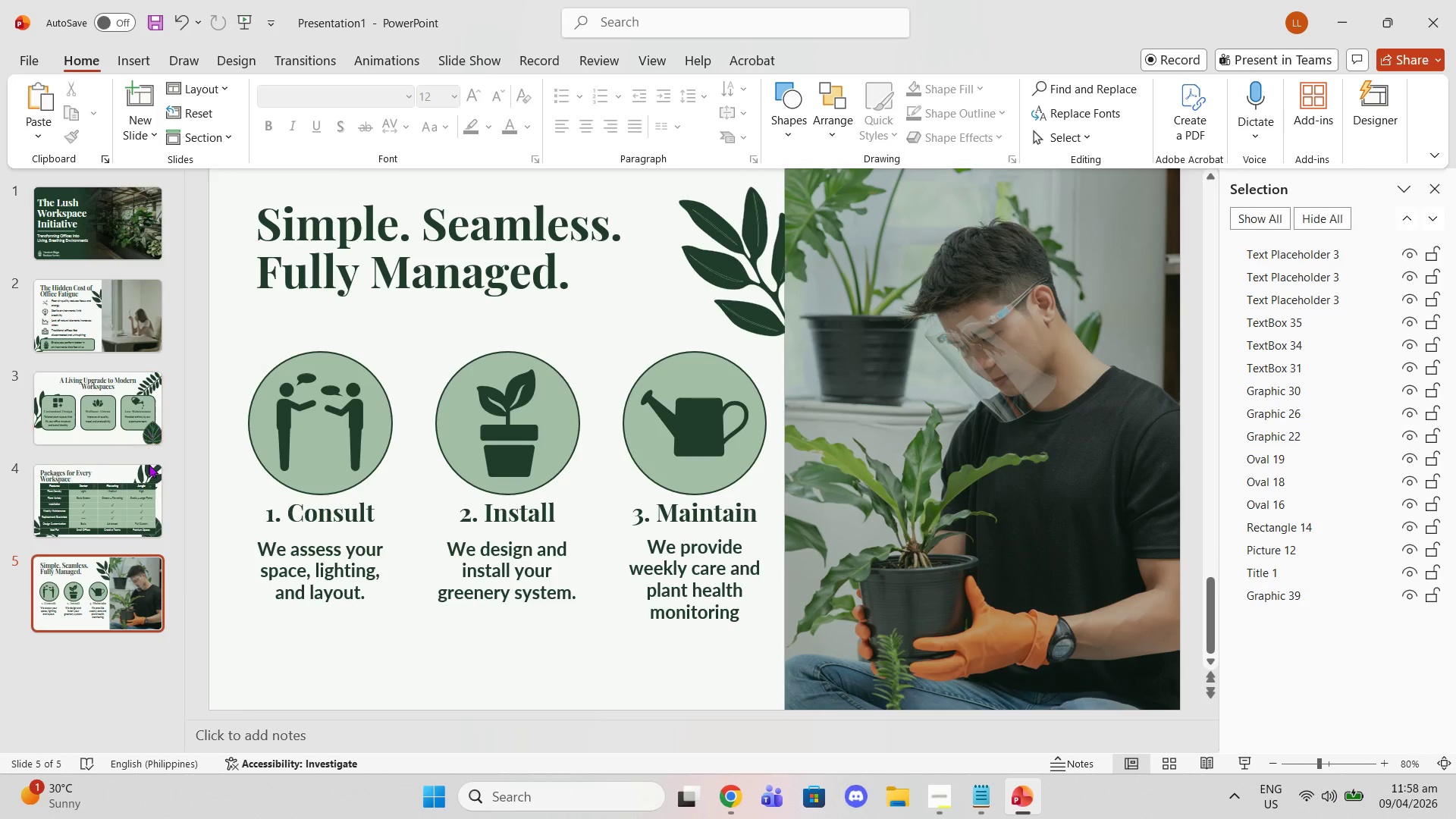 
left_click([149, 486])
 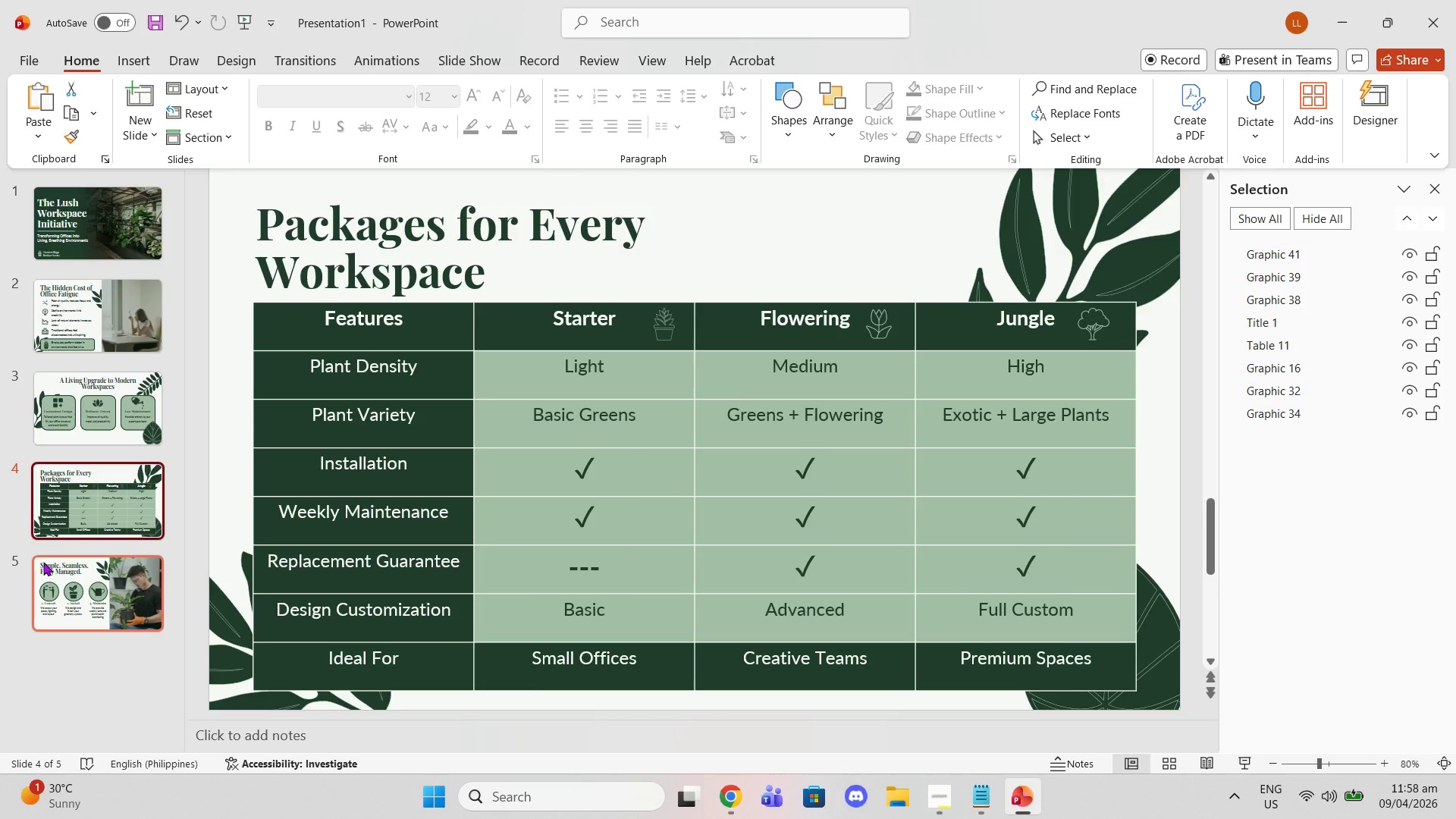 
left_click([81, 590])
 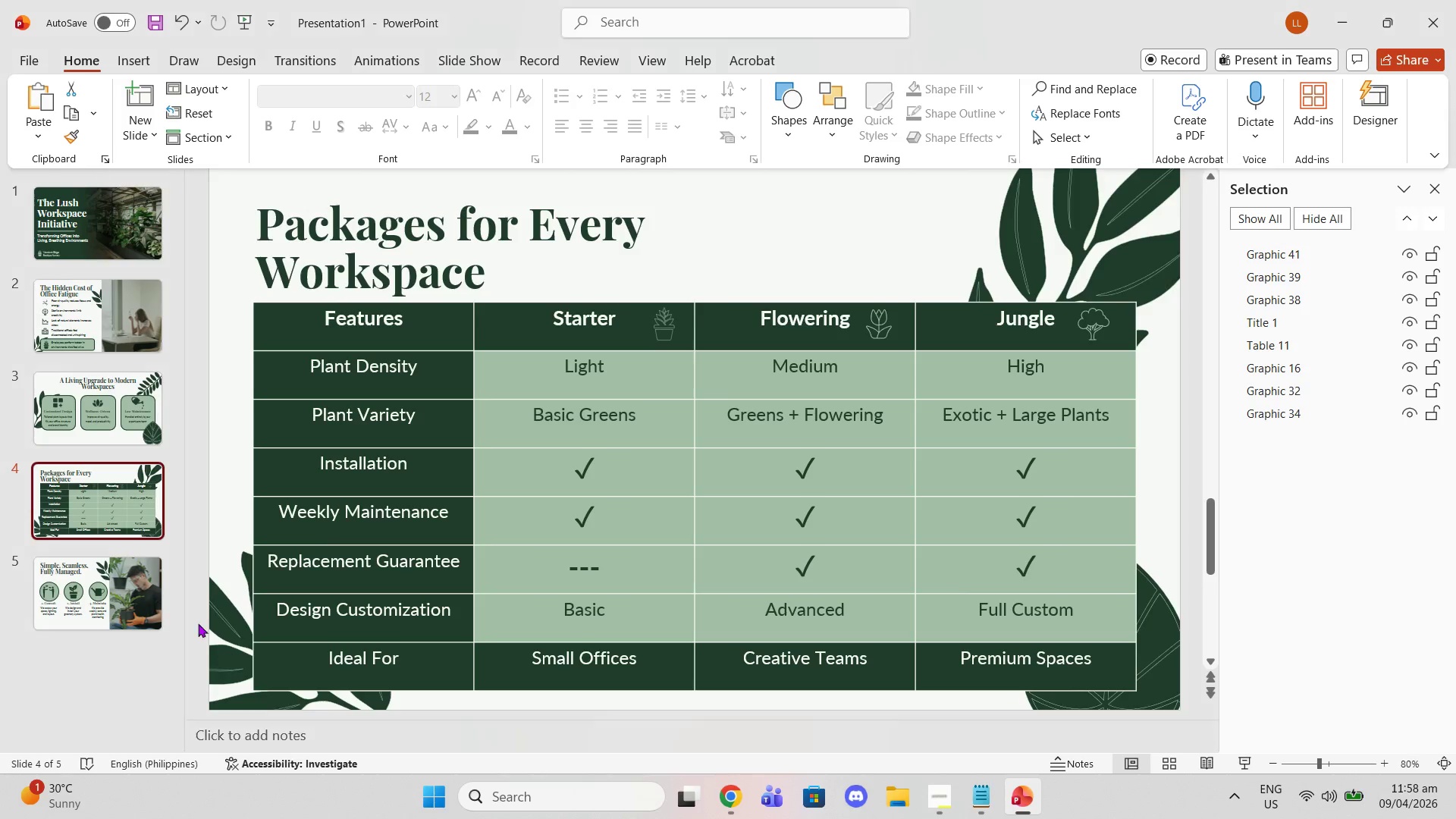 
left_click([125, 435])
 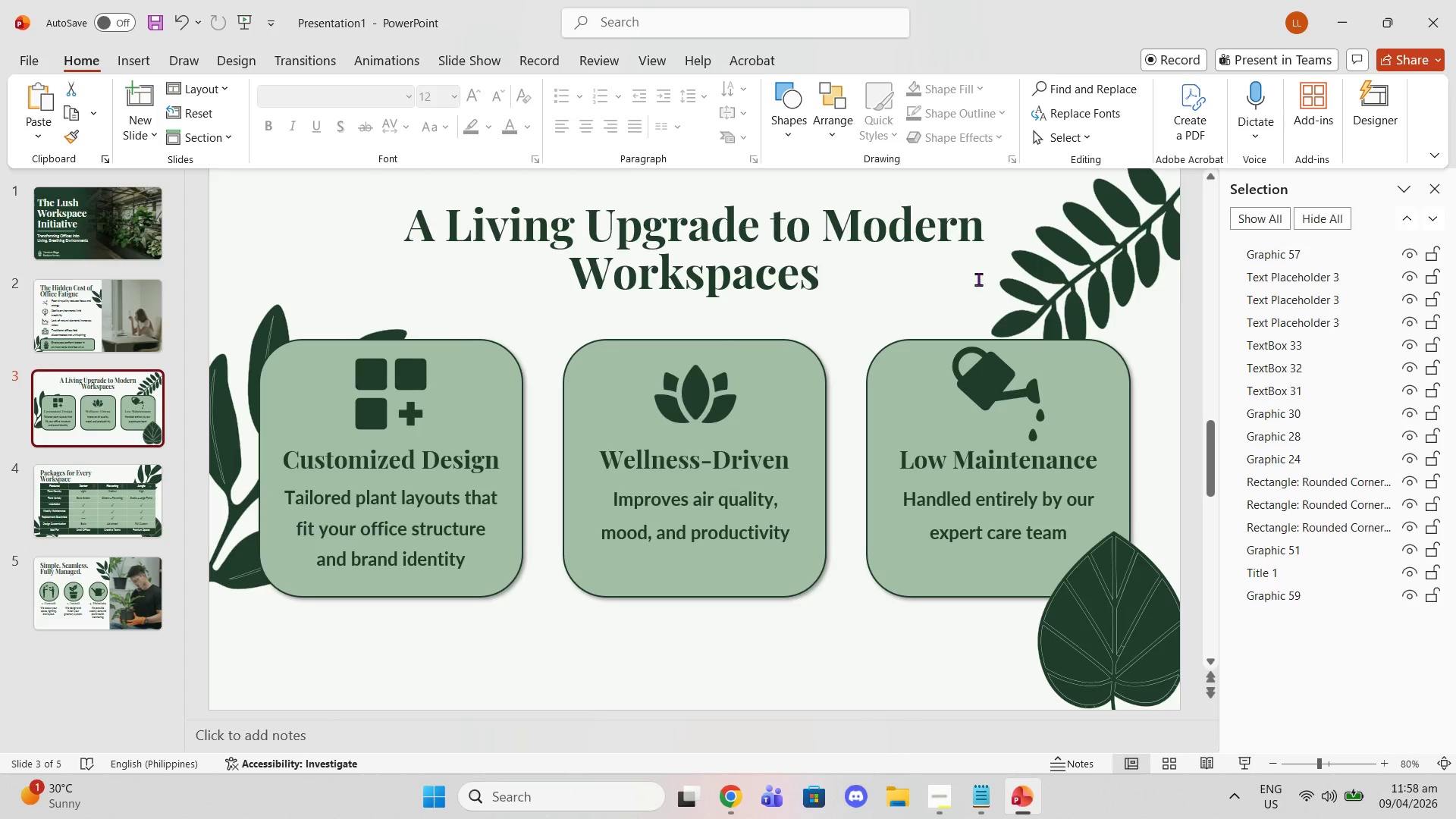 
left_click([1035, 268])
 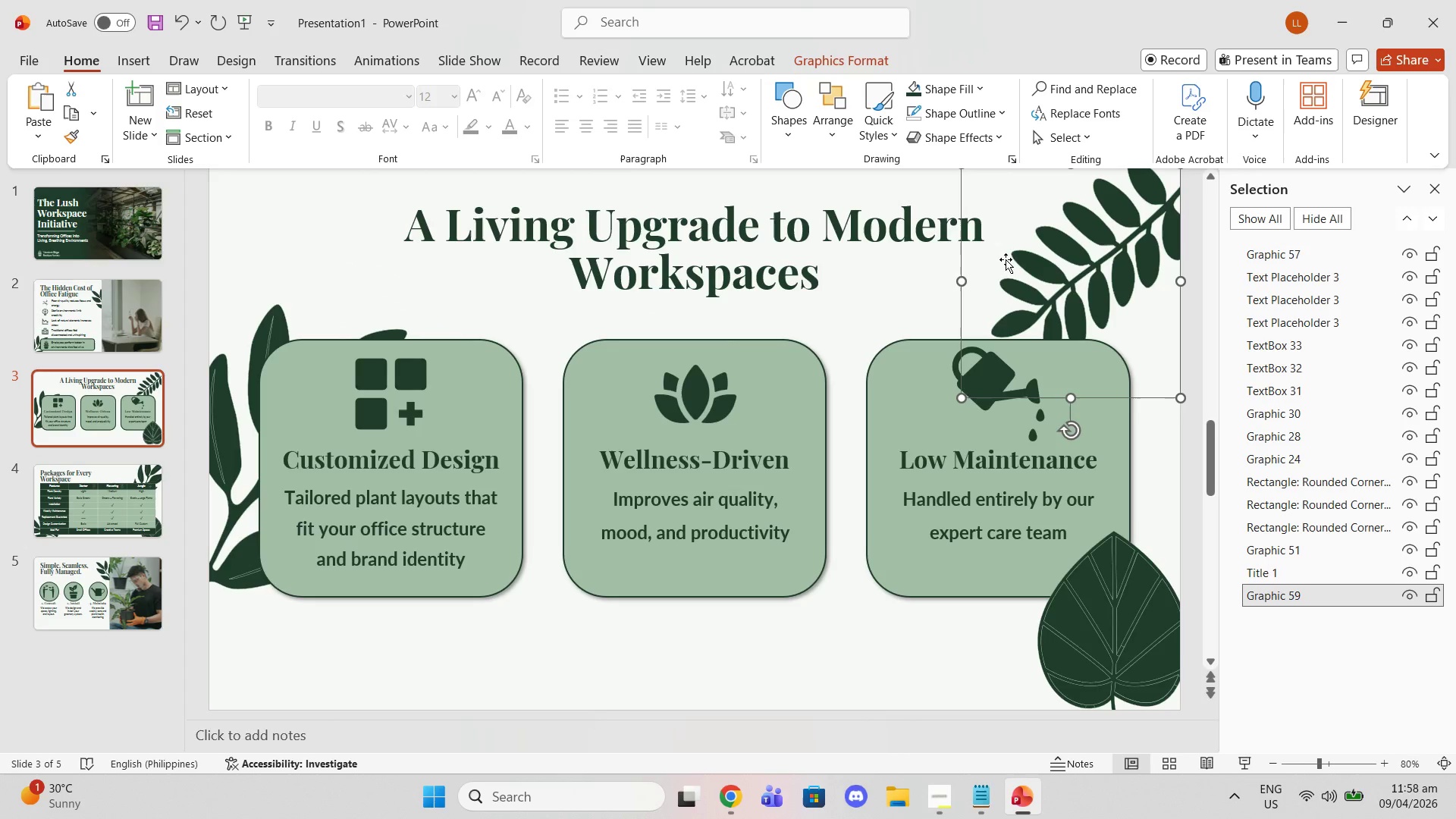 
key(Control+C)
 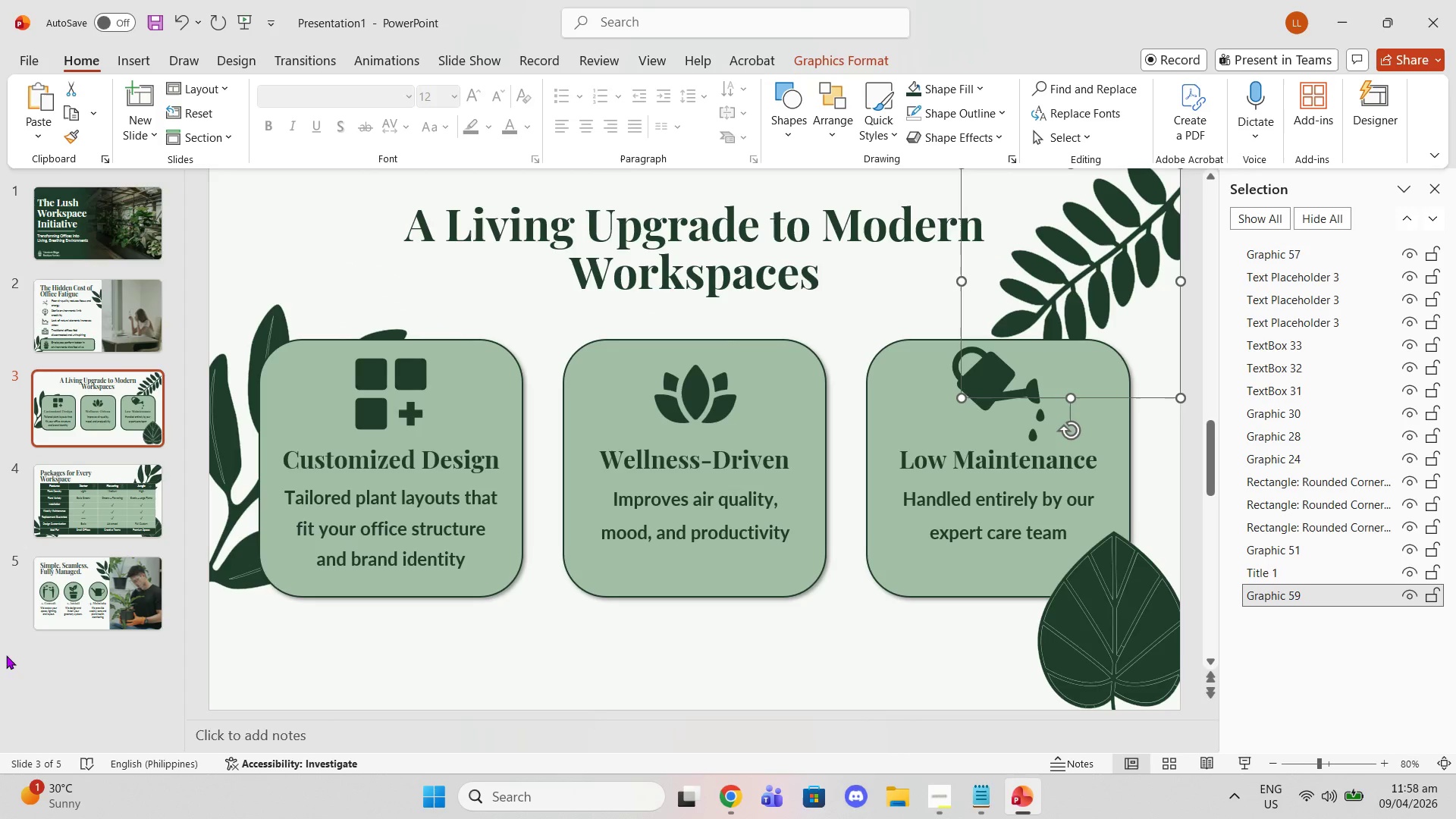 
left_click([52, 598])
 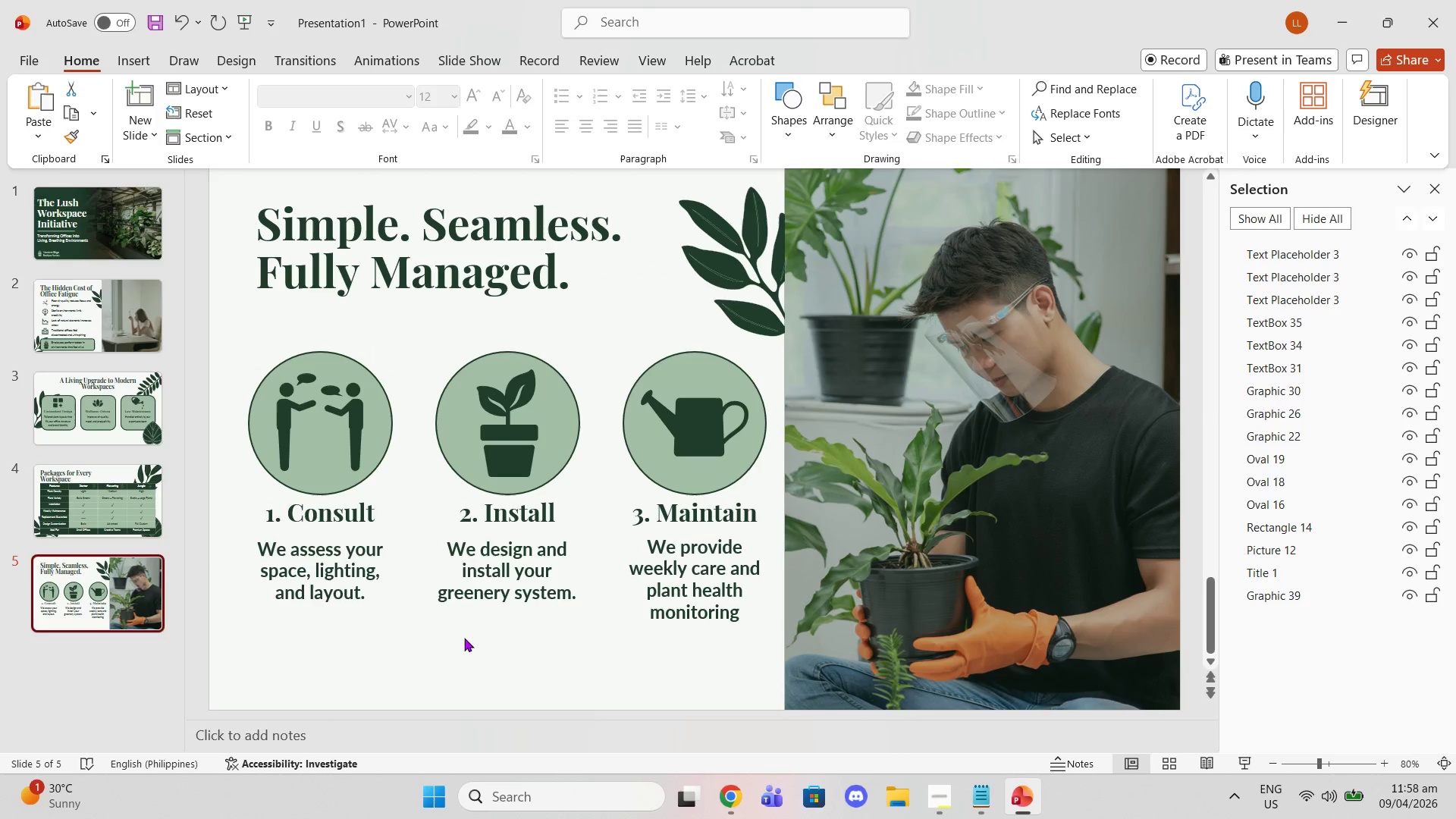 
key(Control+V)
 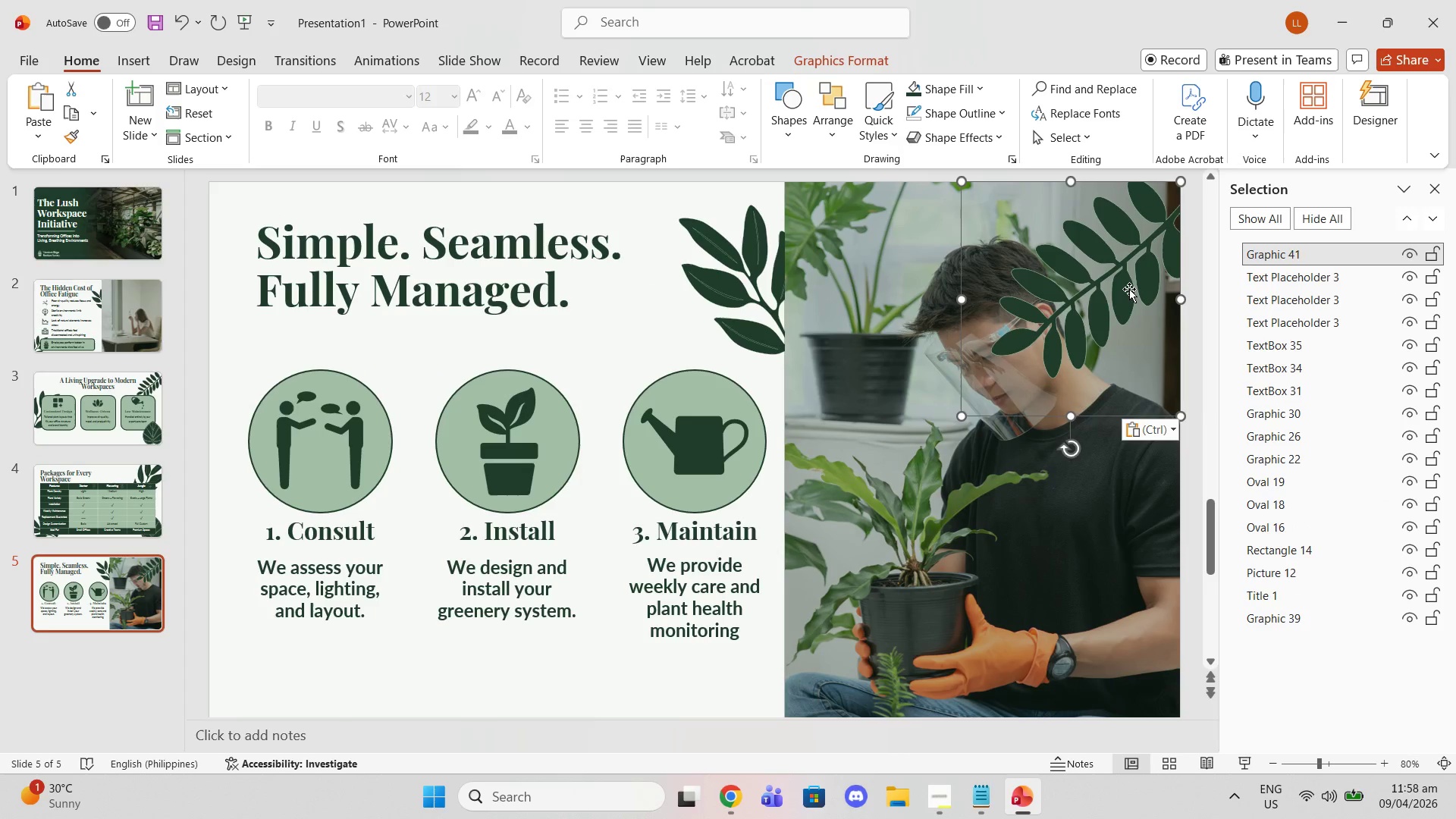 
left_click_drag(start_coordinate=[1131, 286], to_coordinate=[344, 634])
 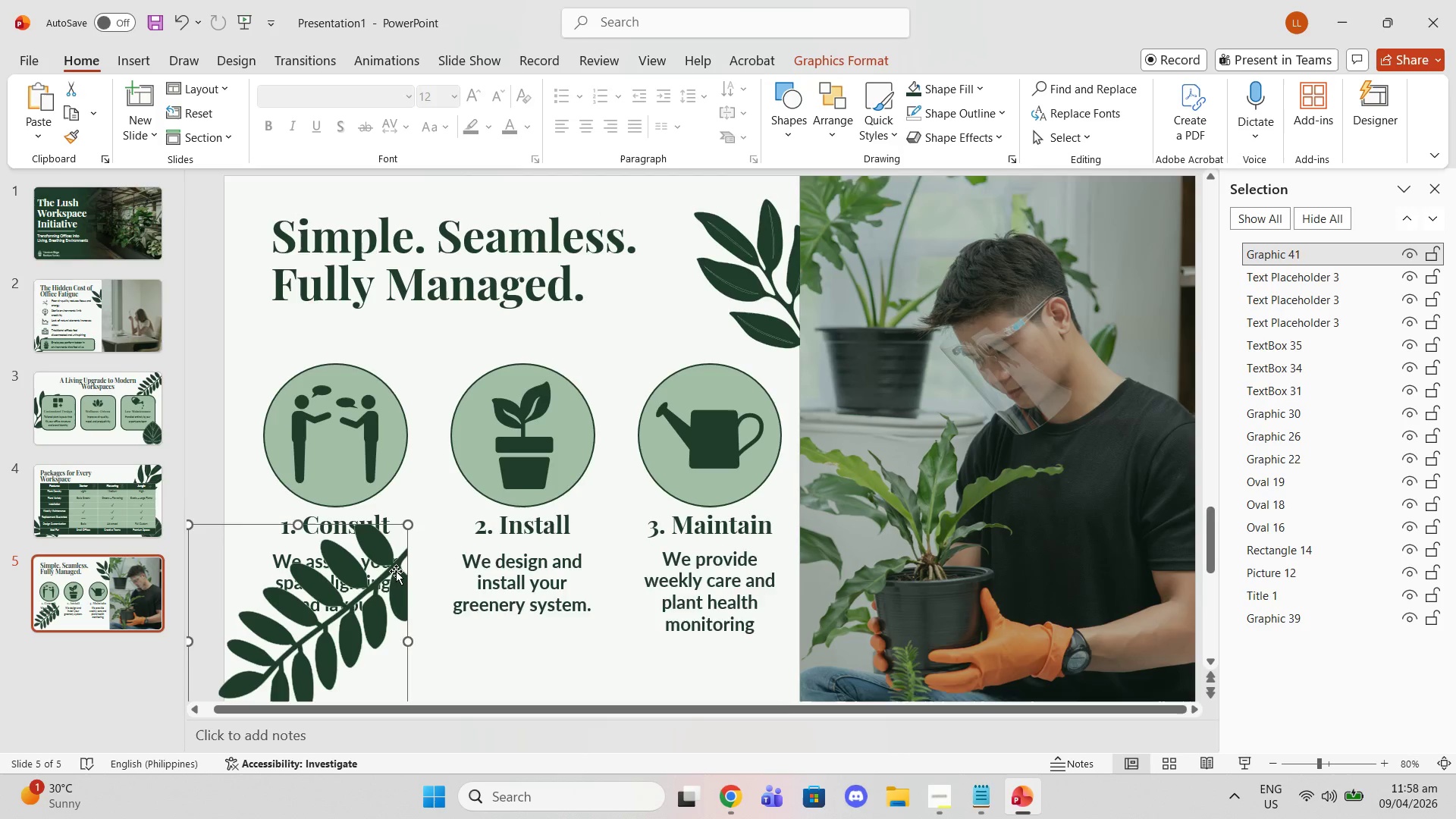 
scroll: coordinate [378, 579], scroll_direction: down, amount: 5.0
 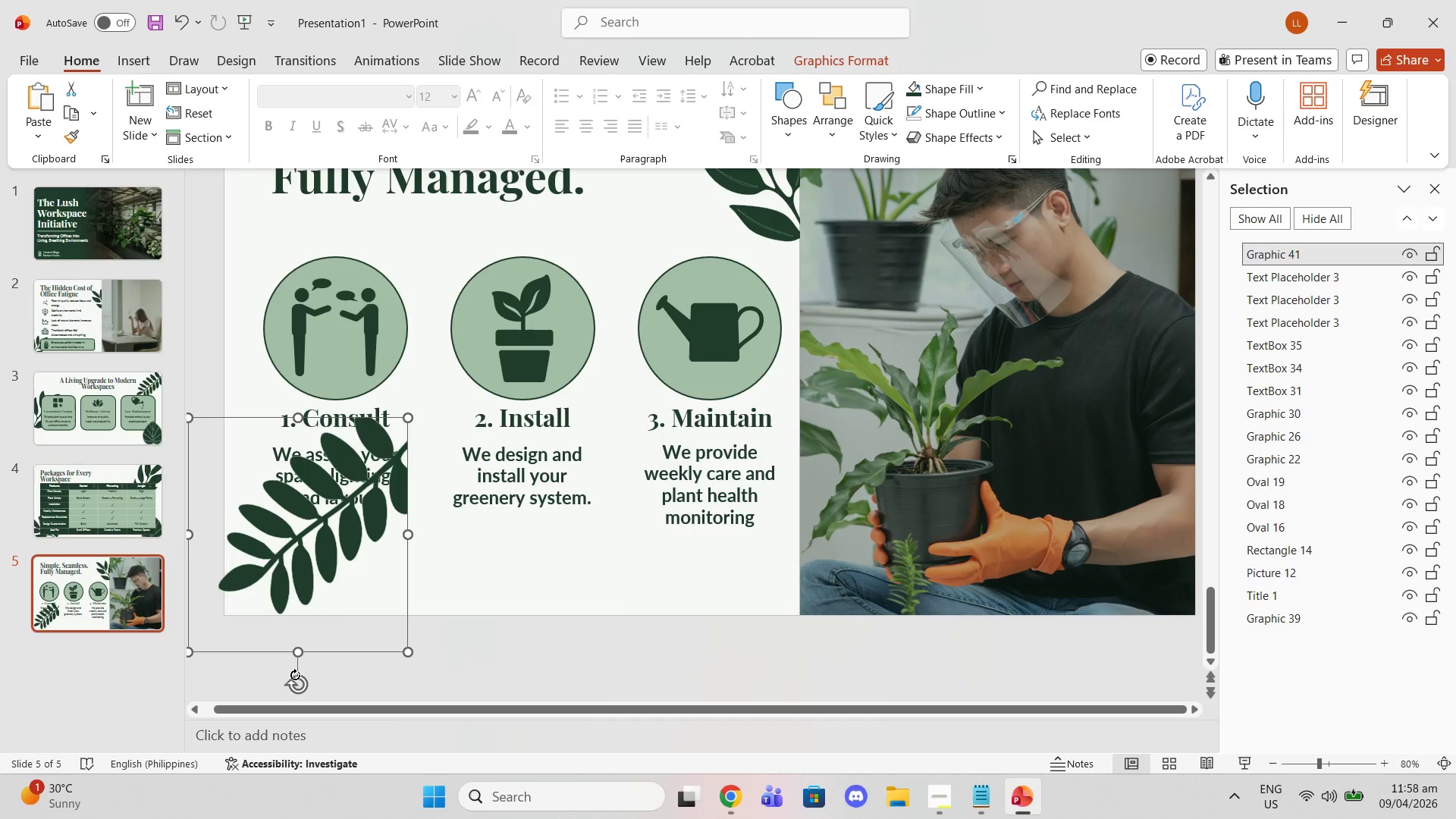 
left_click_drag(start_coordinate=[298, 679], to_coordinate=[294, 409])
 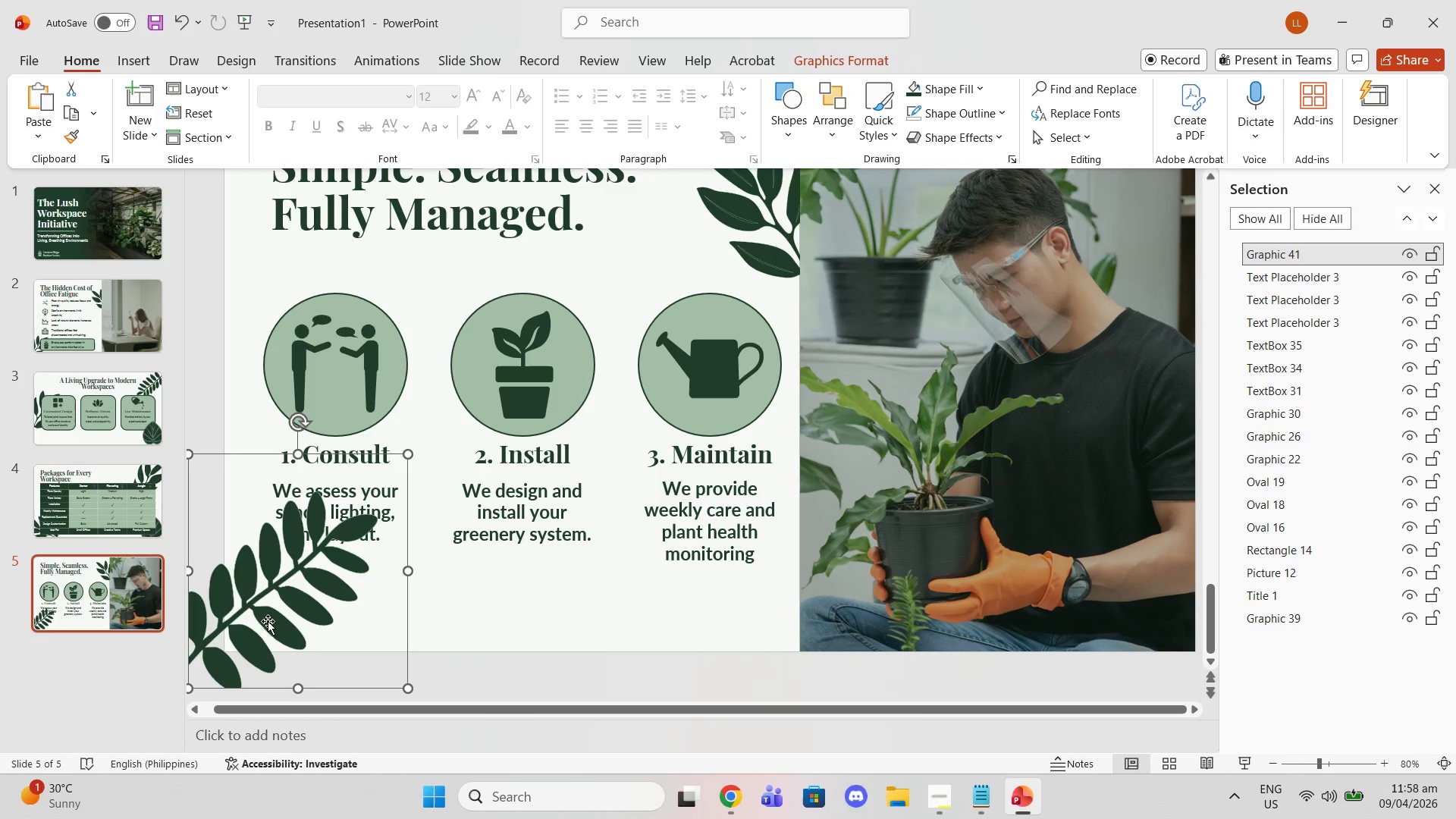 
left_click_drag(start_coordinate=[265, 614], to_coordinate=[222, 378])
 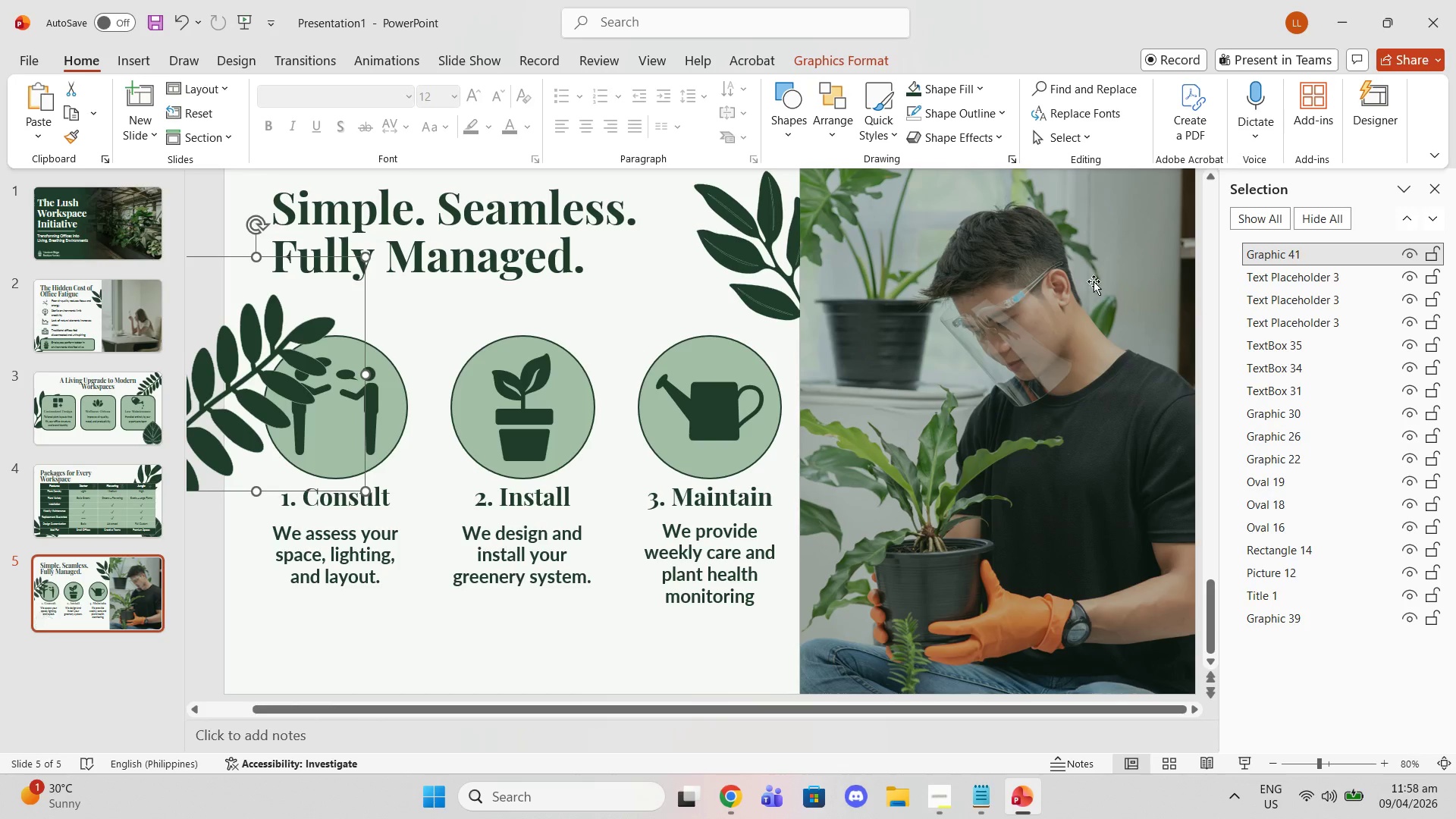 
scroll: coordinate [212, 416], scroll_direction: up, amount: 2.0
 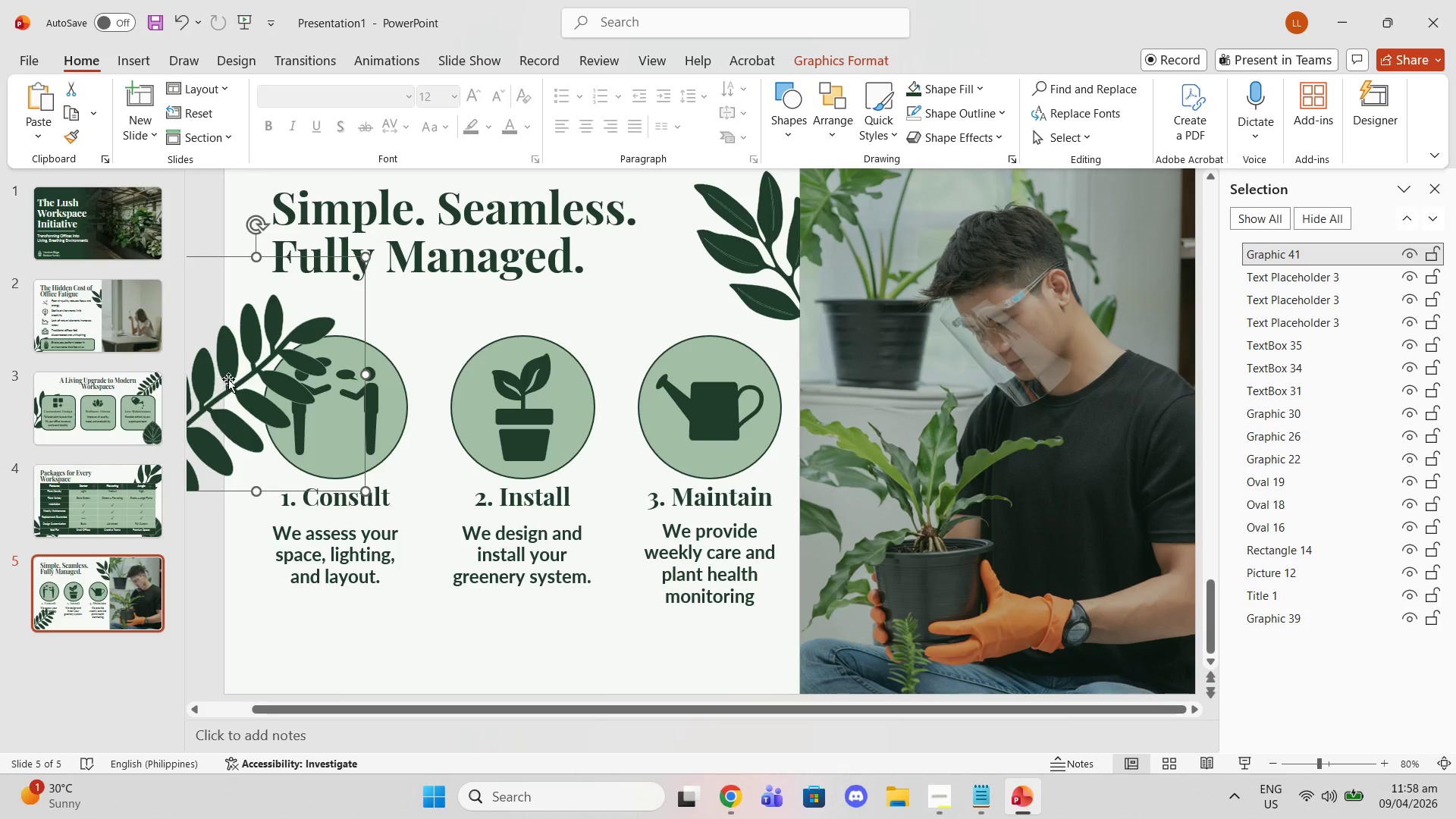 
left_click_drag(start_coordinate=[1307, 259], to_coordinate=[1278, 622])
 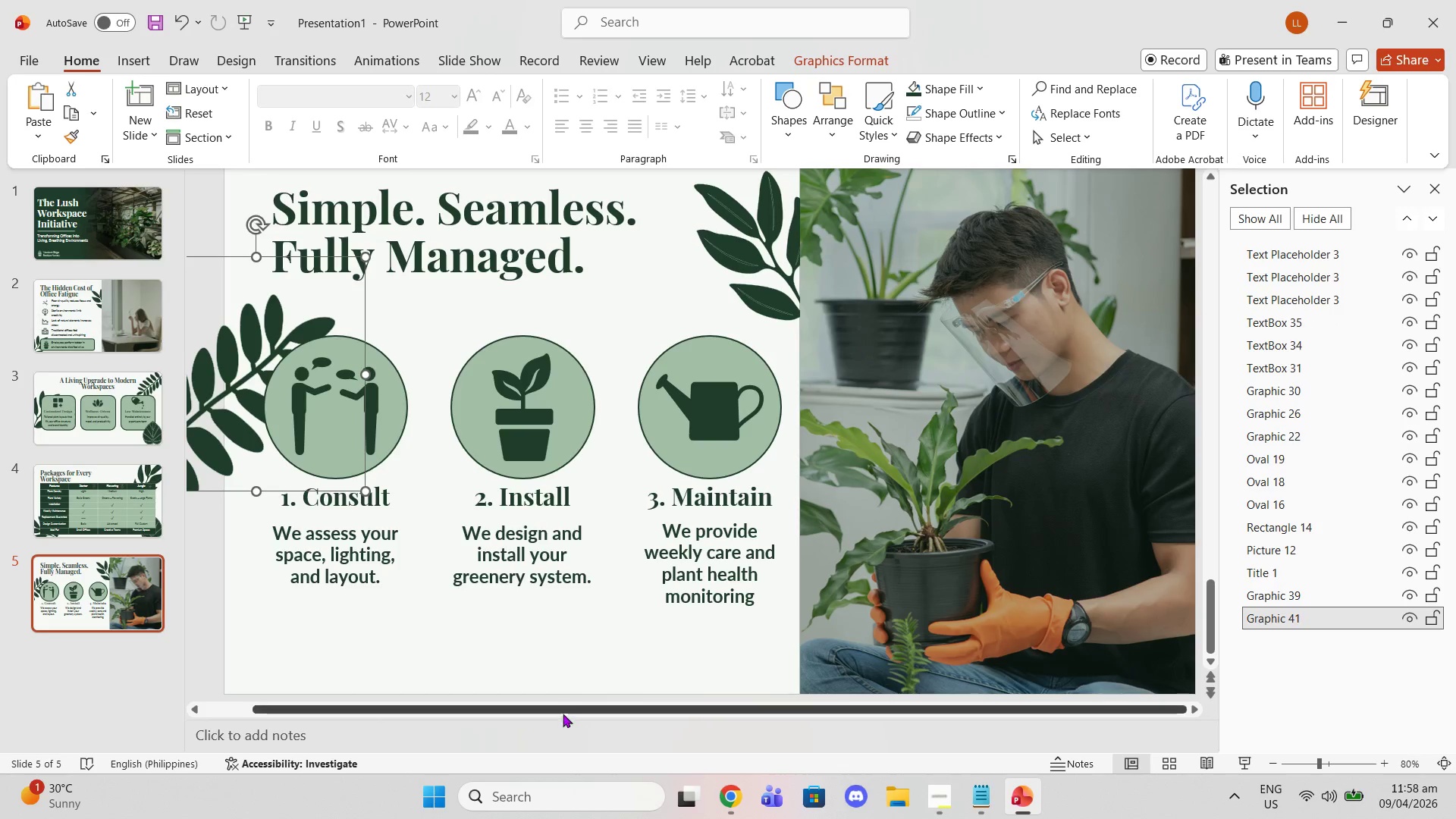 
left_click_drag(start_coordinate=[561, 714], to_coordinate=[136, 714])
 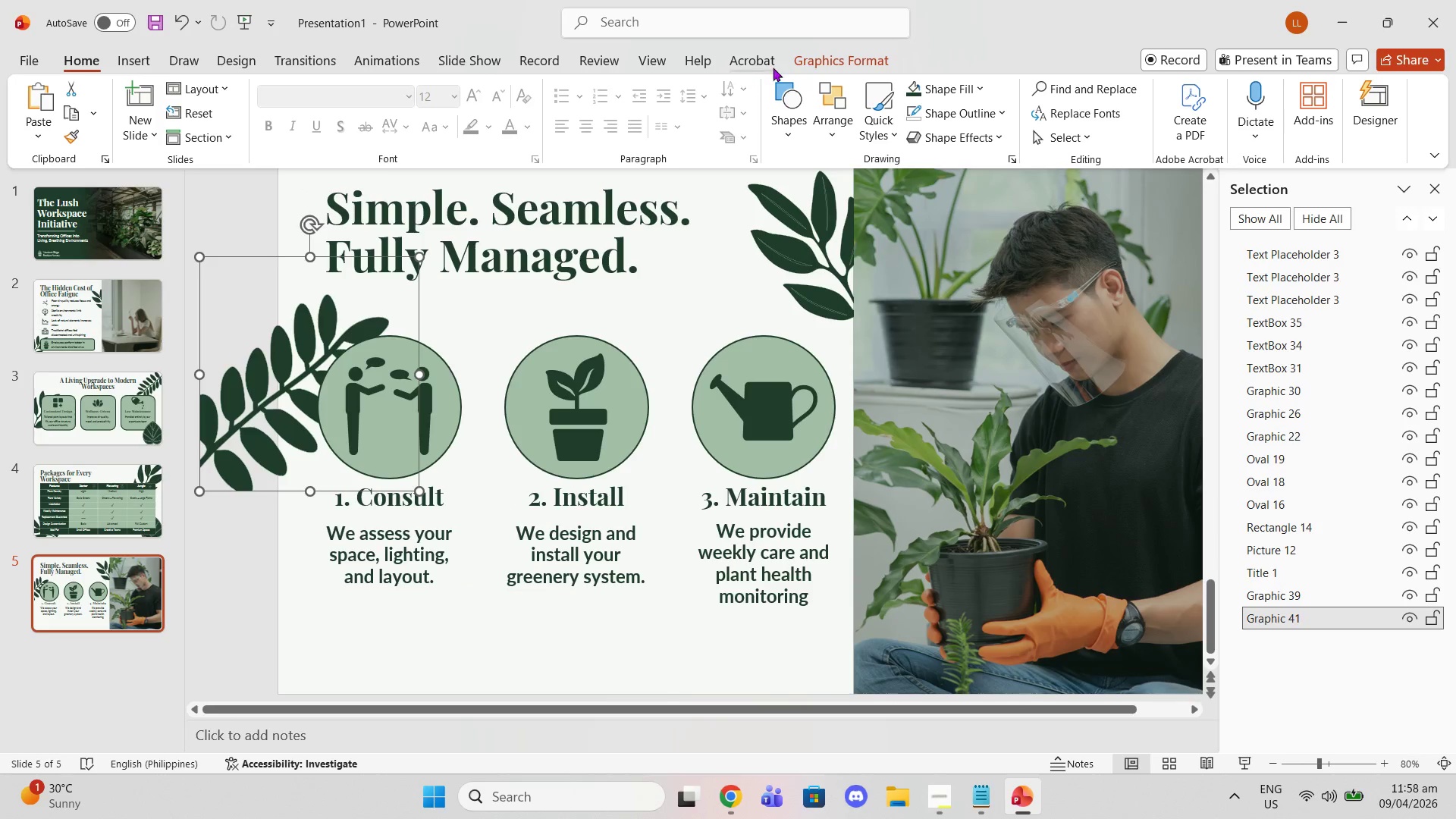 
left_click([802, 61])
 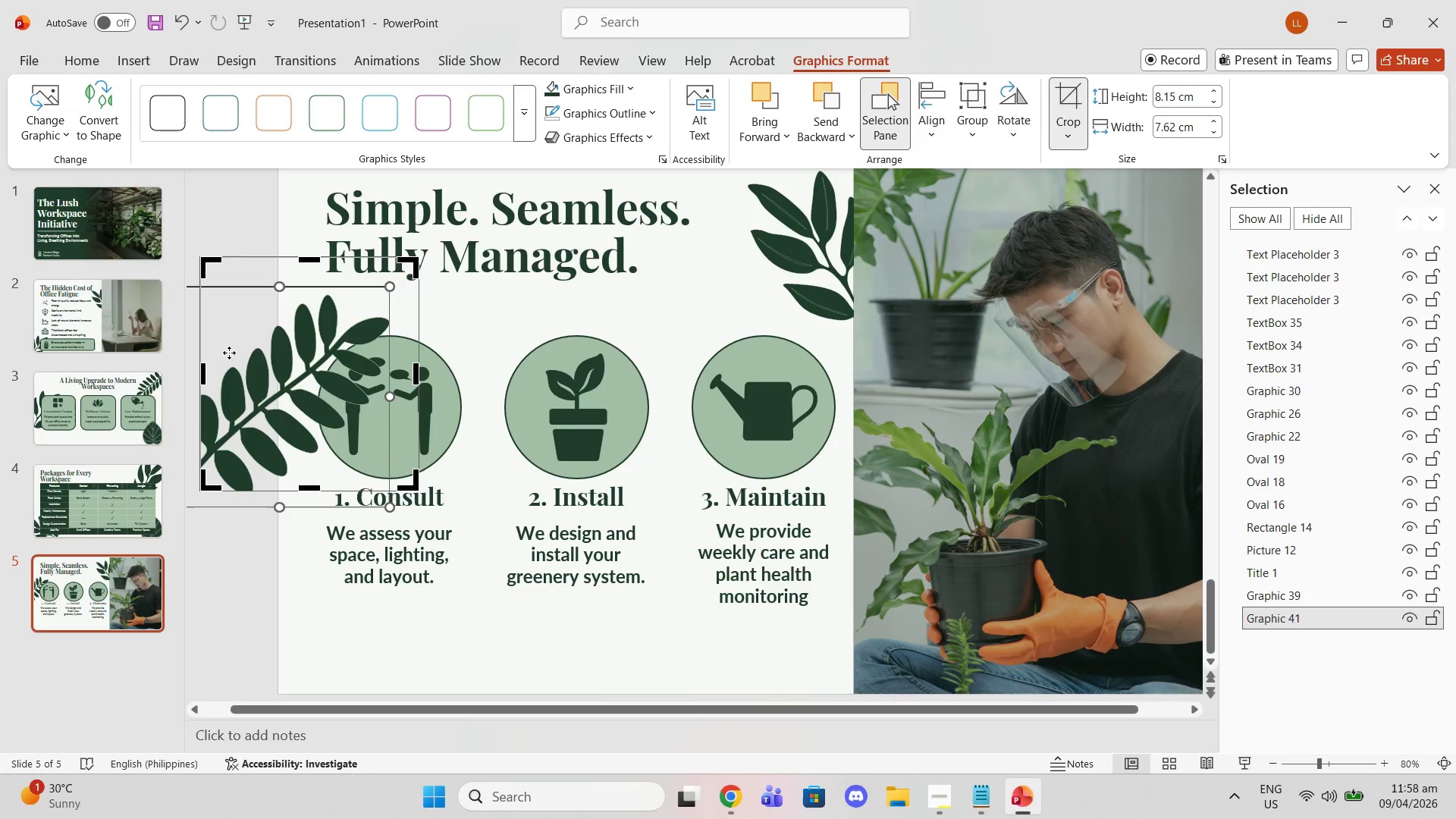 
left_click_drag(start_coordinate=[204, 377], to_coordinate=[279, 375])
 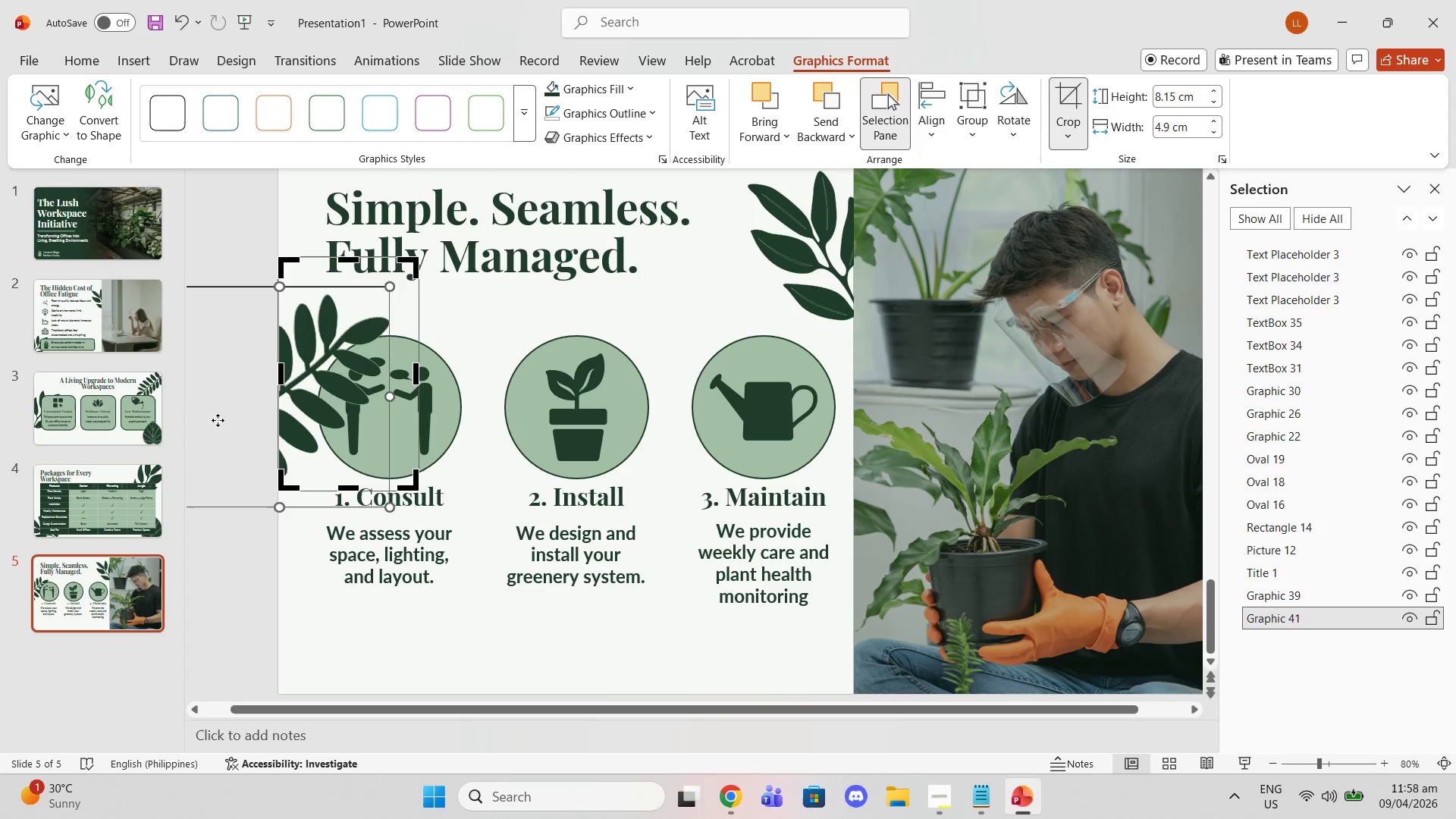 
left_click([218, 420])
 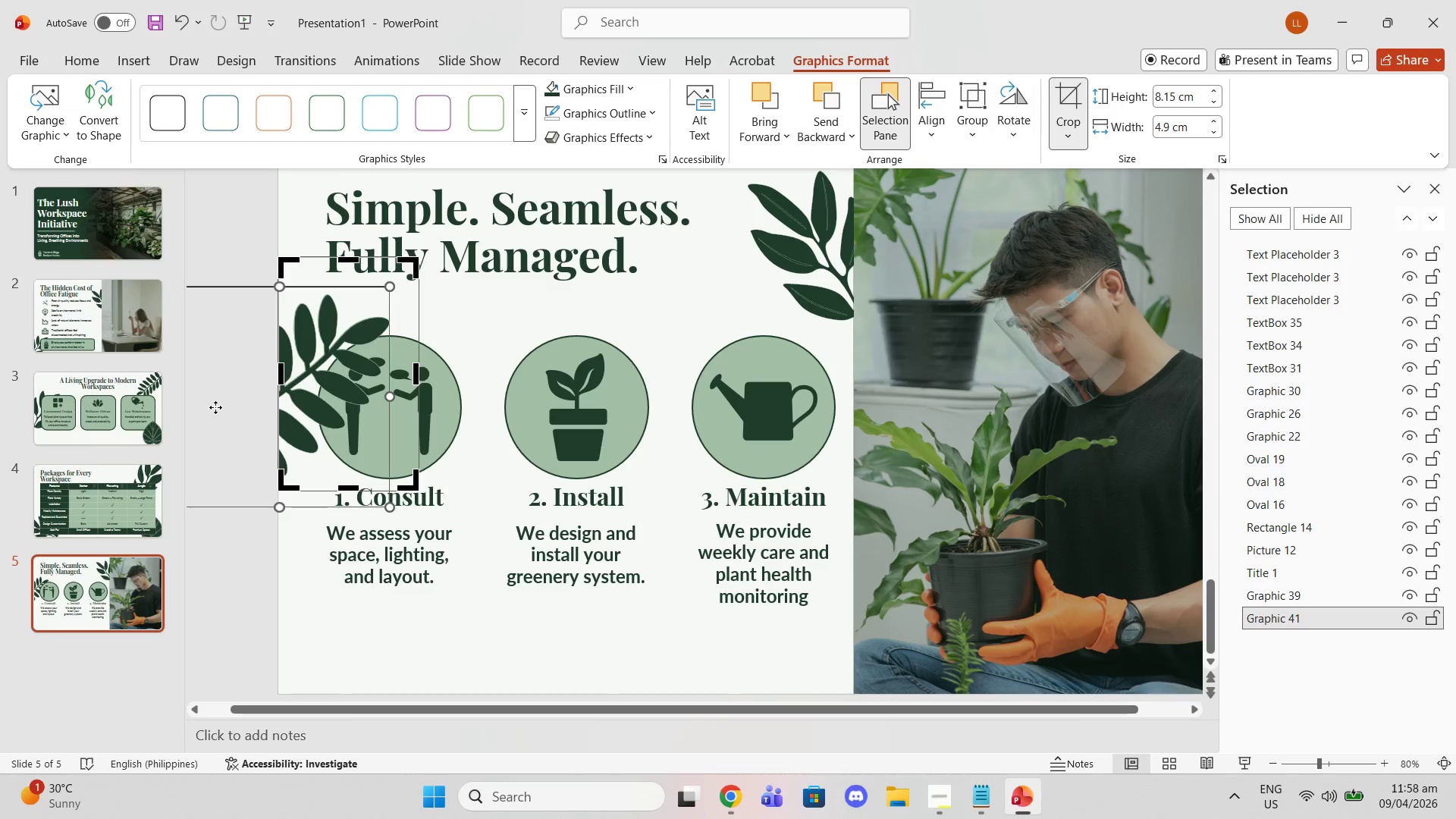 
left_click([215, 407])
 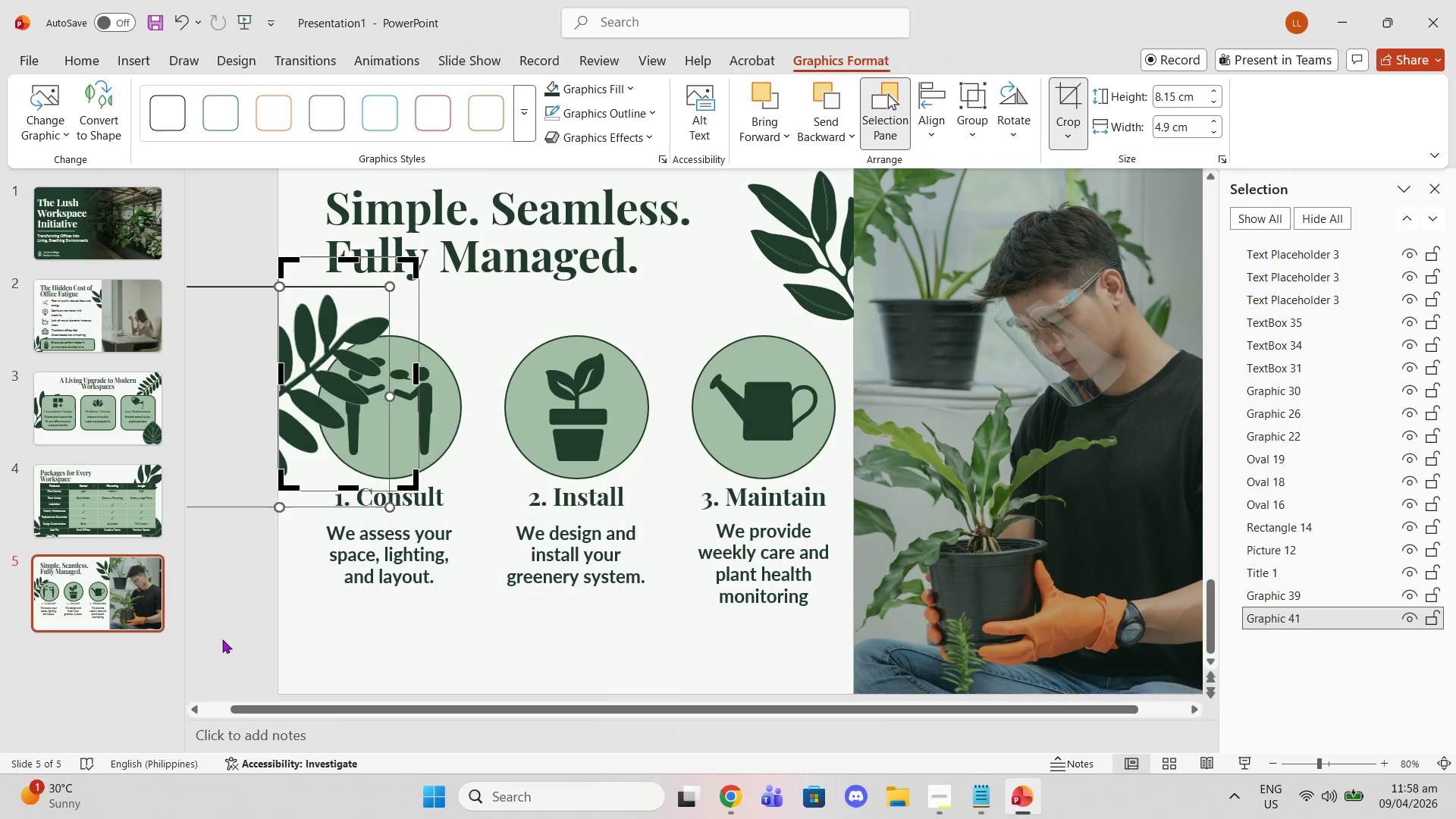 
left_click([222, 641])
 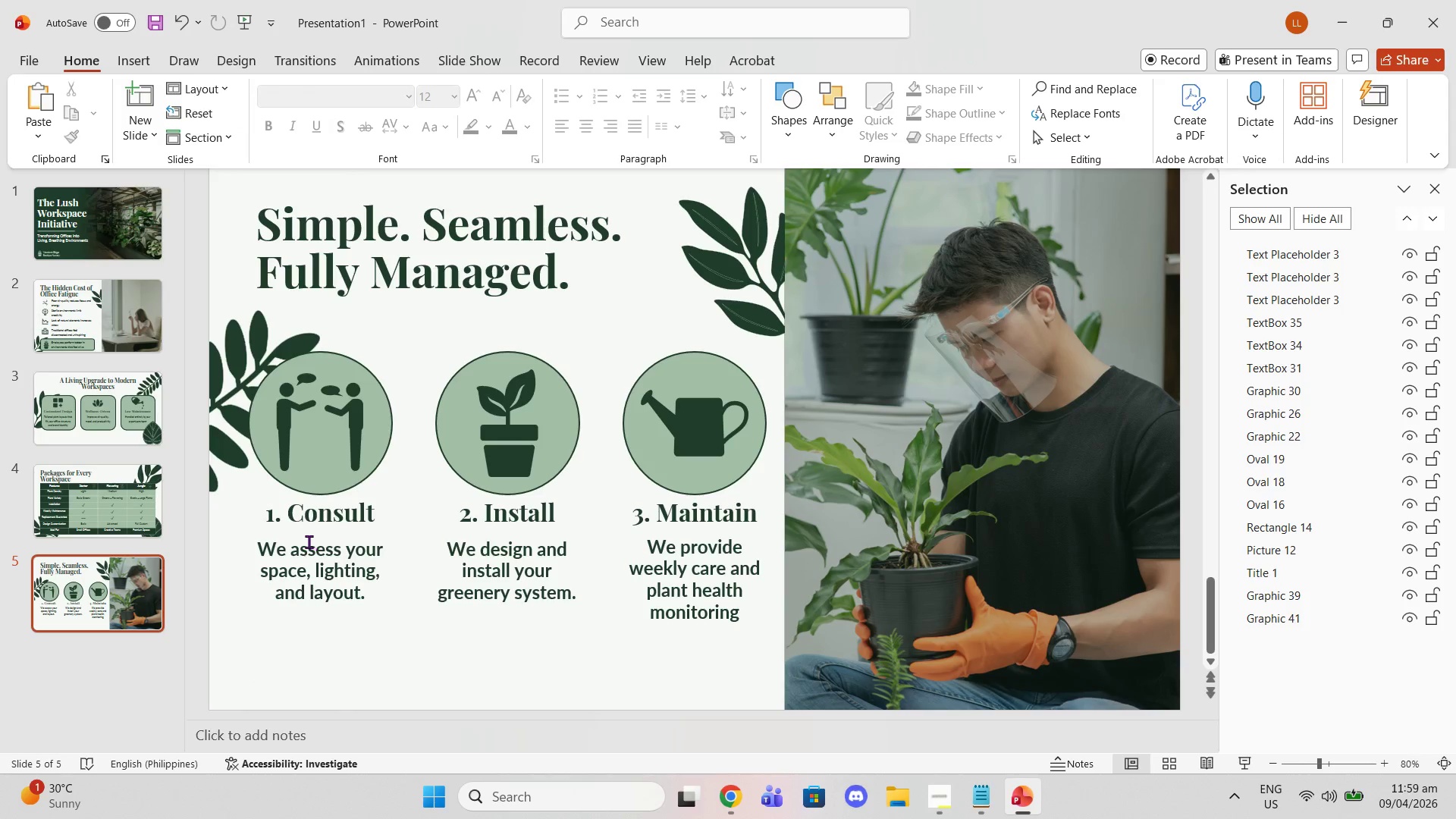 
wait(7.41)
 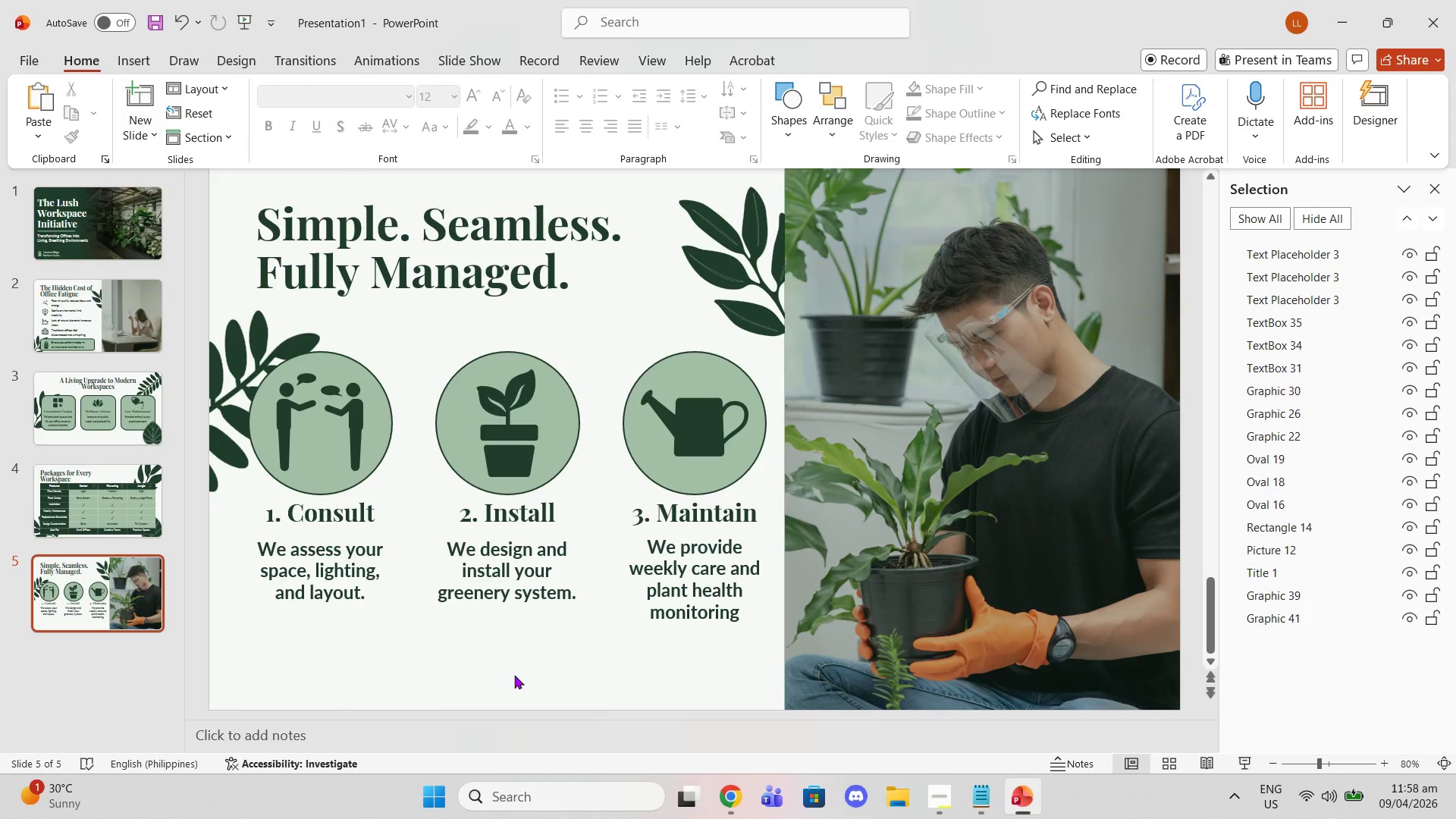 
double_click([243, 400])
 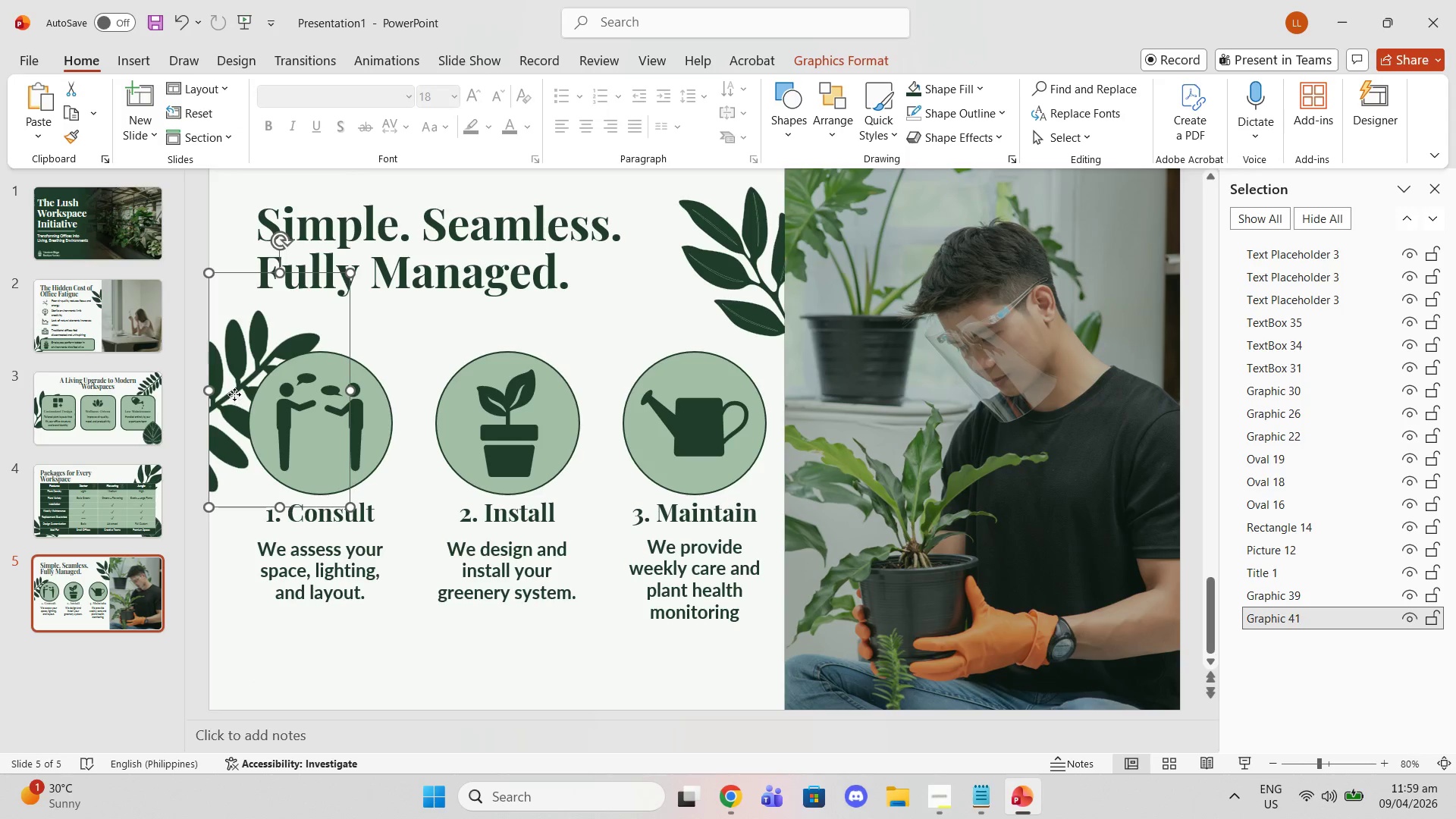 
left_click_drag(start_coordinate=[234, 394], to_coordinate=[234, 413])
 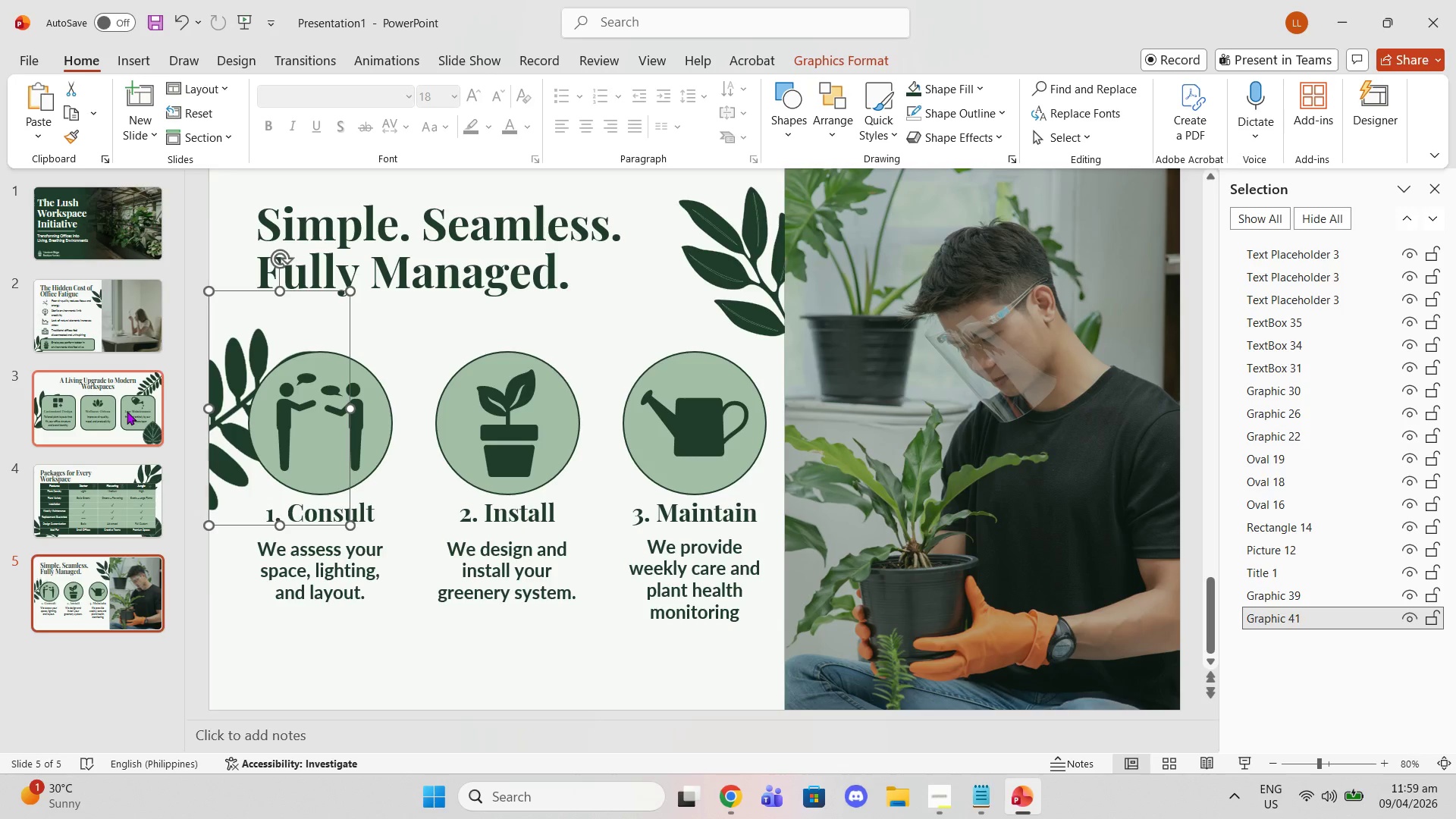 
left_click([127, 411])
 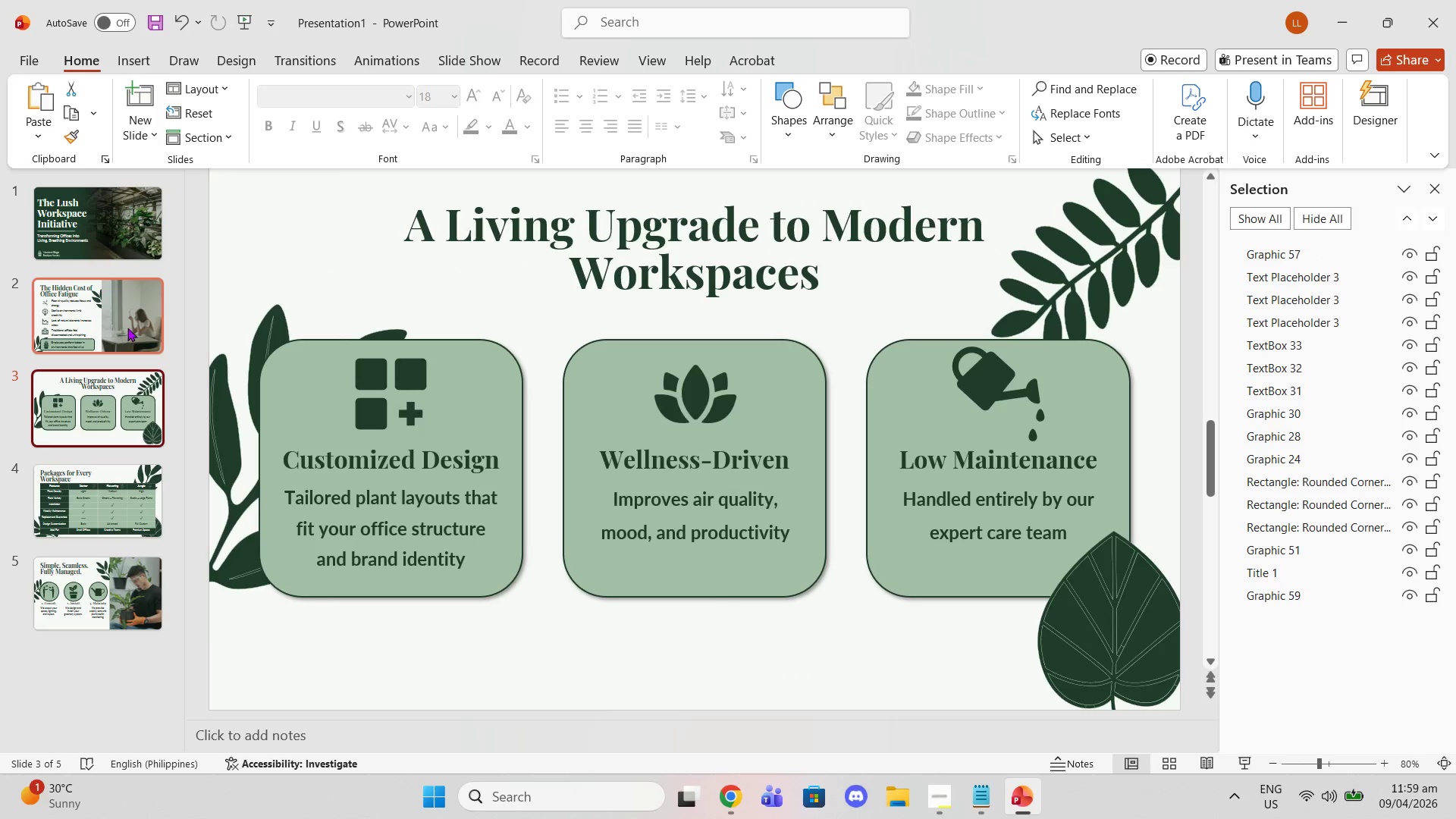 
left_click([115, 589])
 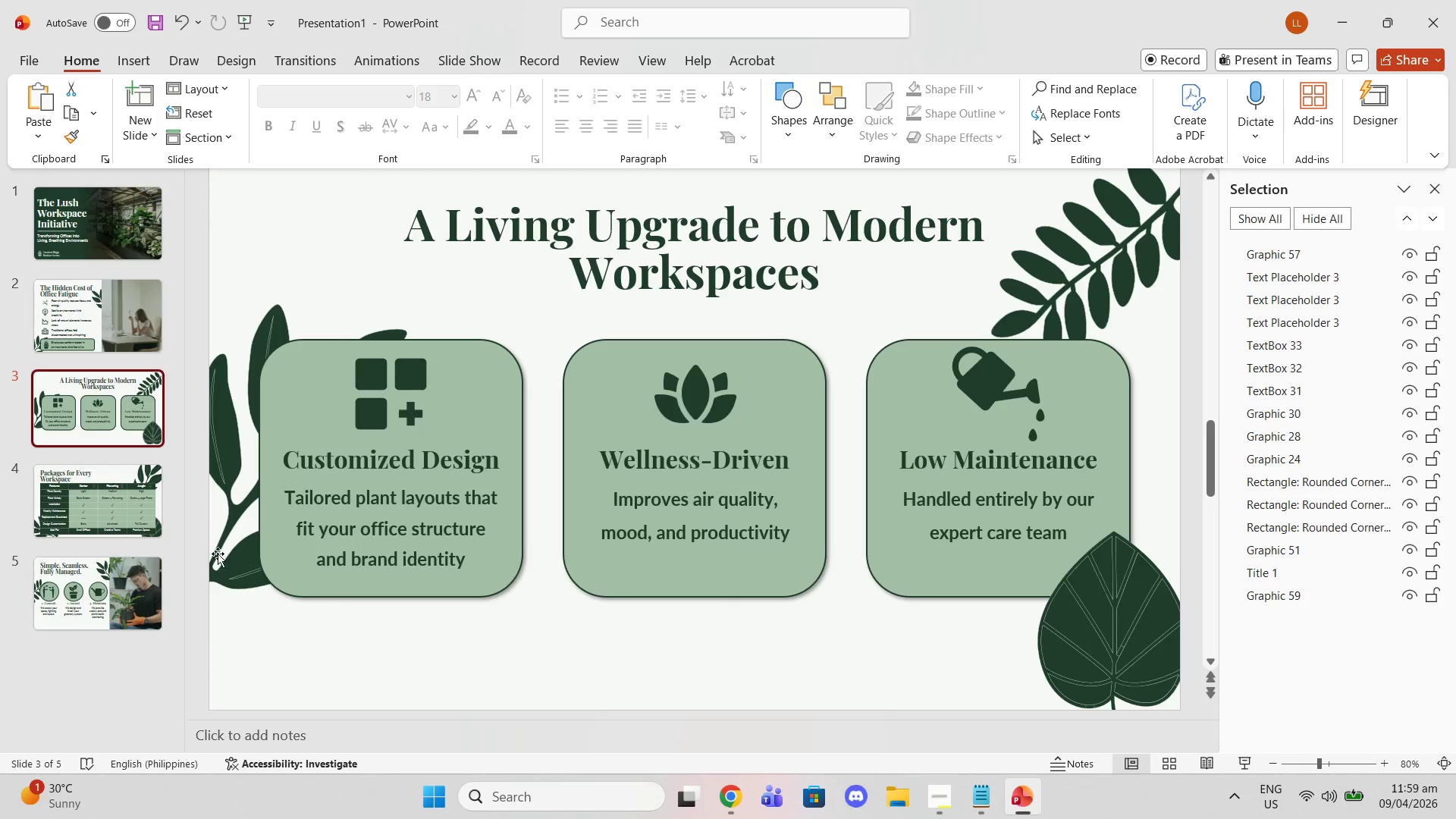 
left_click([65, 618])
 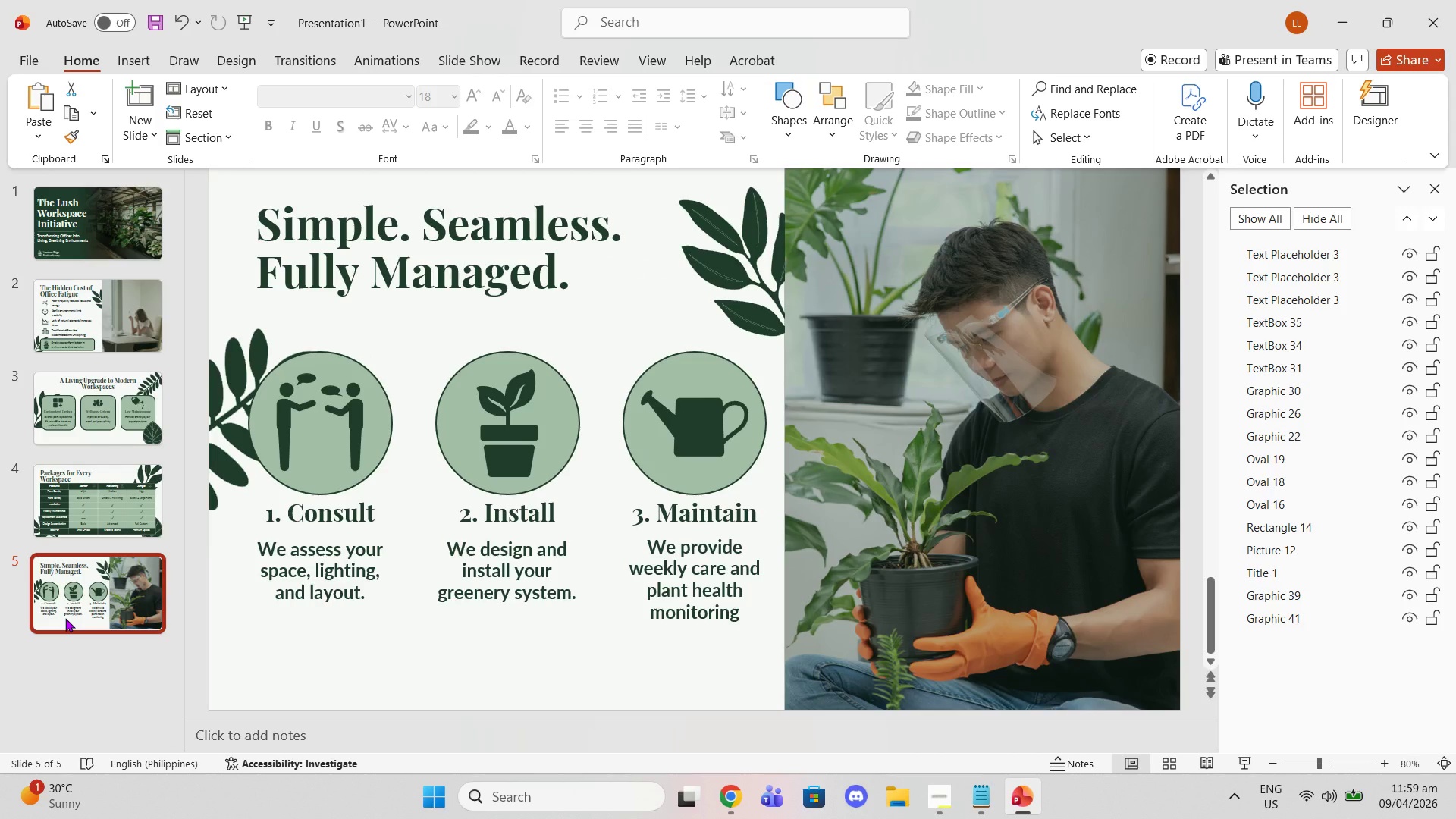 
left_click([105, 411])
 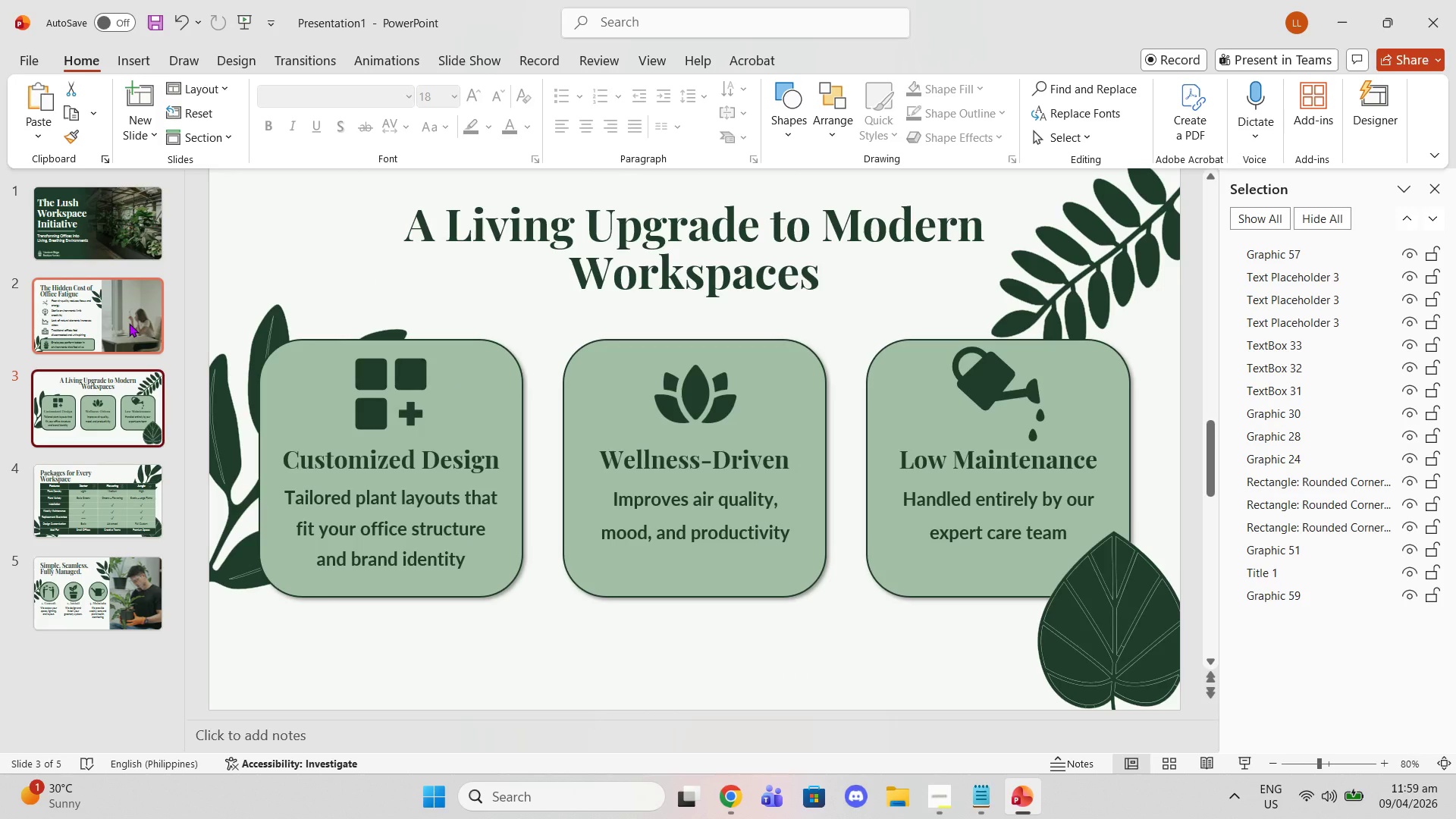 
scroll: coordinate [610, 353], scroll_direction: up, amount: 1.0
 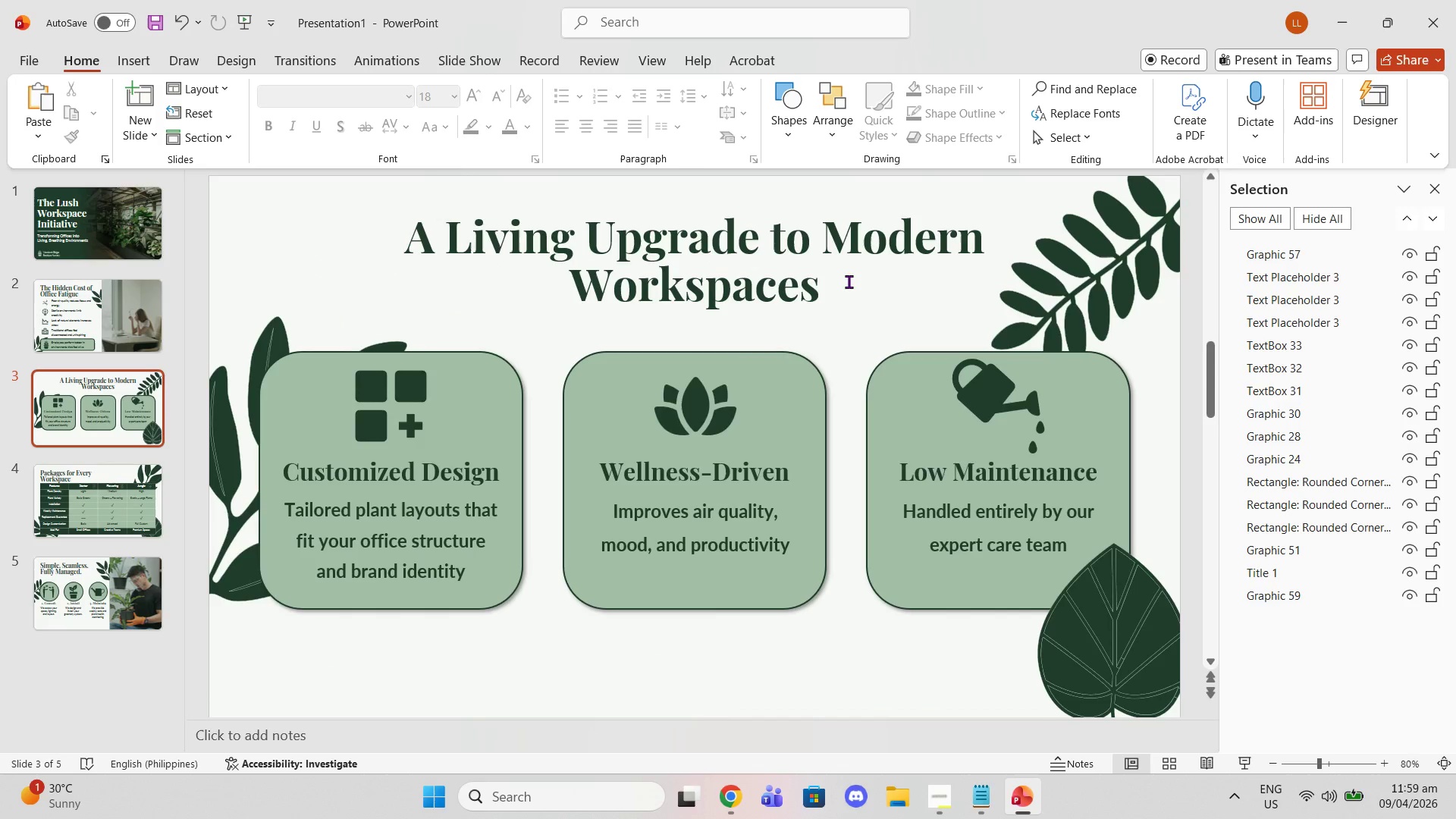 
left_click_drag(start_coordinate=[849, 281], to_coordinate=[823, 199])
 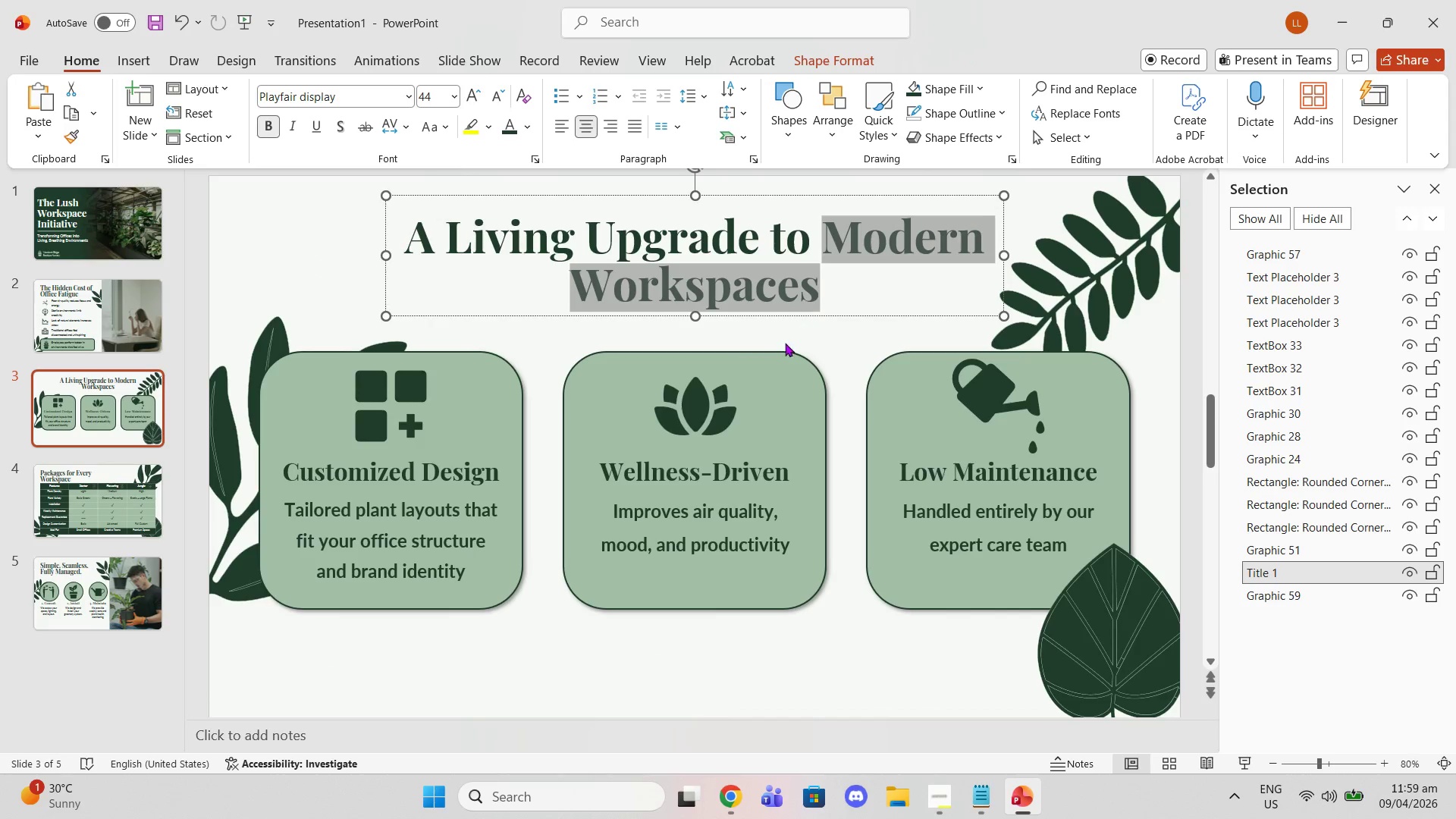 
left_click([785, 343])
 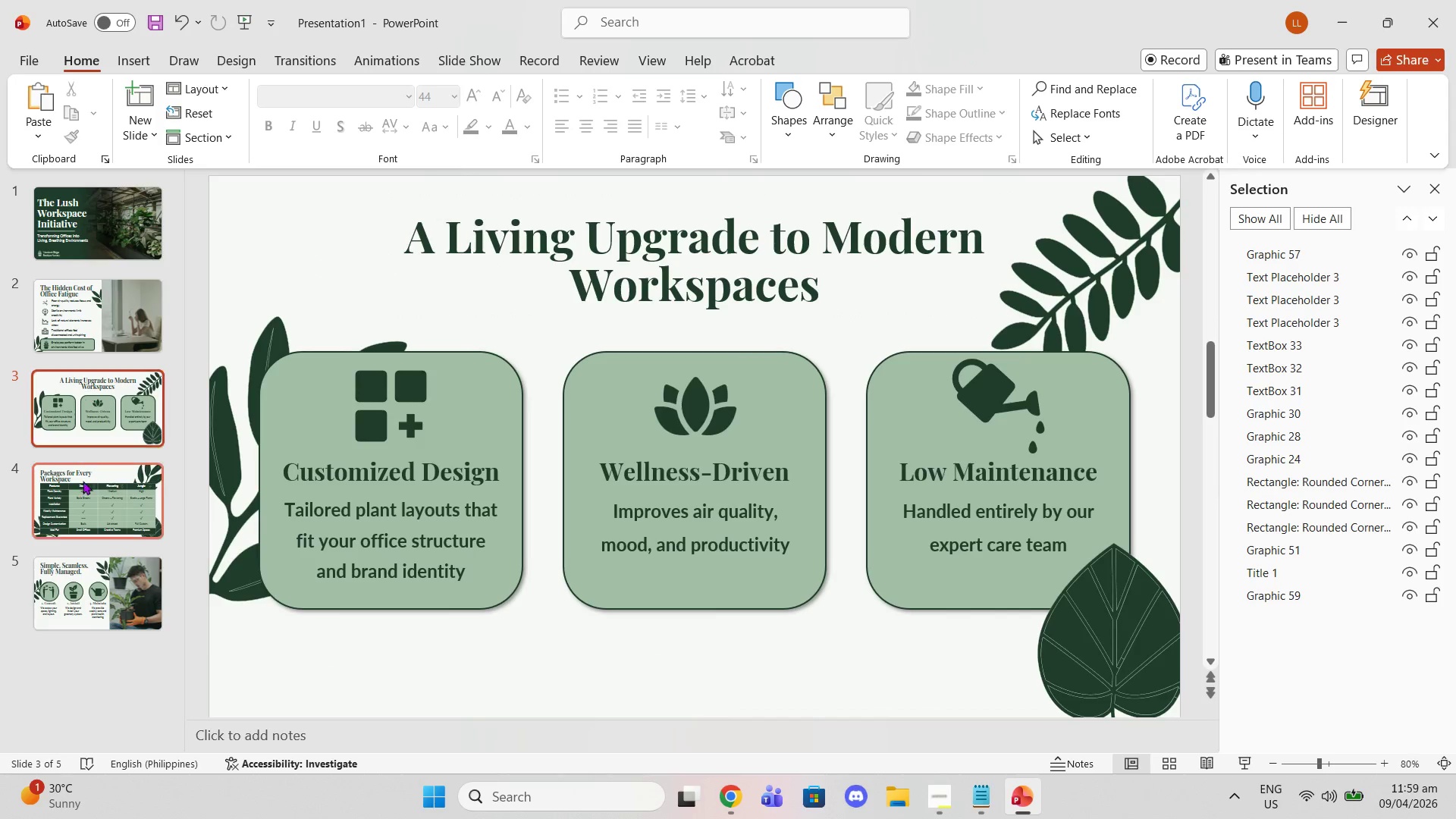 
left_click([92, 518])
 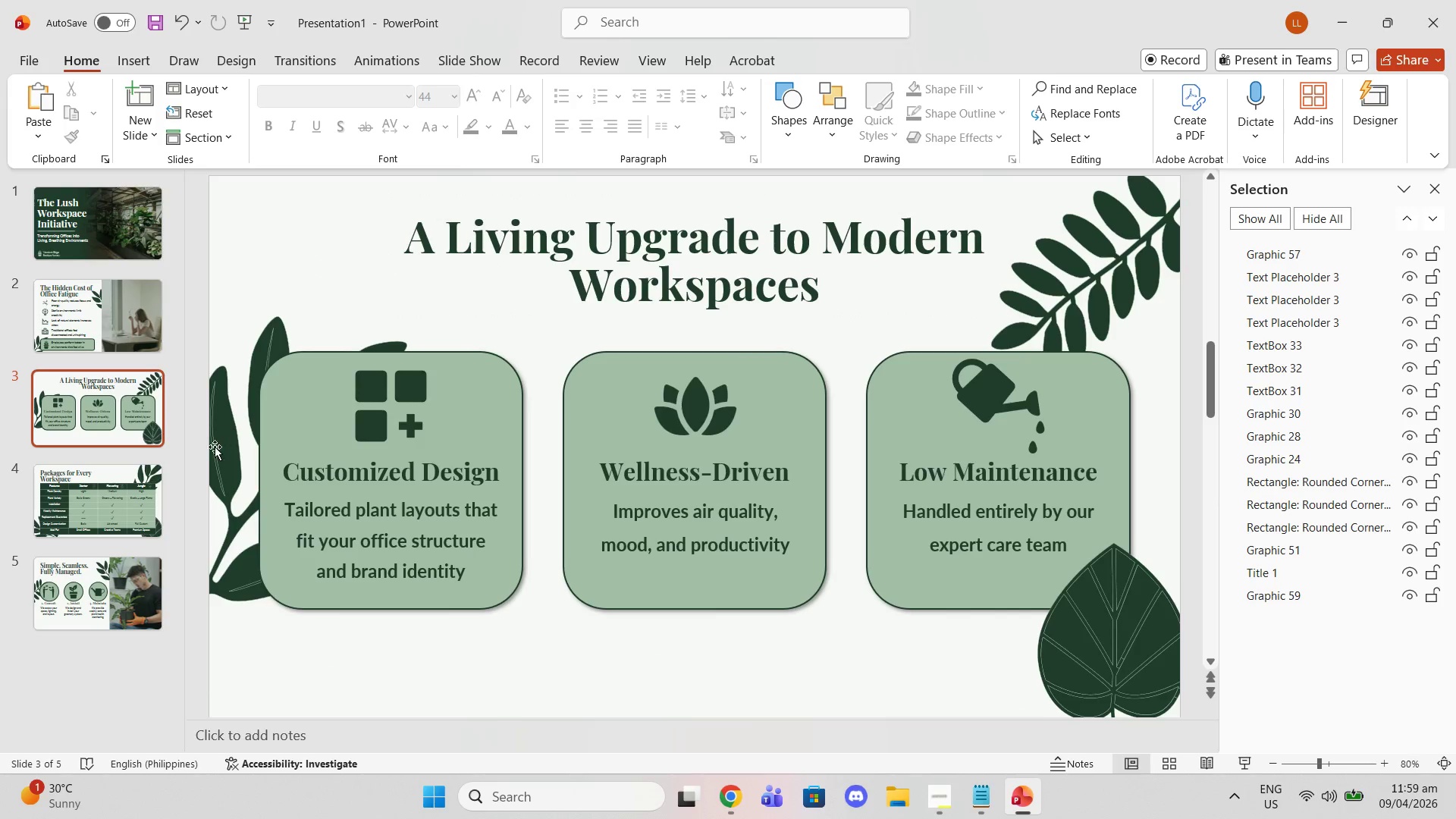 
left_click([64, 489])
 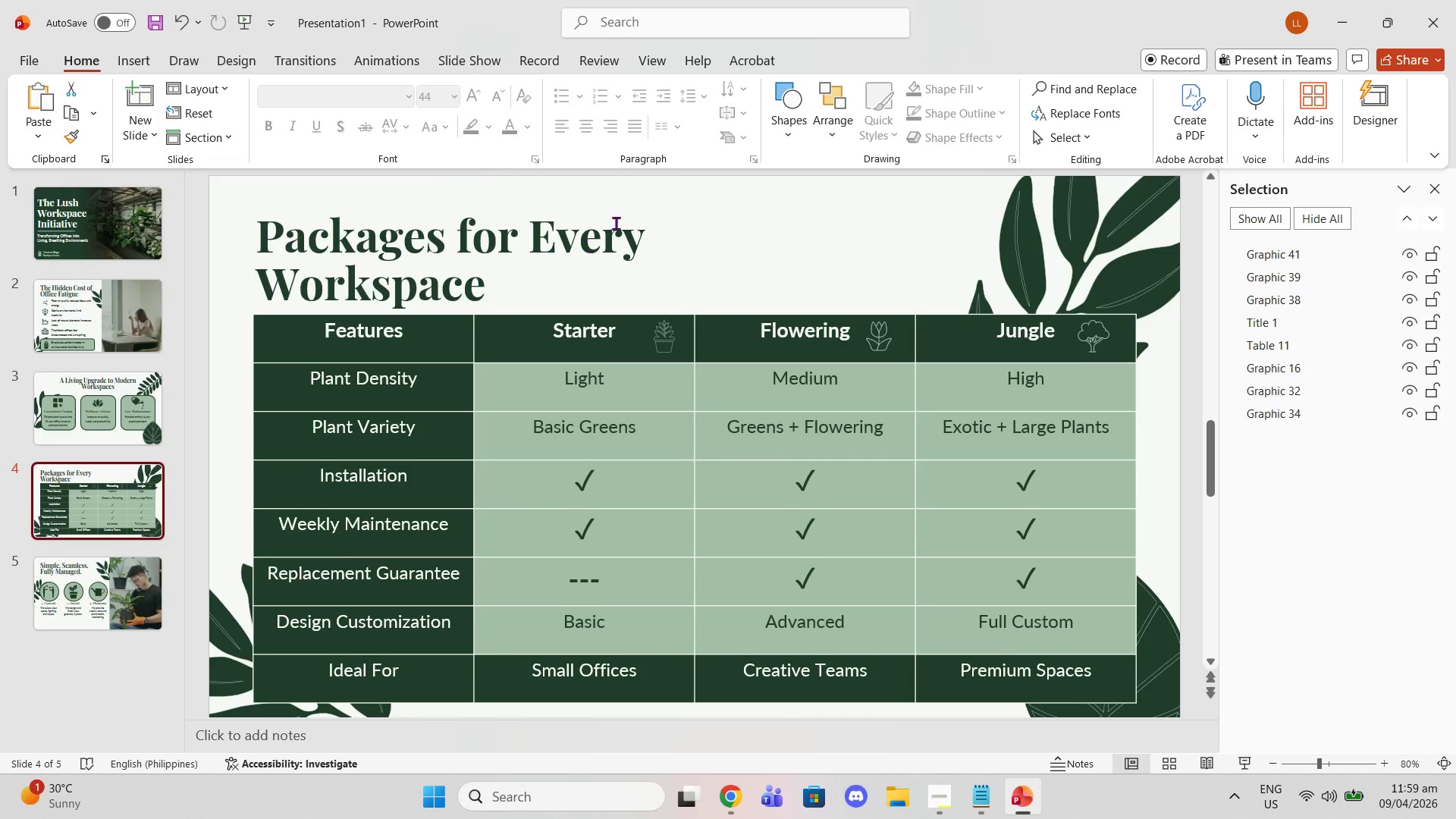 
left_click([616, 223])
 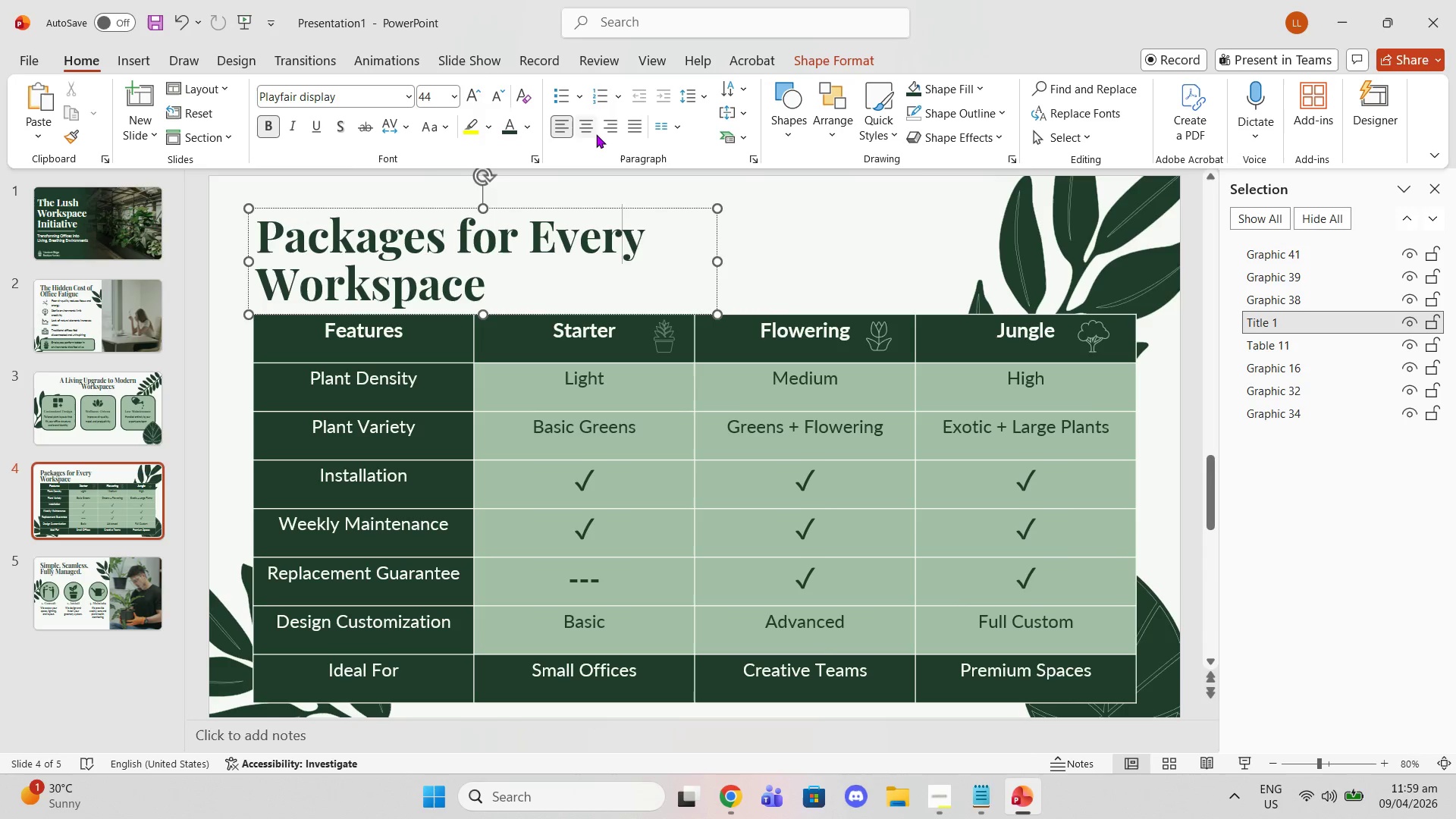 
left_click([588, 130])
 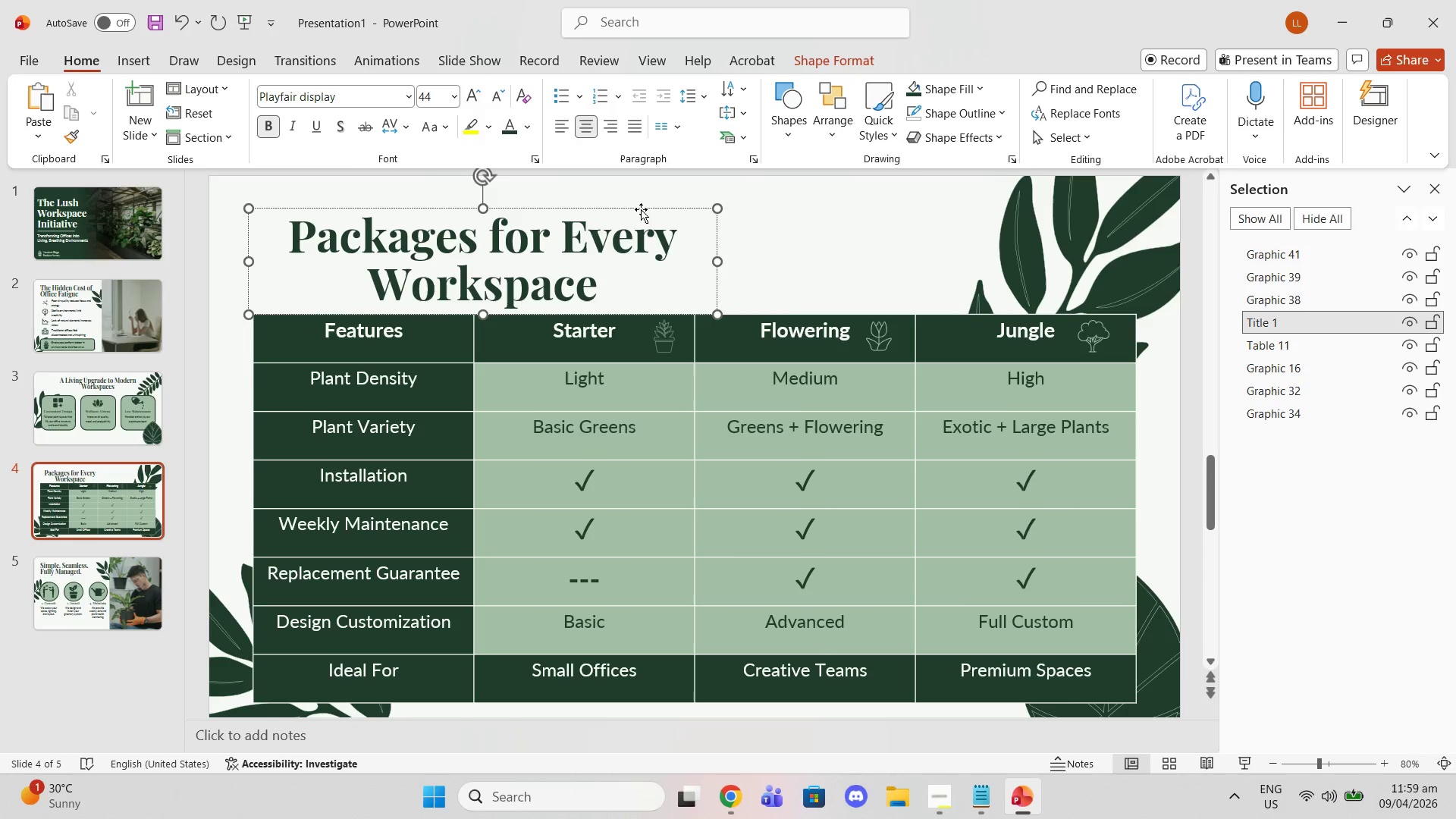 
left_click([641, 209])
 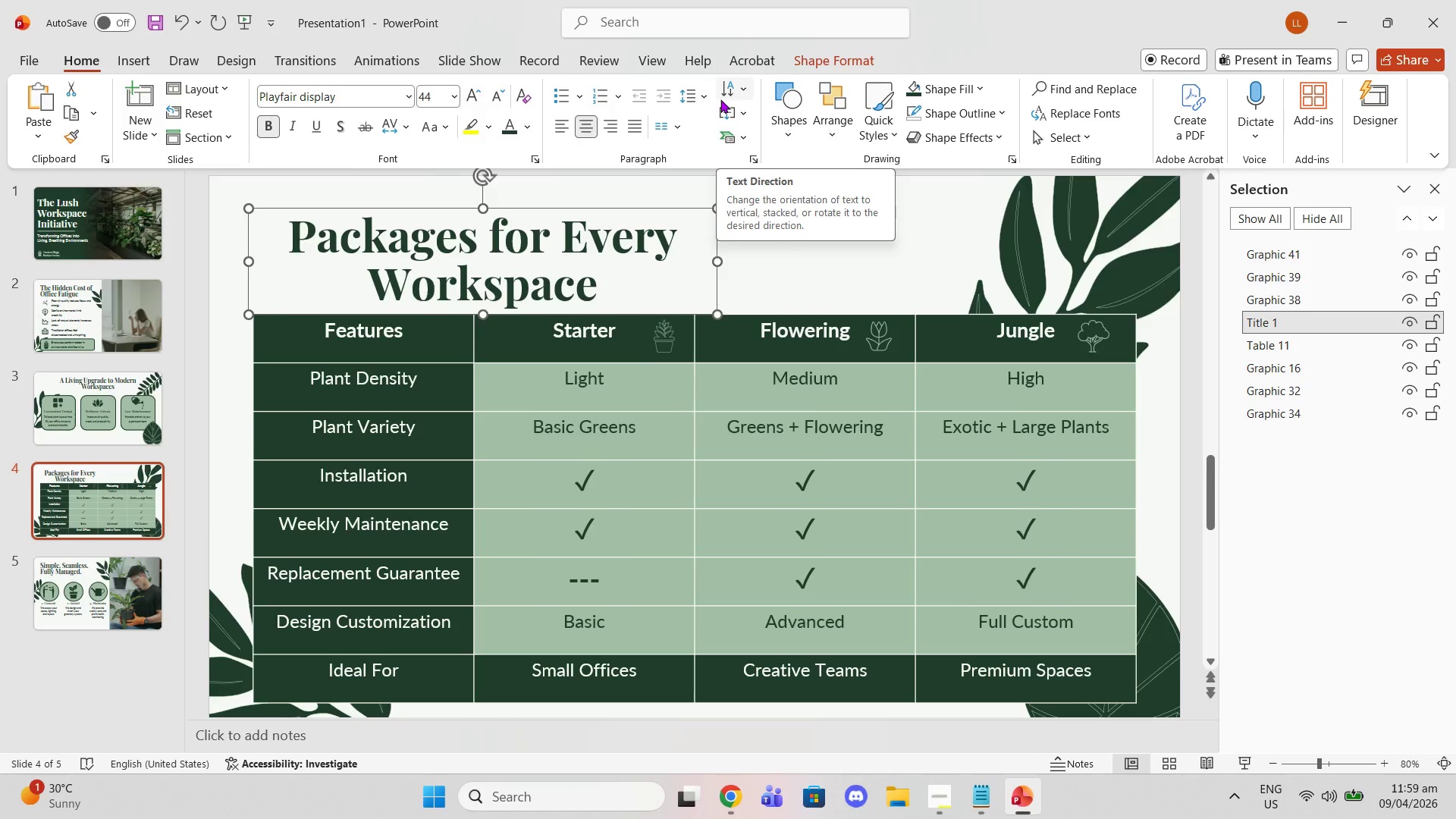 
wait(6.61)
 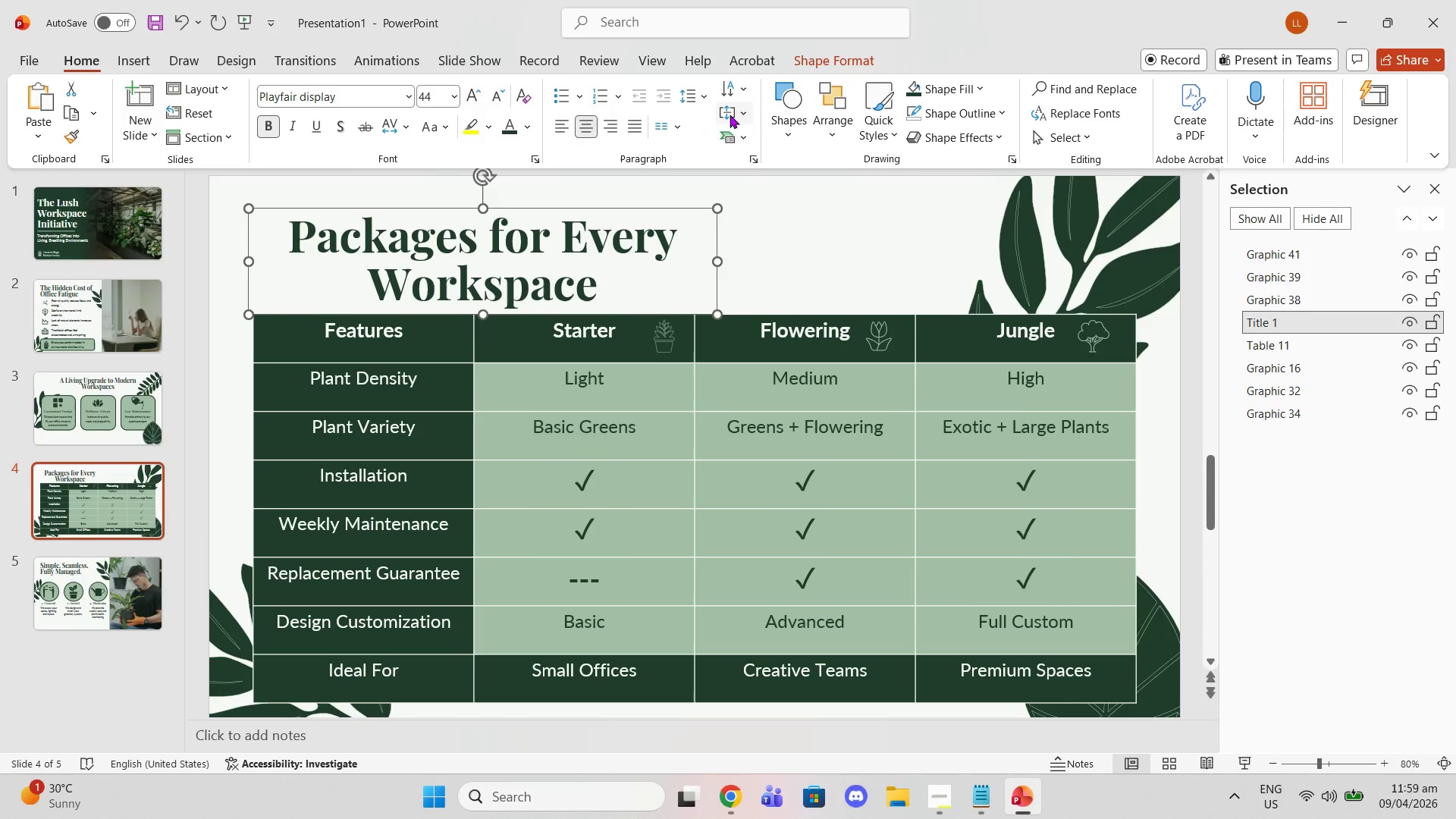 
left_click([839, 130])
 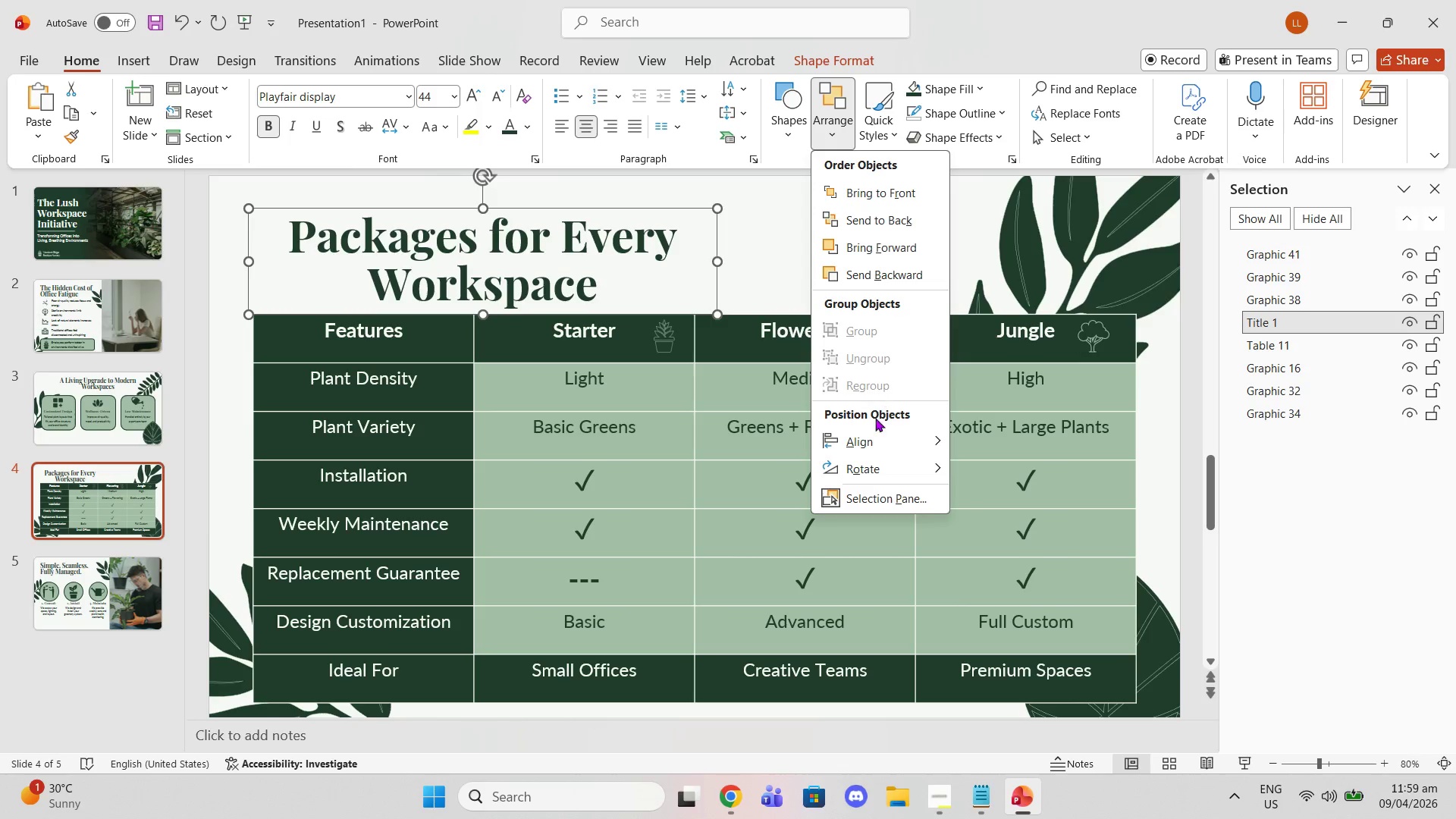 
left_click([873, 432])
 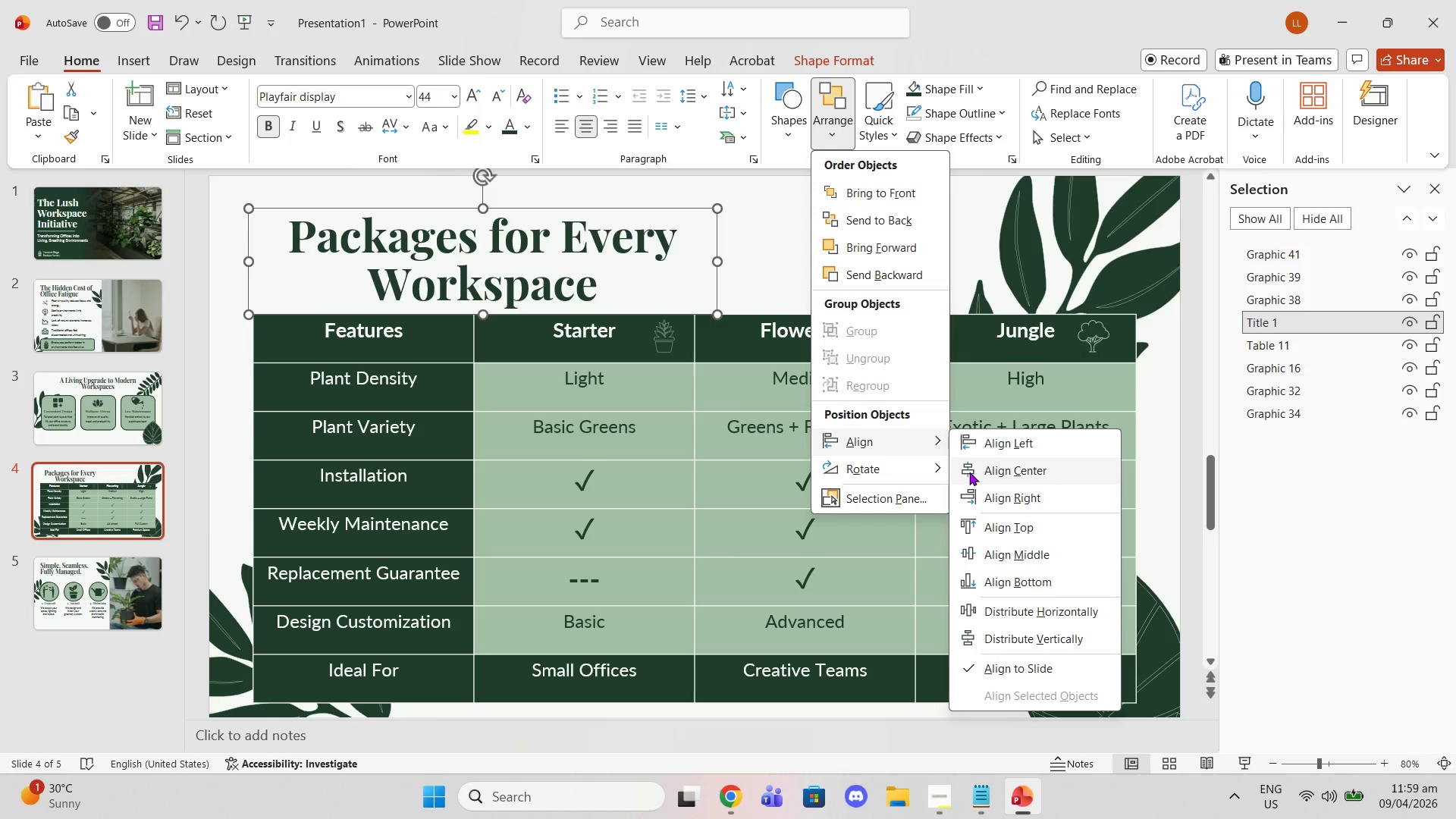 
left_click([973, 472])
 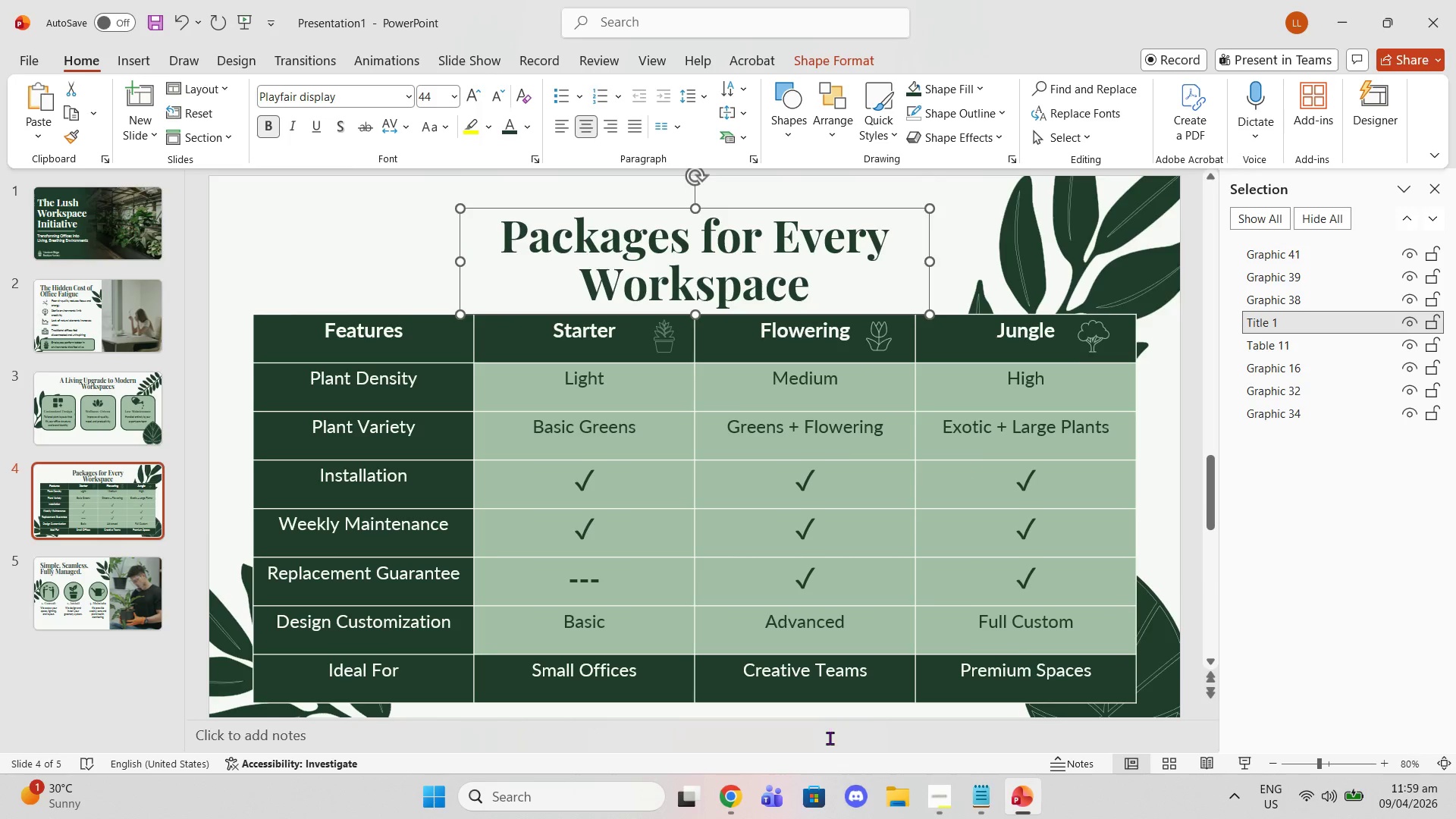 
left_click([830, 738])
 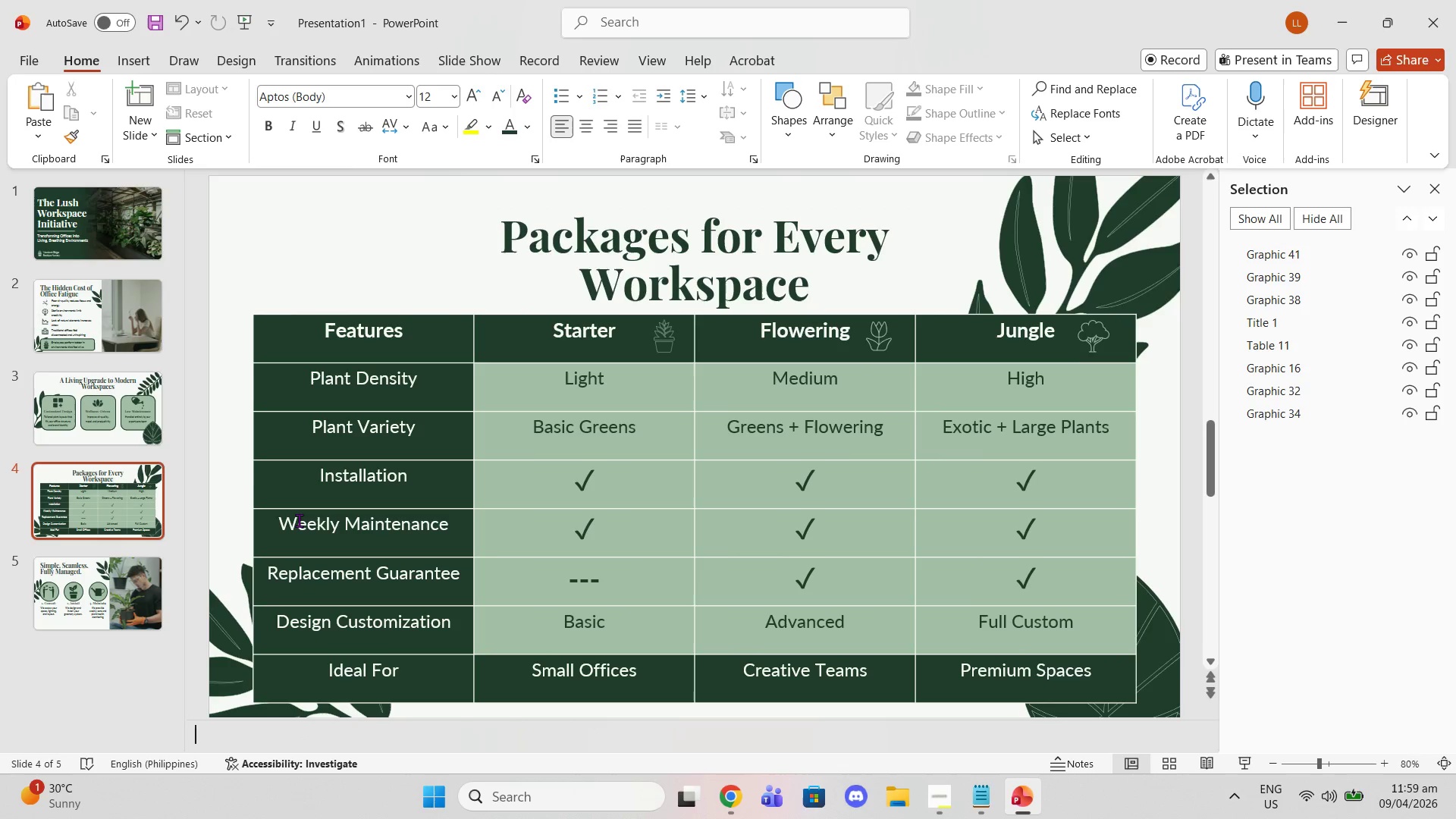 
left_click([113, 373])
 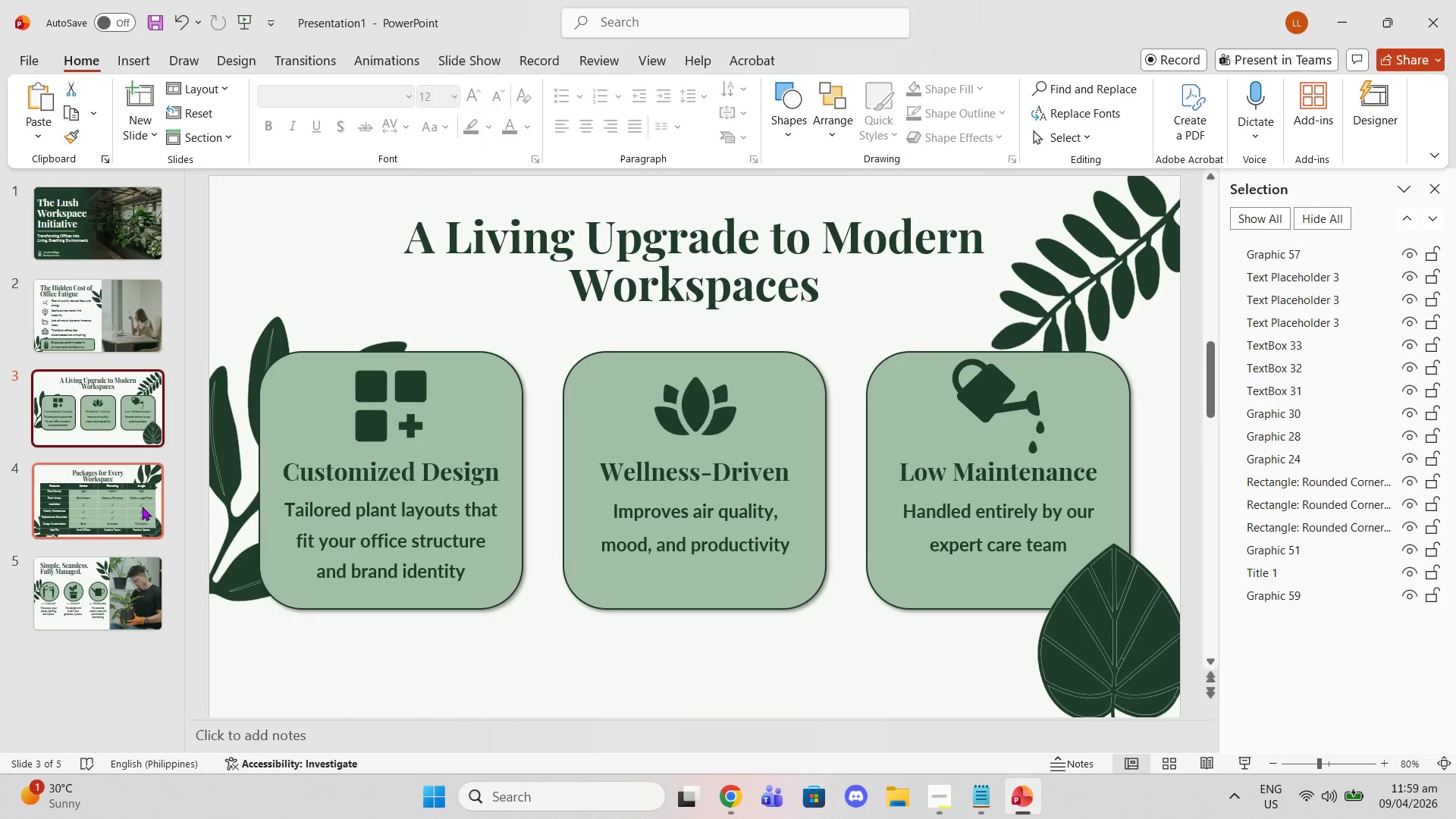 
left_click([143, 514])
 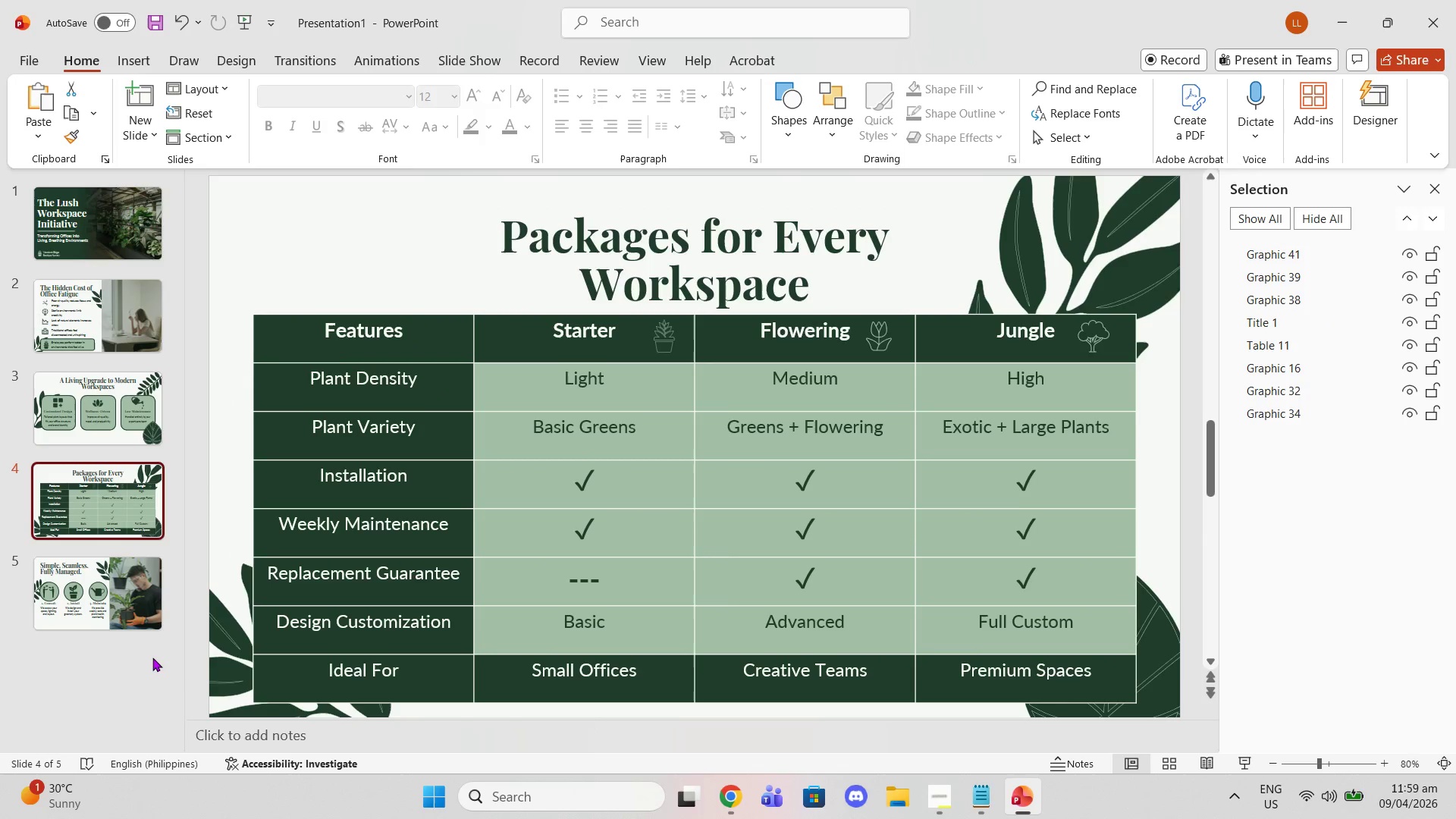 
left_click([127, 591])
 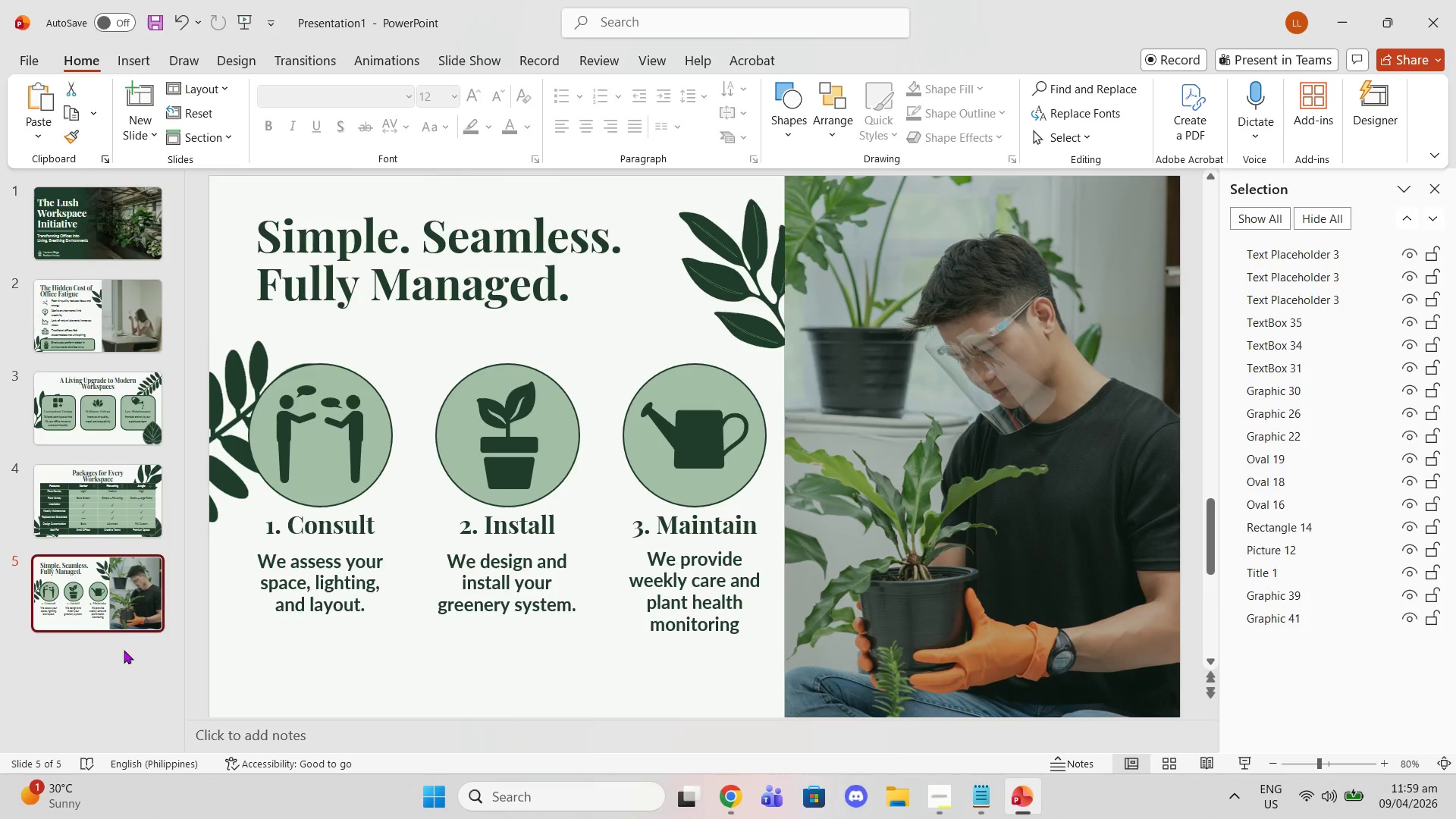 
left_click([124, 655])
 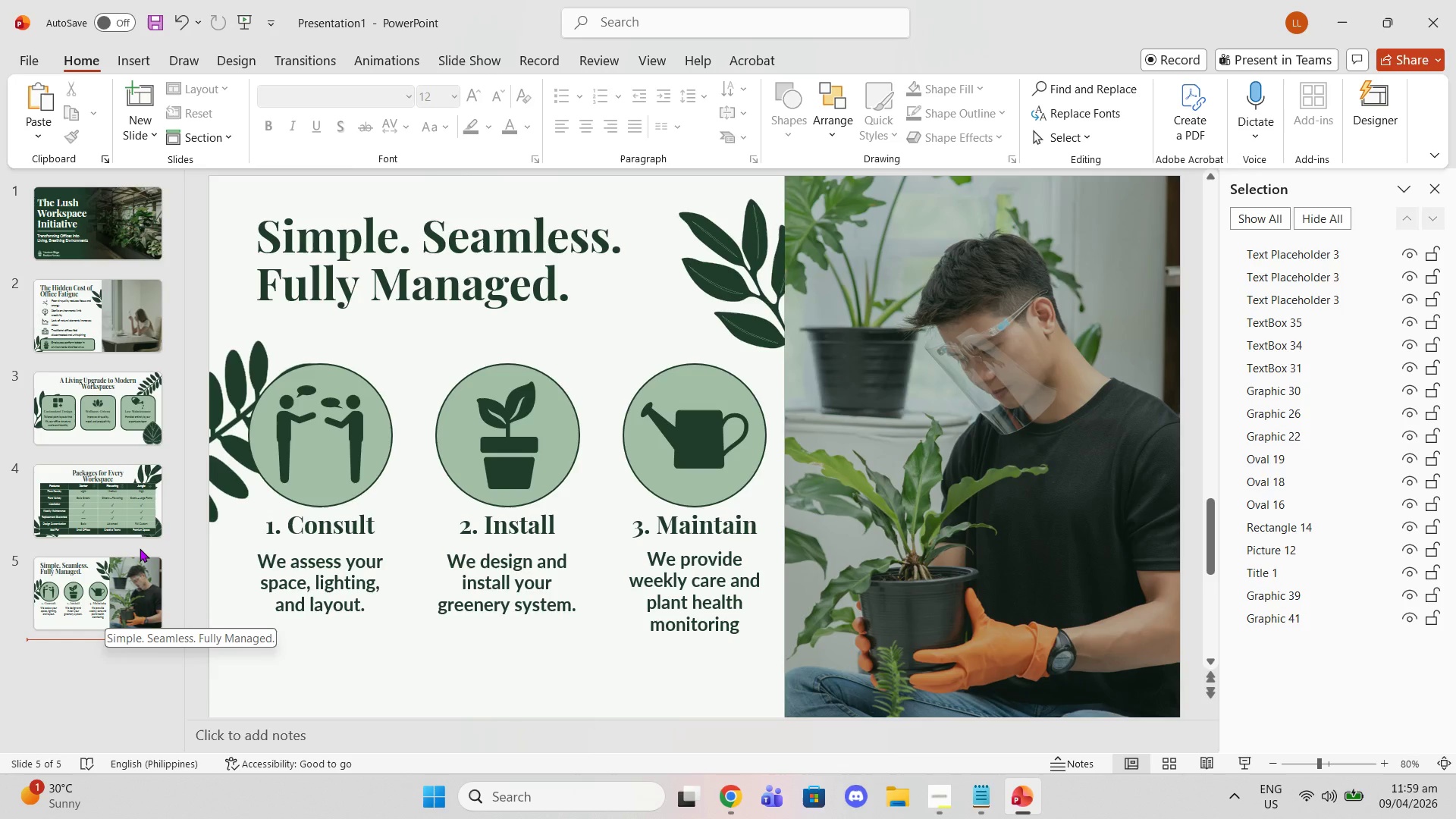 
wait(7.45)
 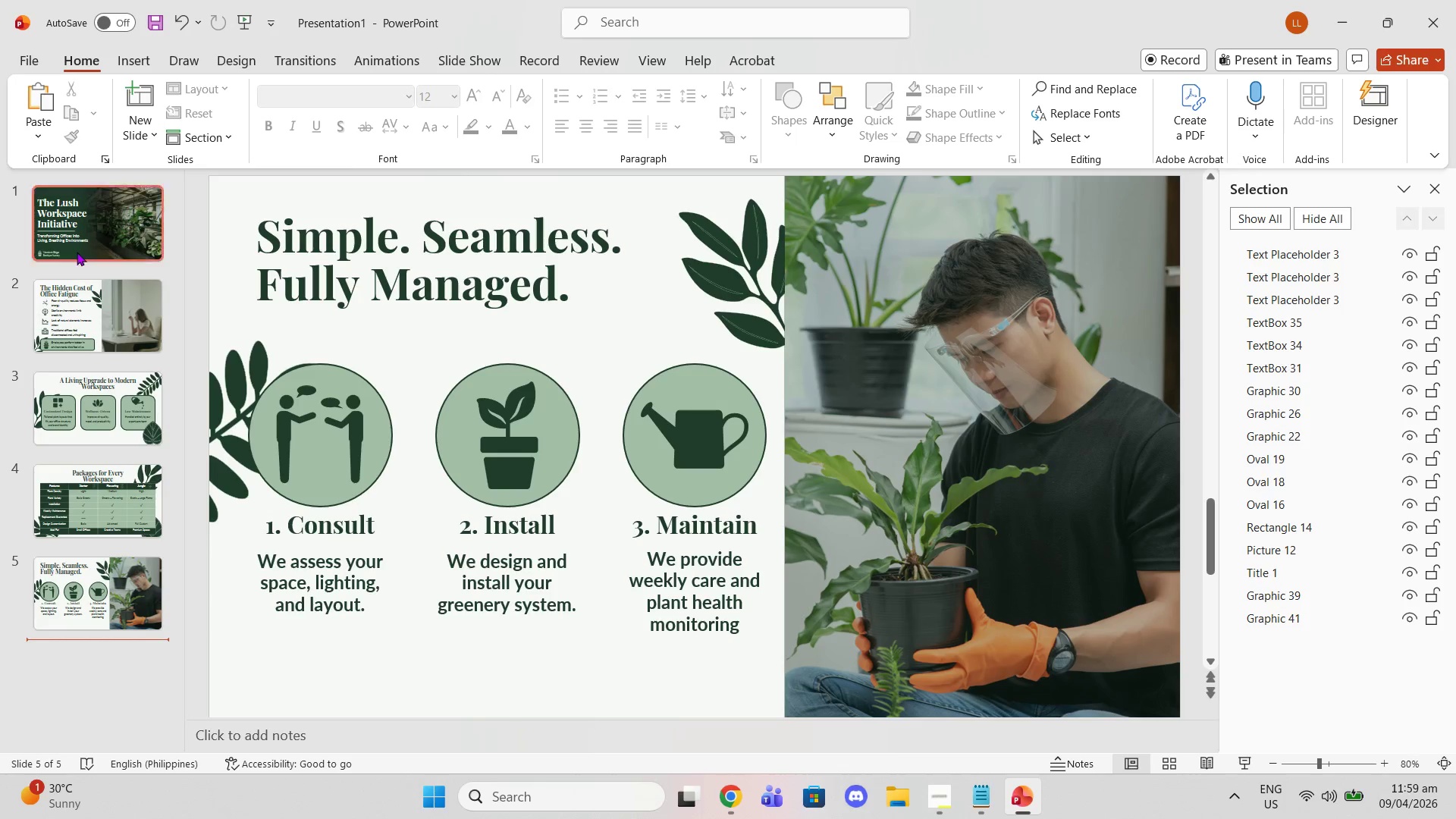 
left_click([77, 252])
 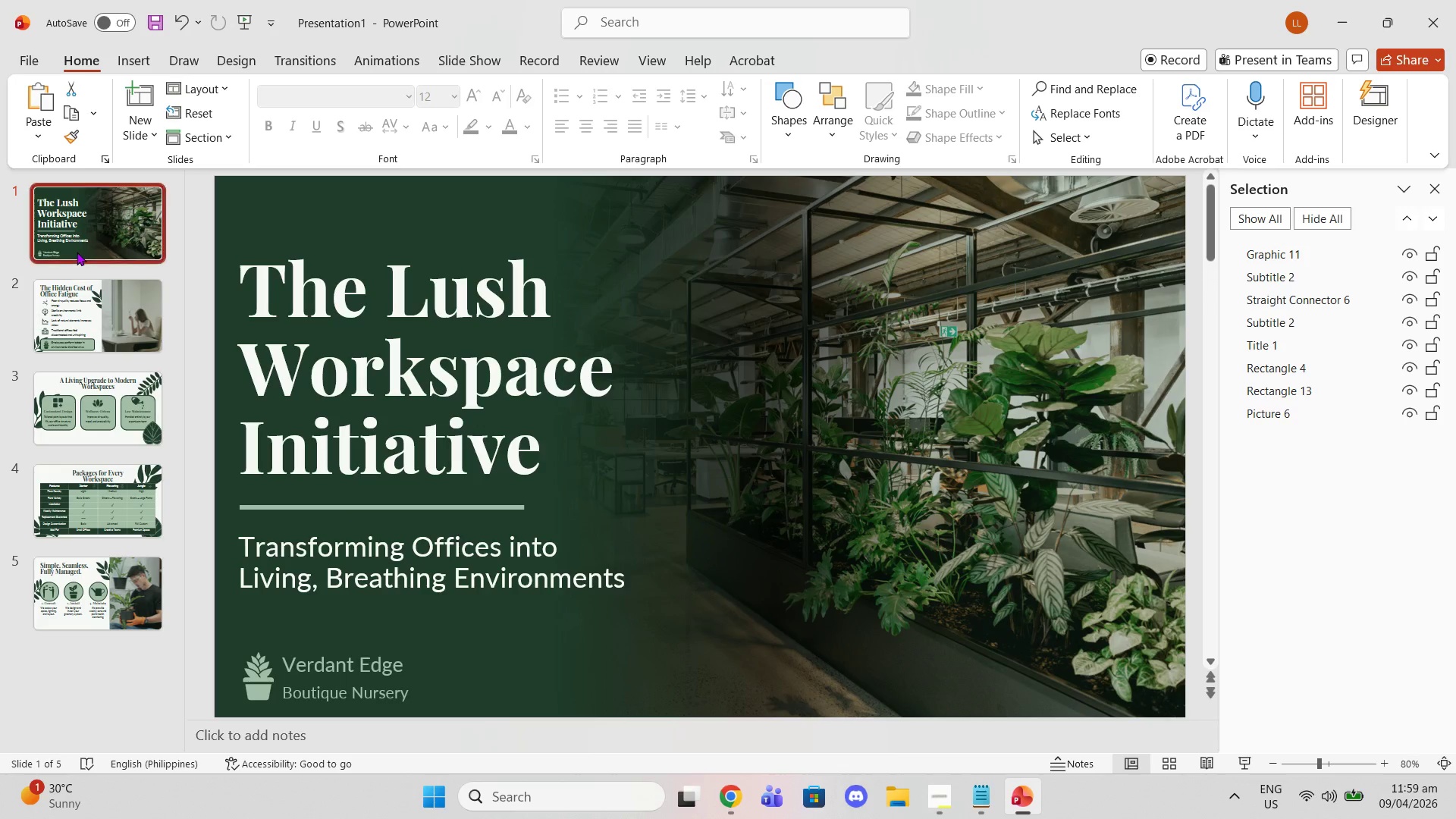 
scroll: coordinate [72, 430], scroll_direction: up, amount: 2.0
 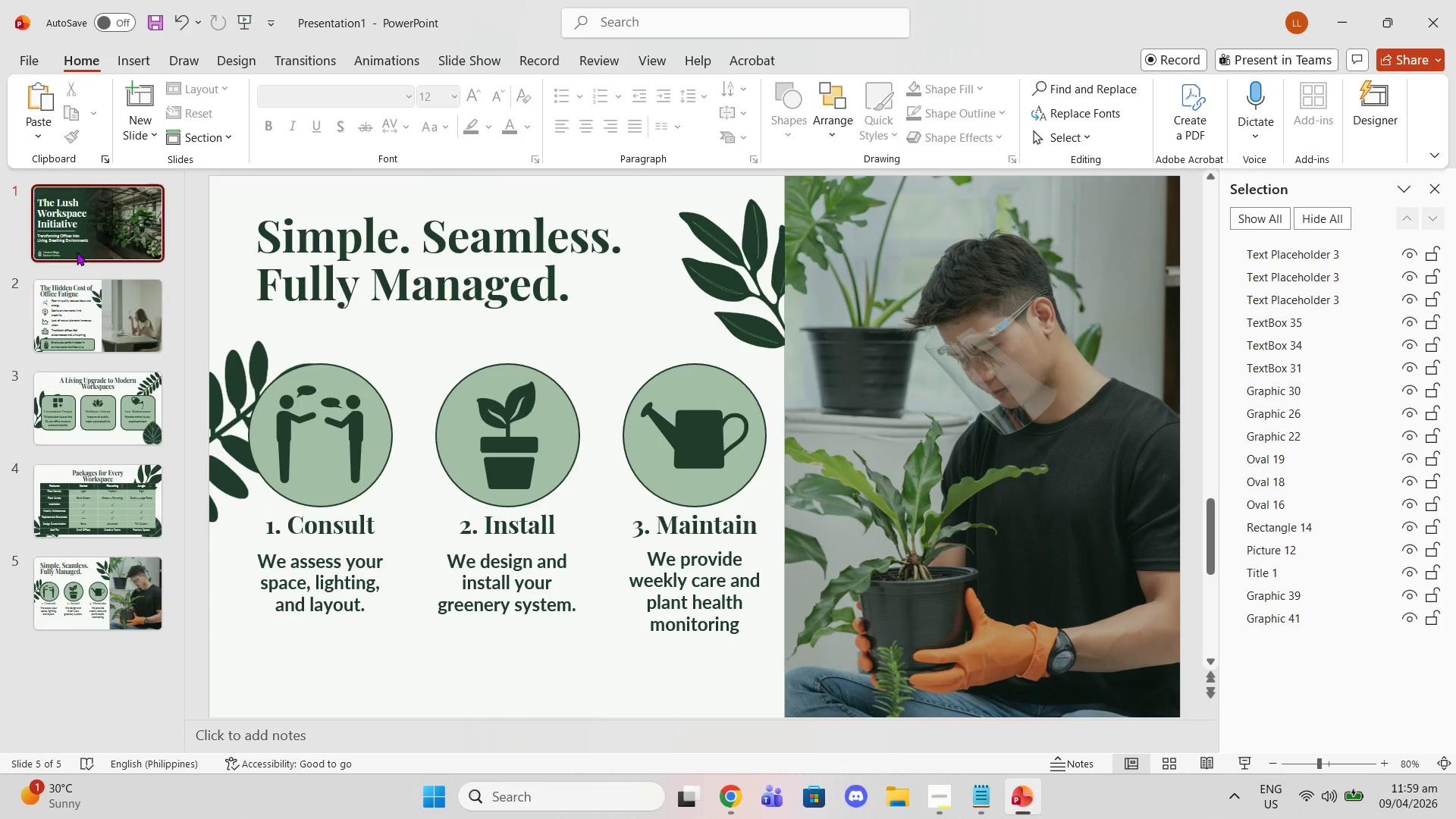 
right_click([77, 252])
 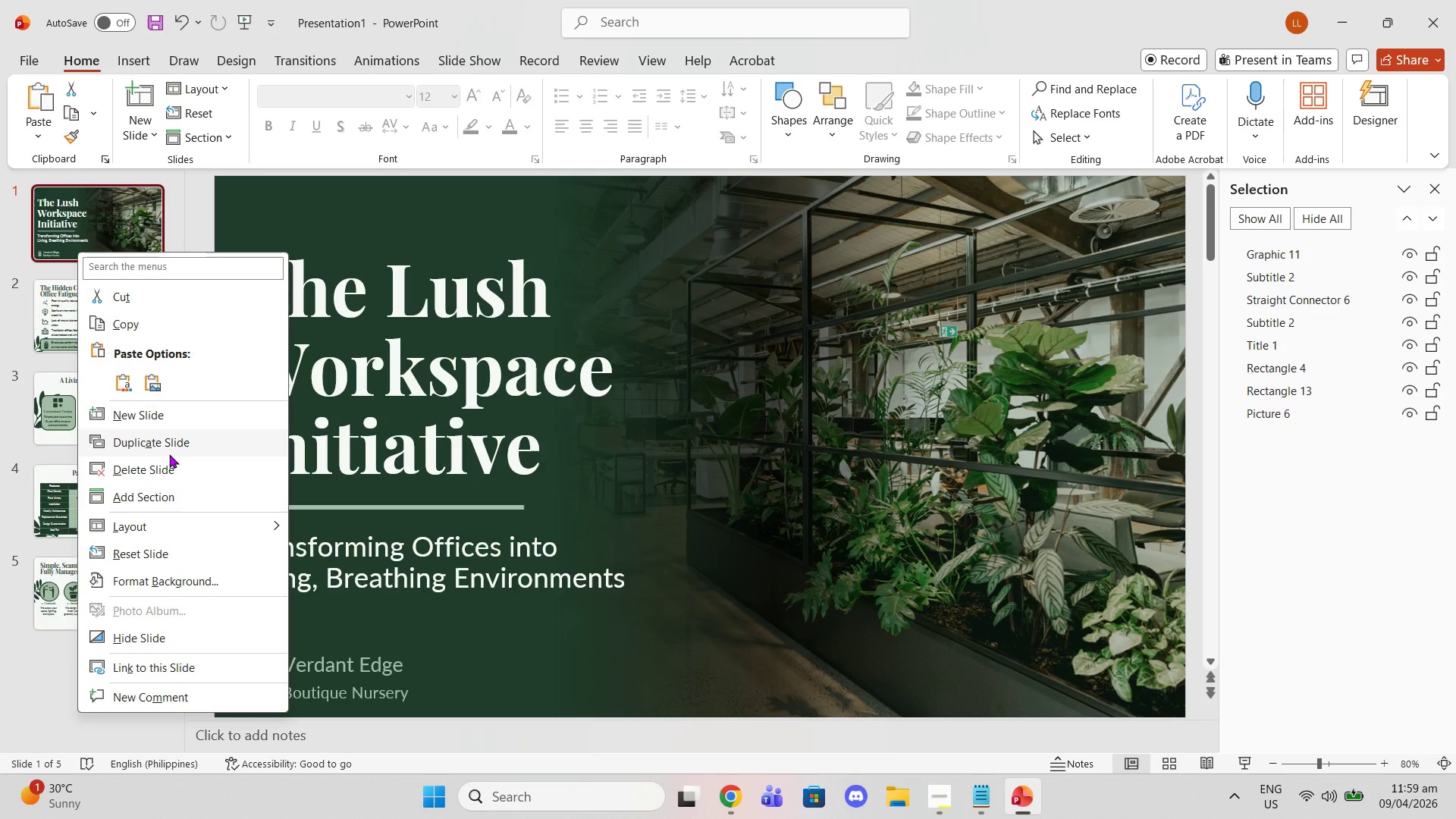 
left_click([170, 454])
 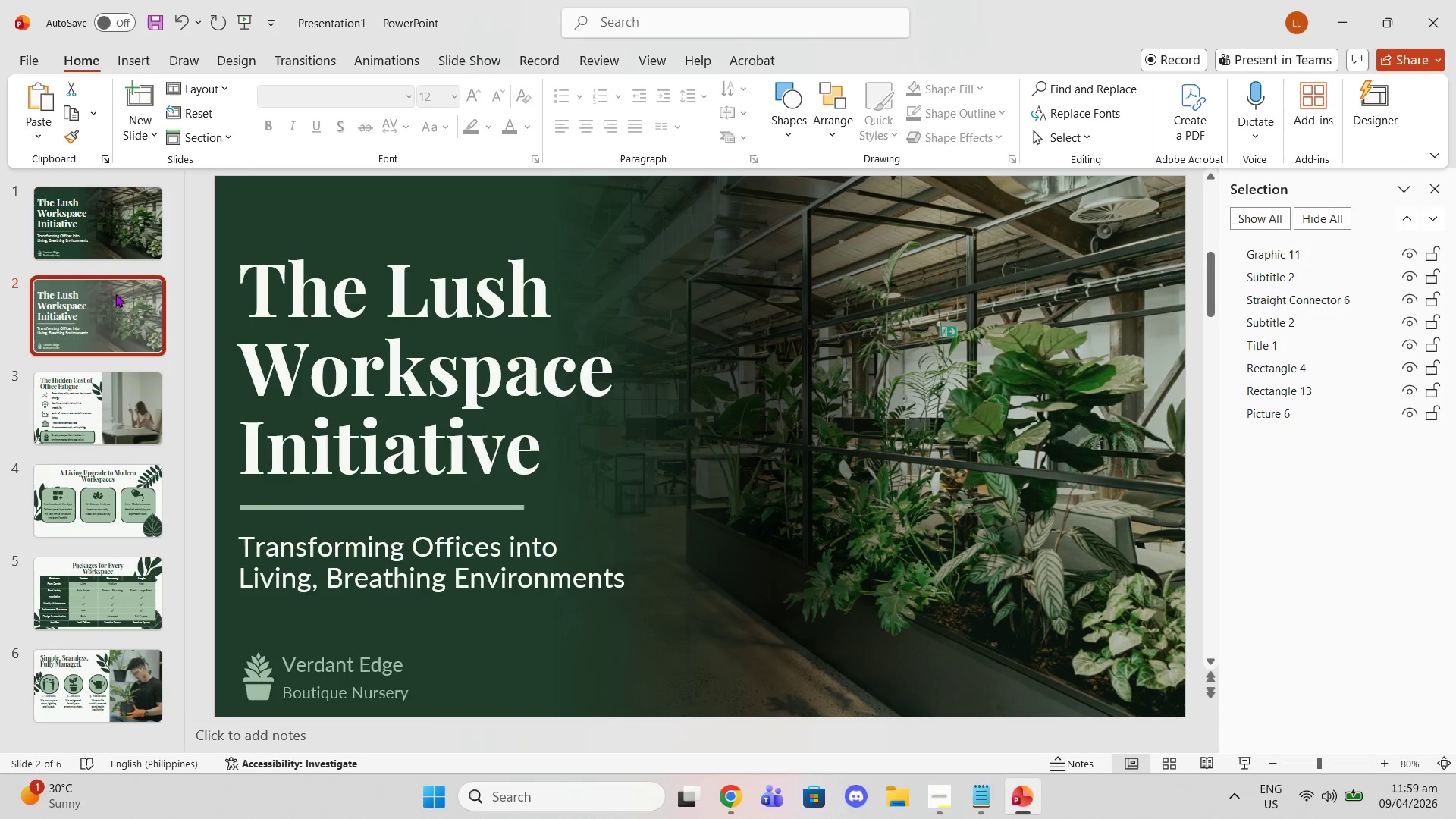 
left_click_drag(start_coordinate=[111, 307], to_coordinate=[98, 654])
 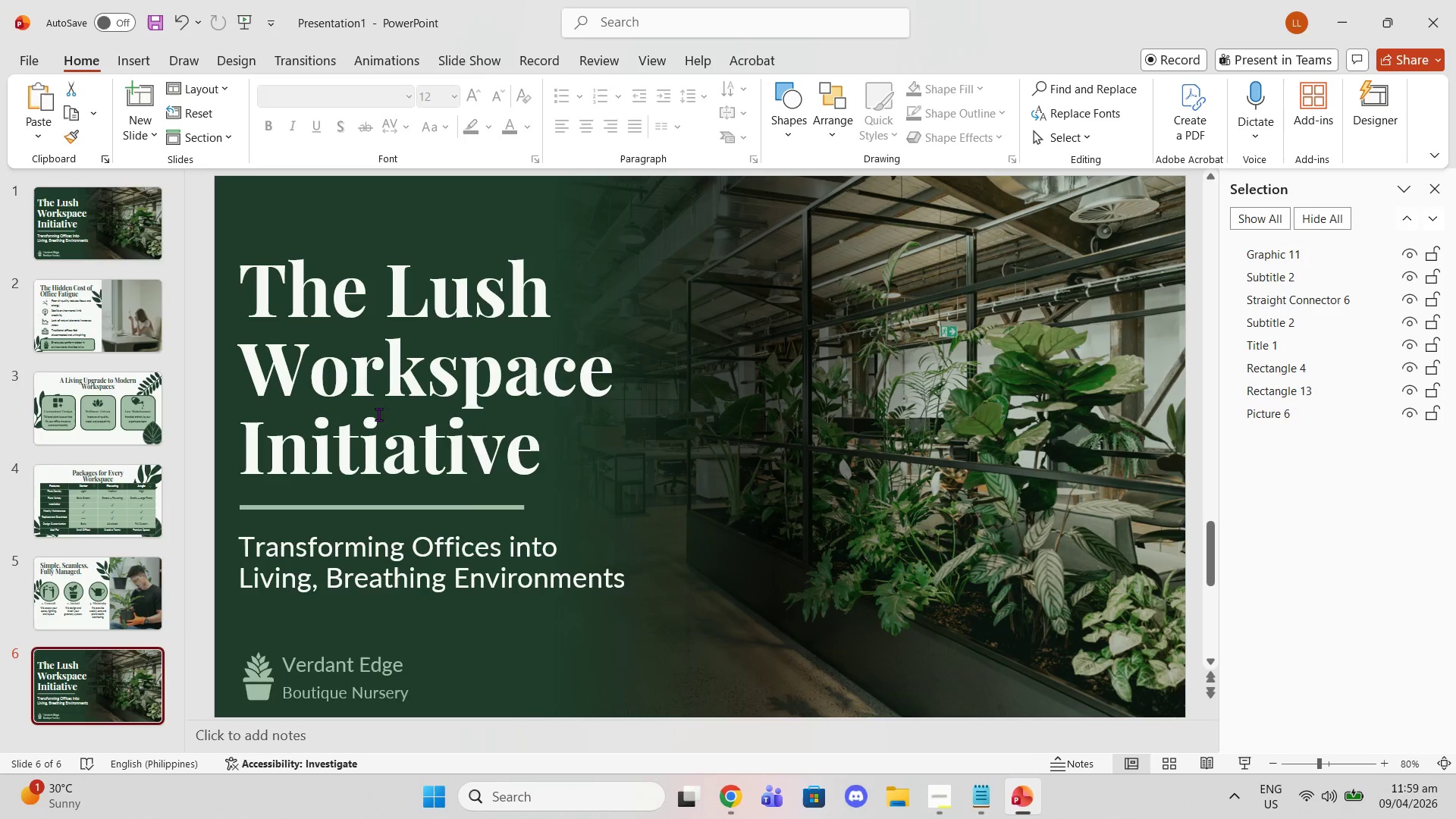 
scroll: coordinate [106, 488], scroll_direction: down, amount: 4.0
 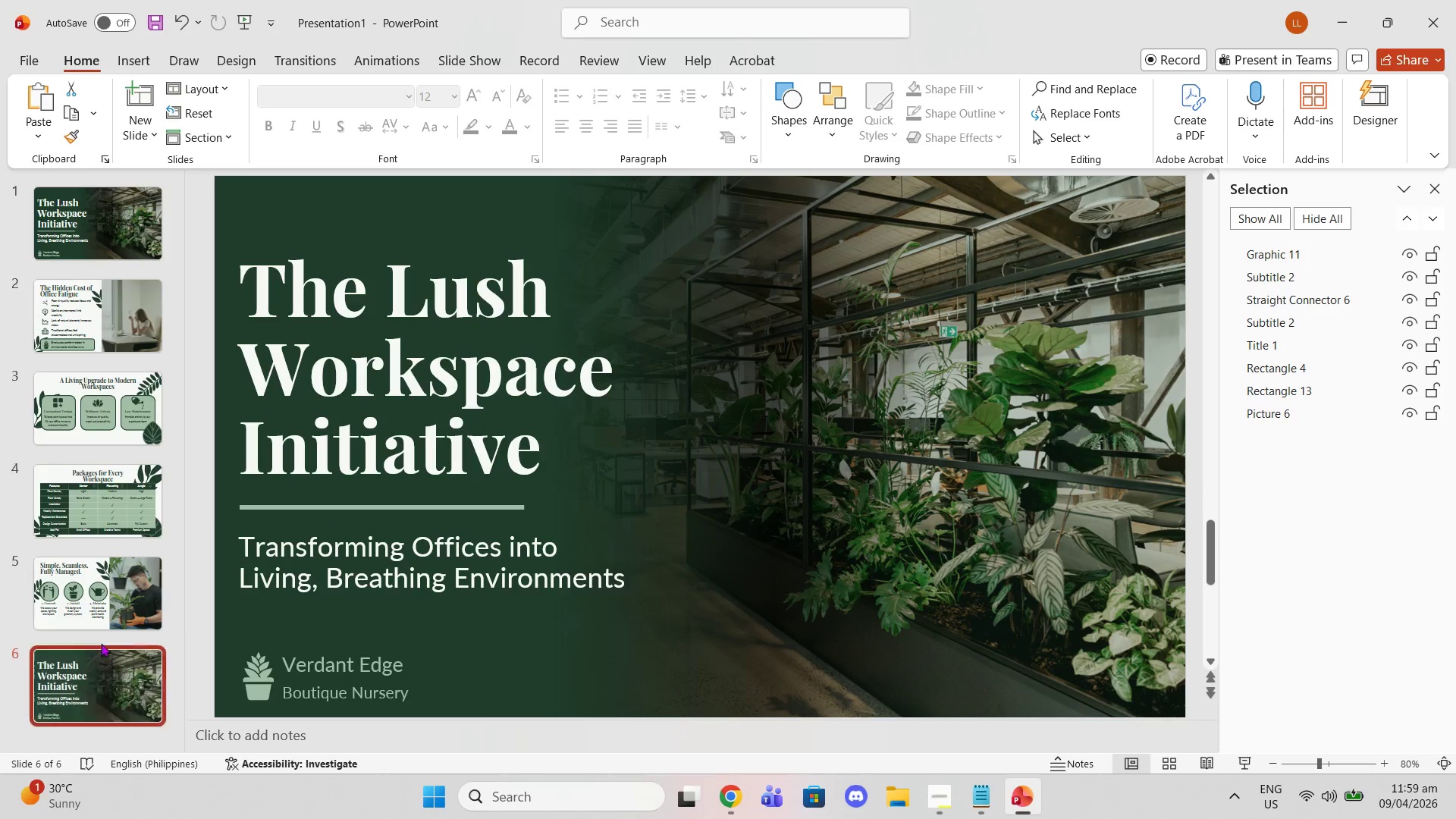 
left_click([378, 414])
 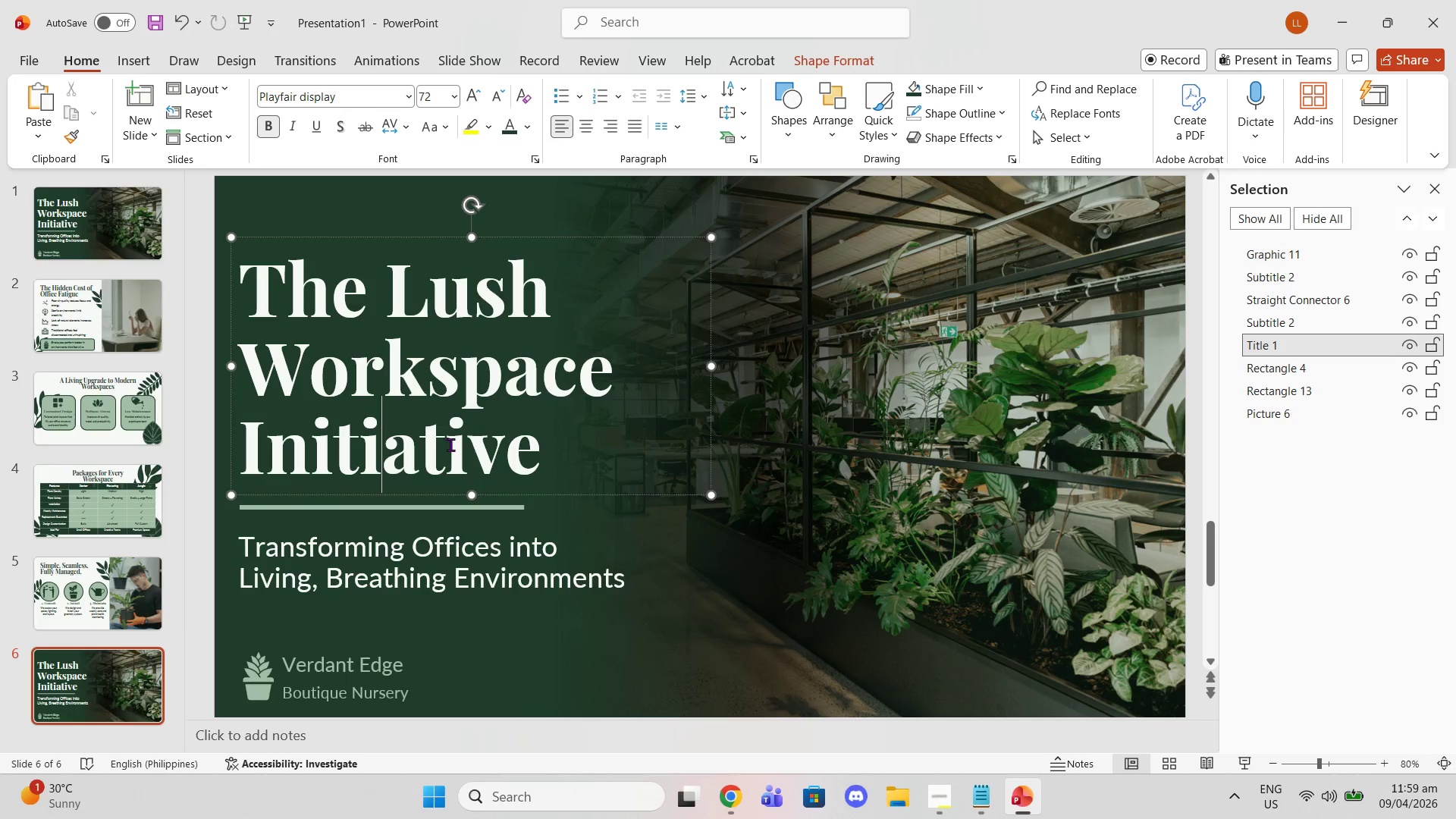 
double_click([450, 444])
 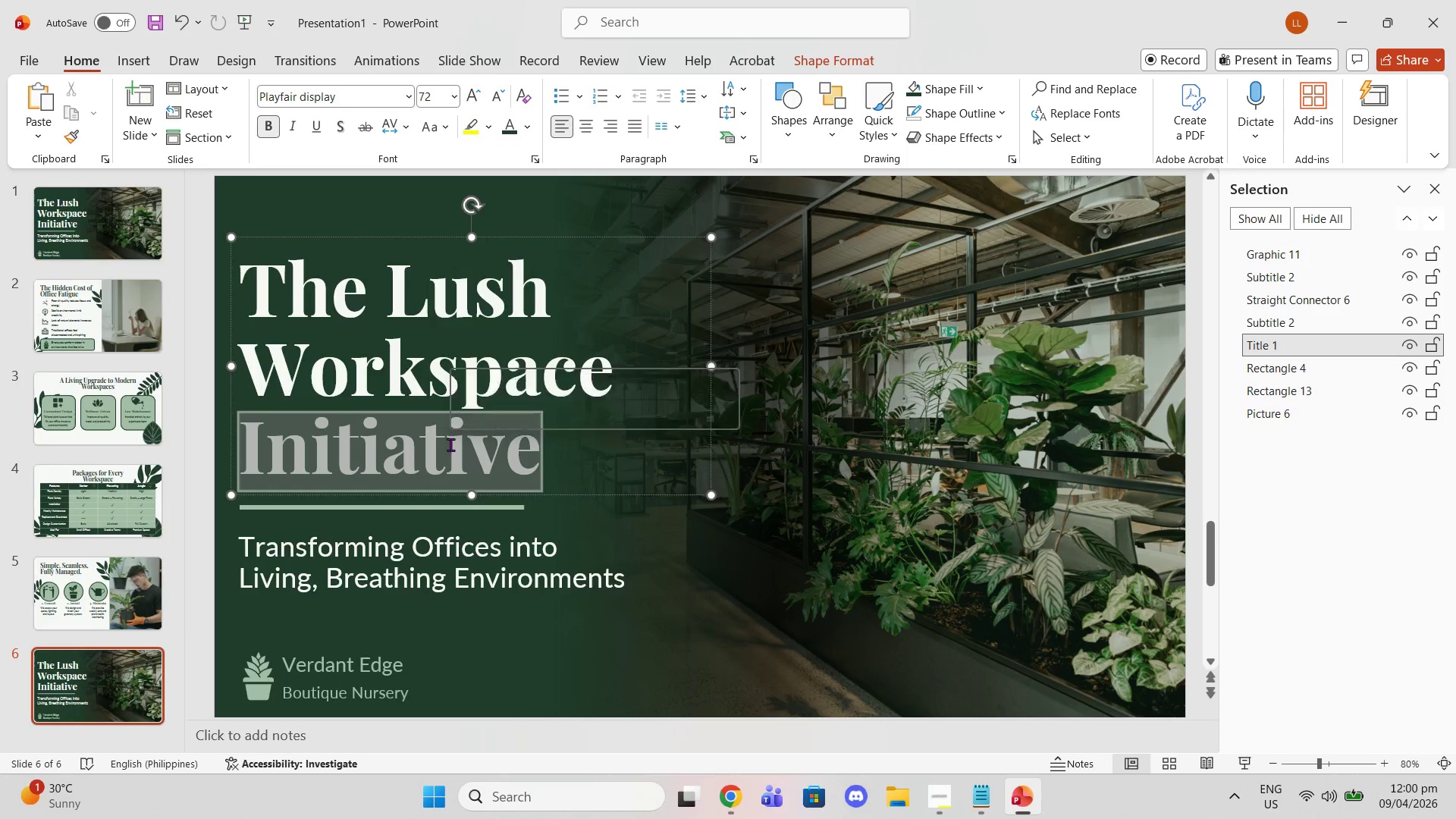 
triple_click([450, 444])
 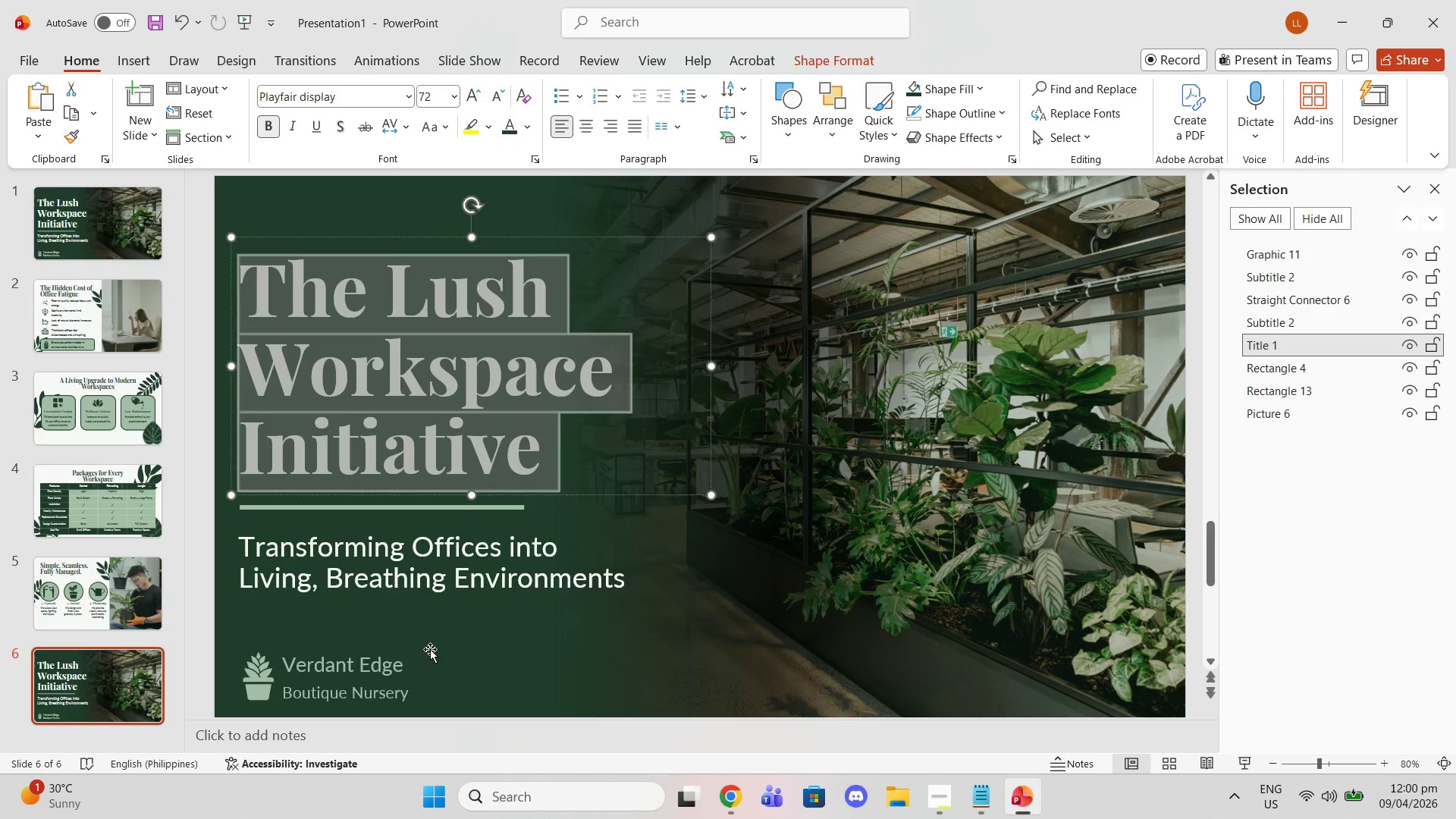 
triple_click([430, 649])
 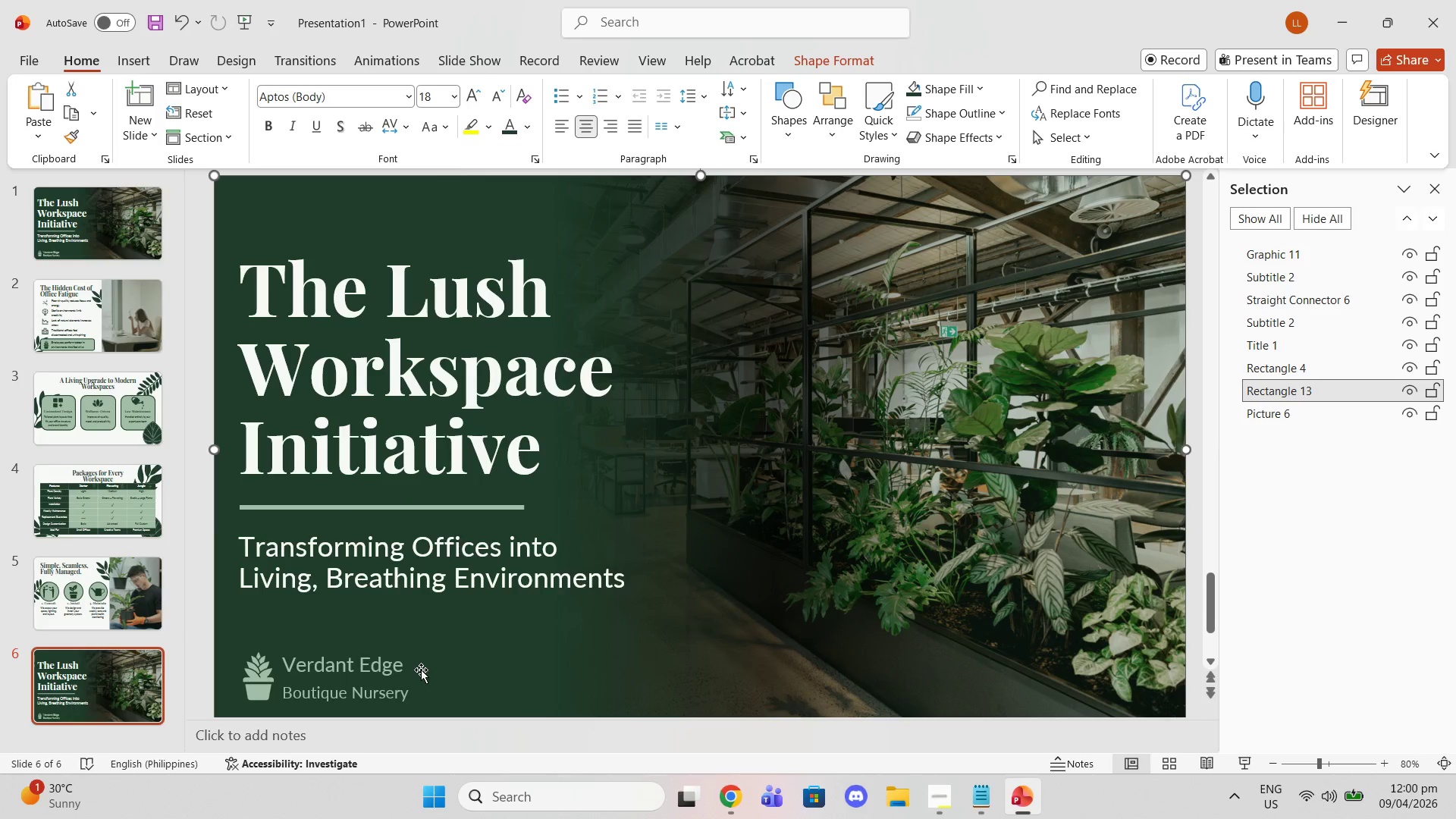 
triple_click([421, 670])
 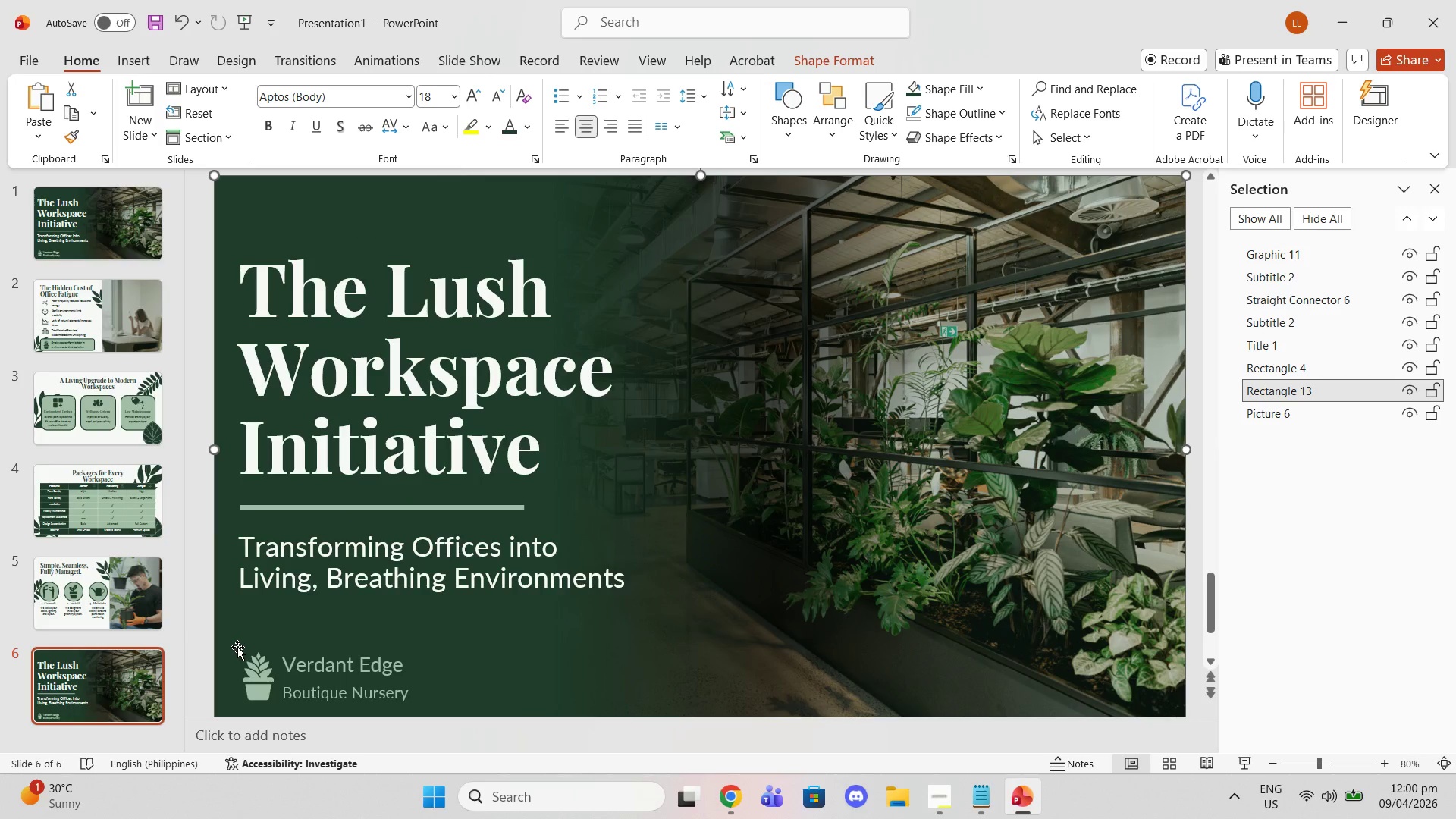 
left_click_drag(start_coordinate=[238, 647], to_coordinate=[293, 670])
 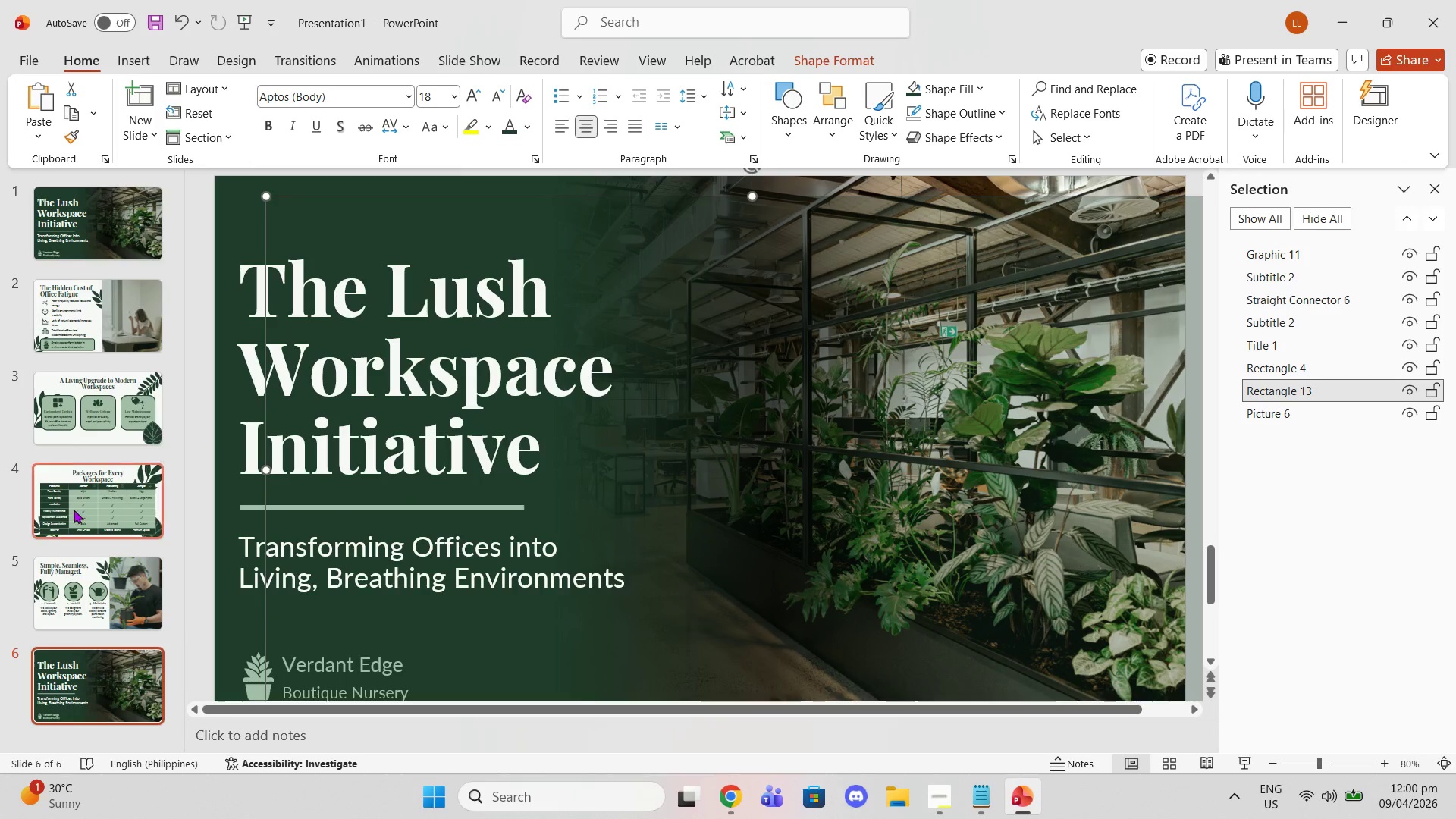 
key(Delete)
 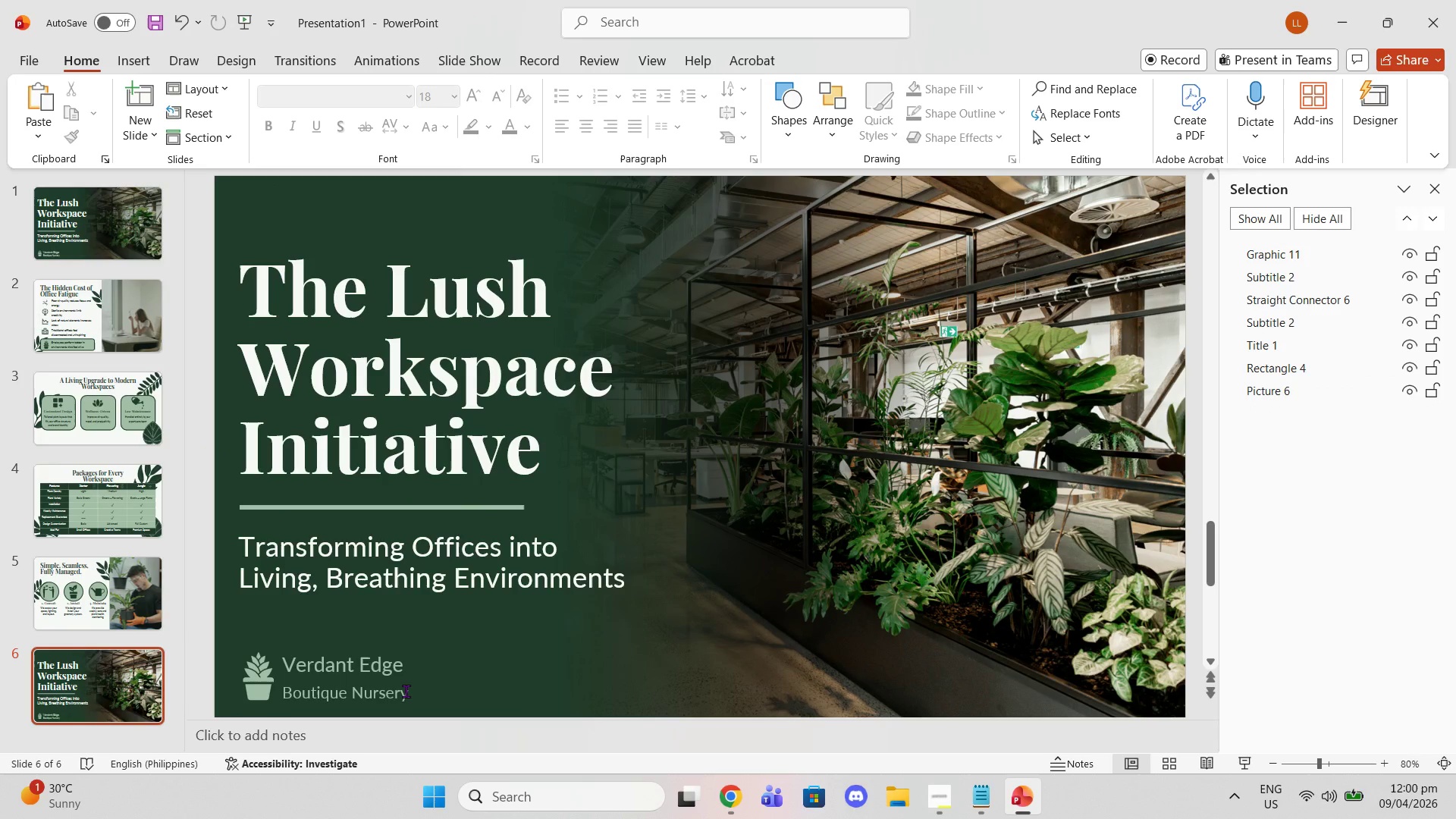 
left_click_drag(start_coordinate=[406, 691], to_coordinate=[266, 635])
 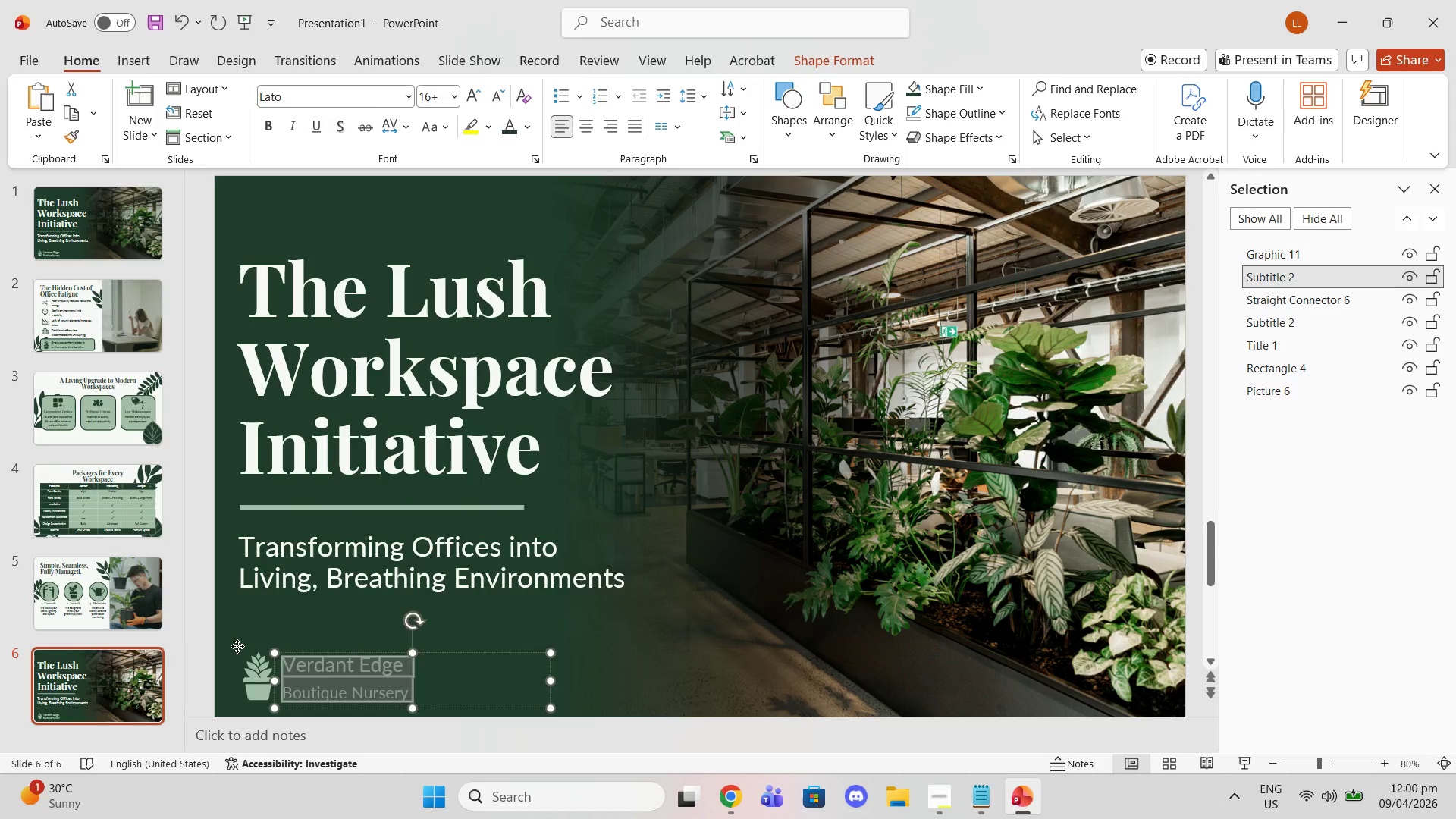 
left_click([237, 646])
 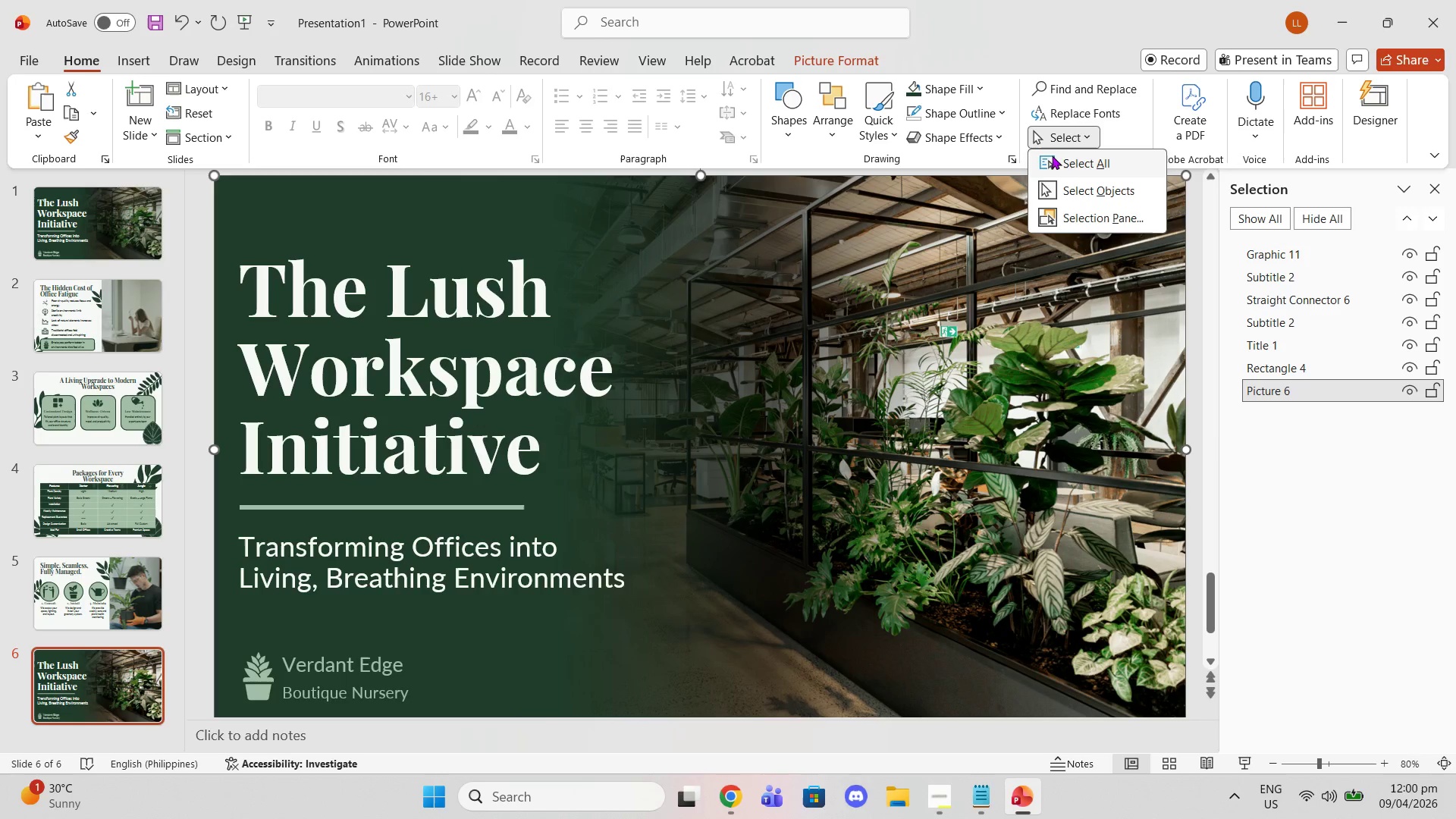 
left_click([1062, 218])
 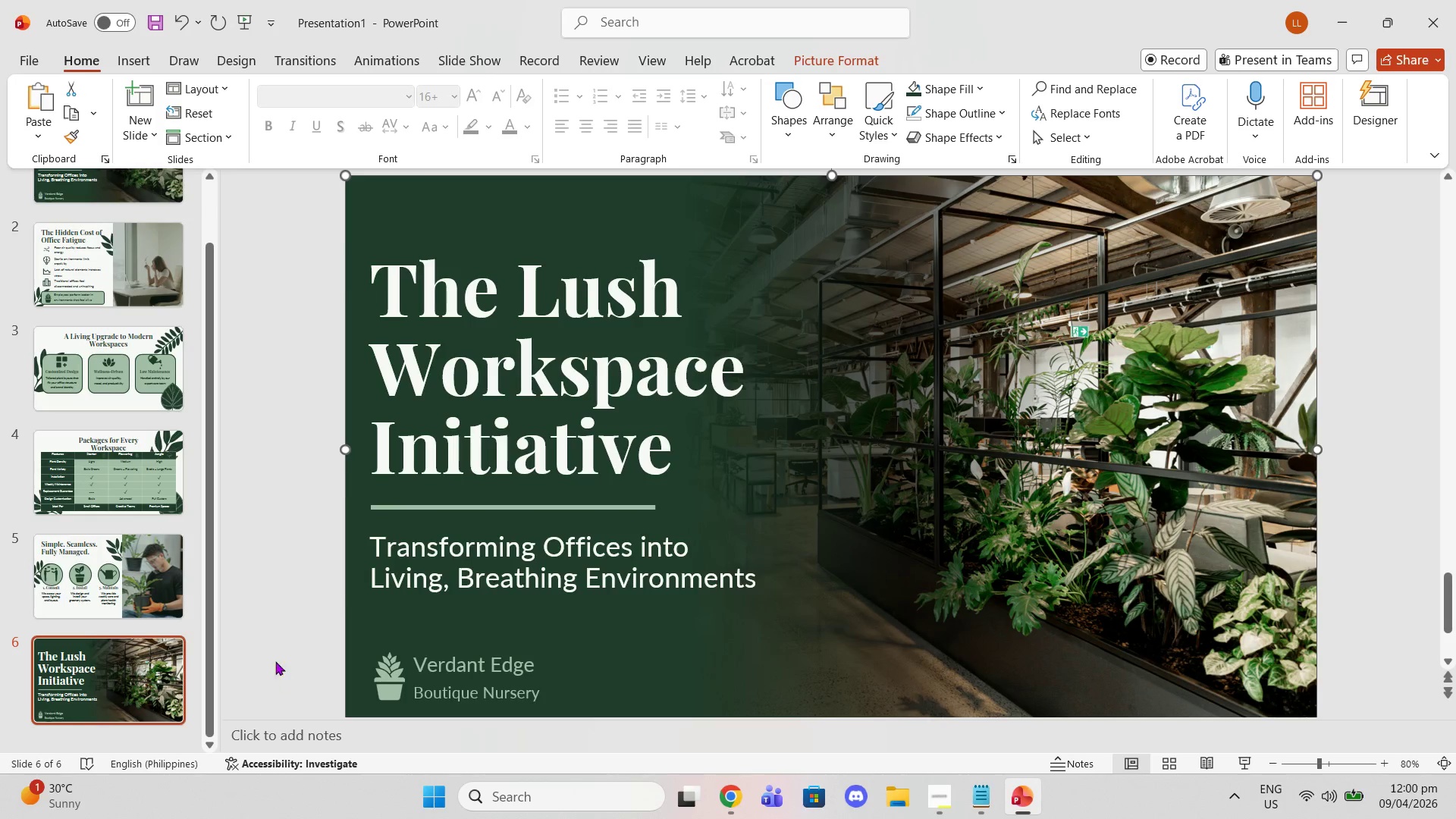 
left_click_drag(start_coordinate=[287, 642], to_coordinate=[561, 727])
 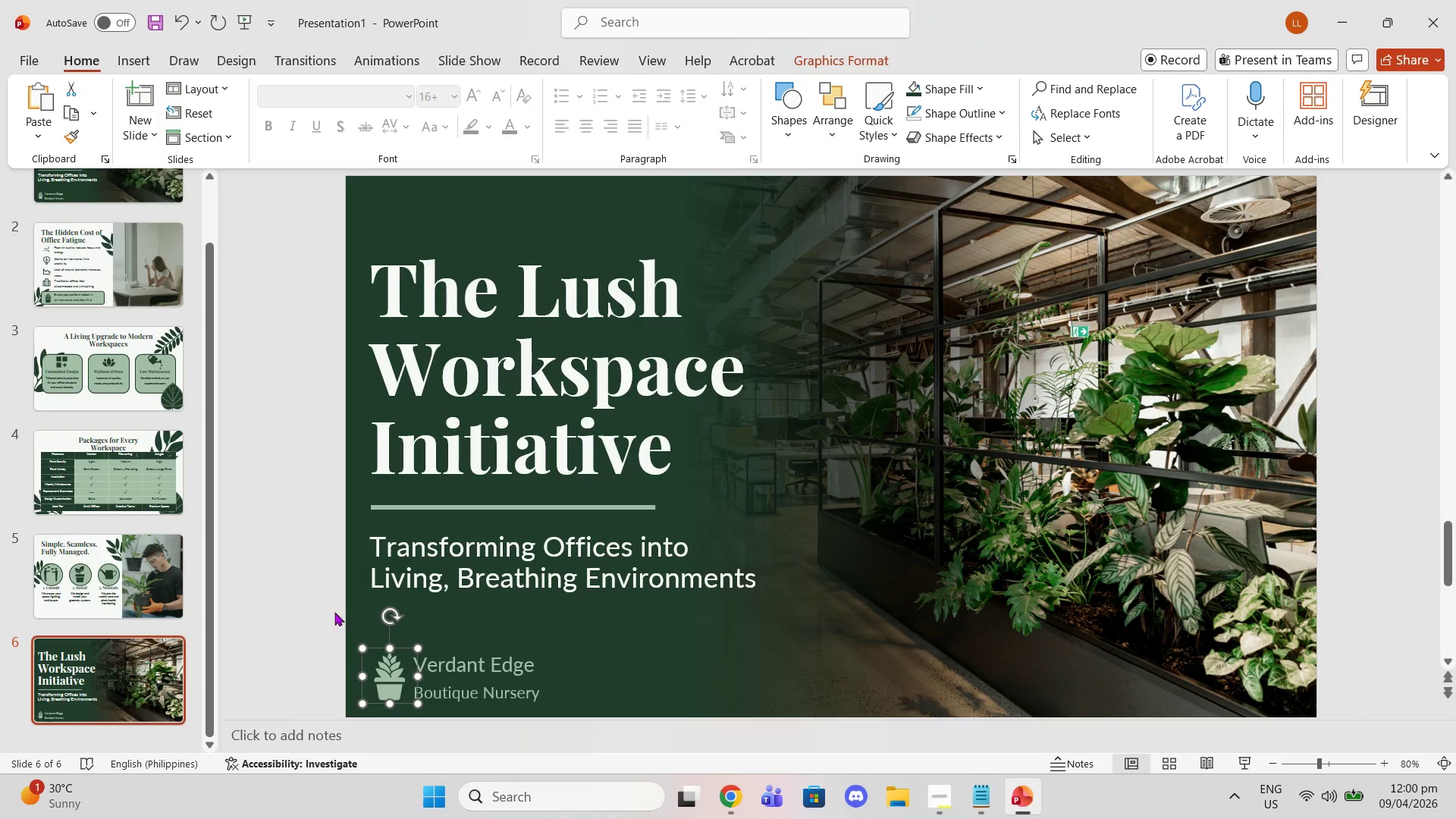 
left_click([316, 611])
 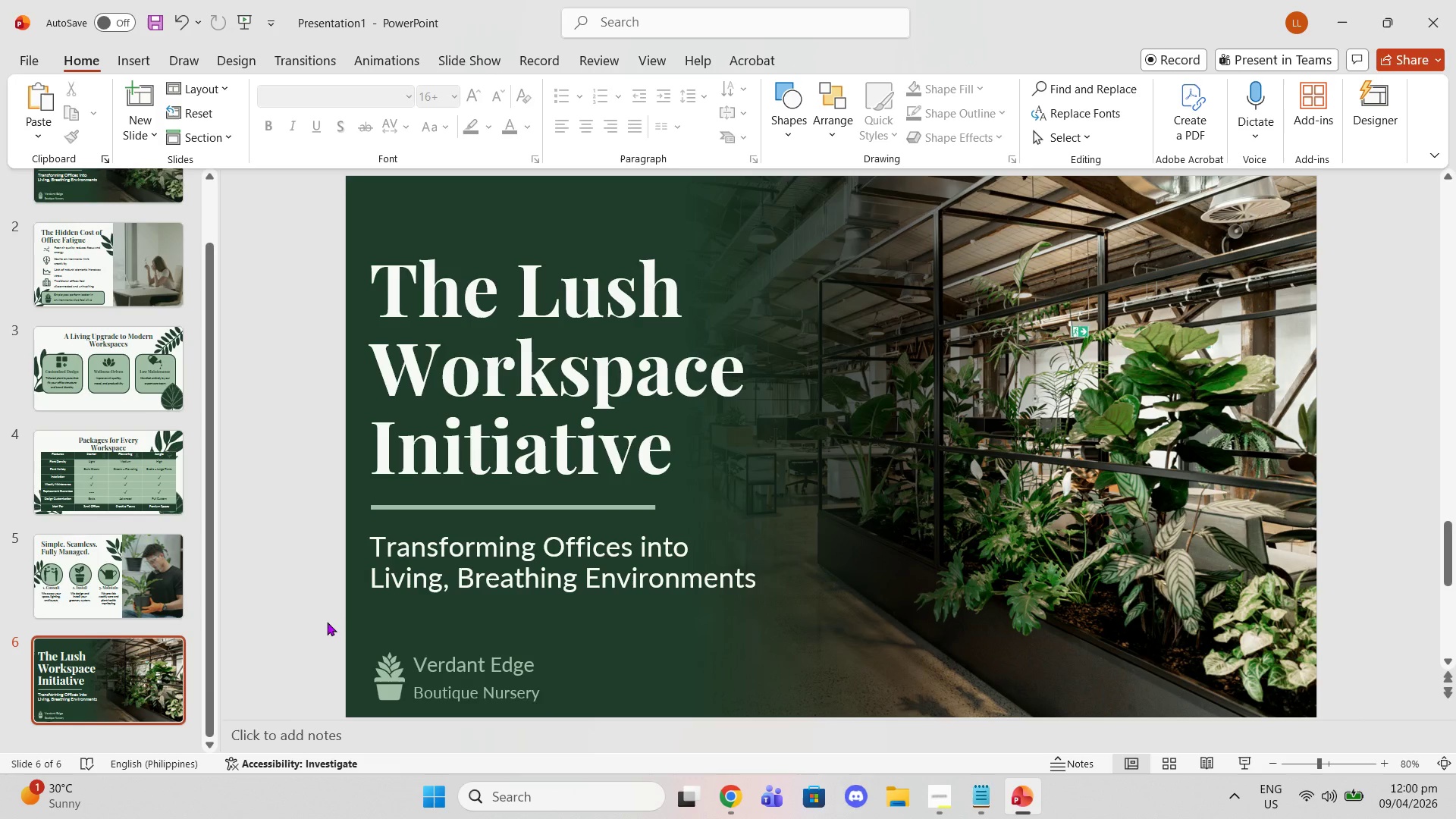 
left_click_drag(start_coordinate=[306, 613], to_coordinate=[590, 734])
 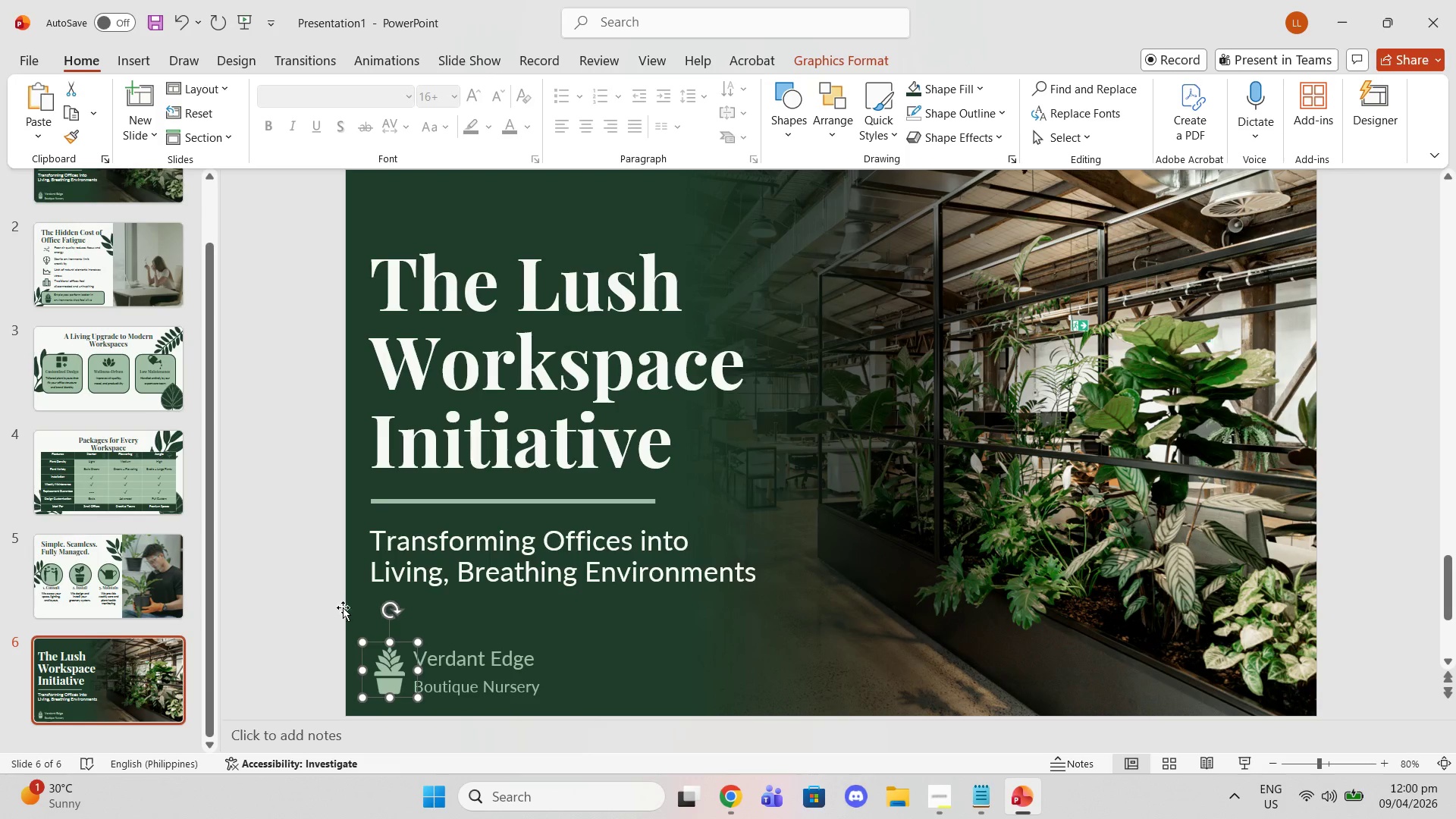 
left_click([310, 614])
 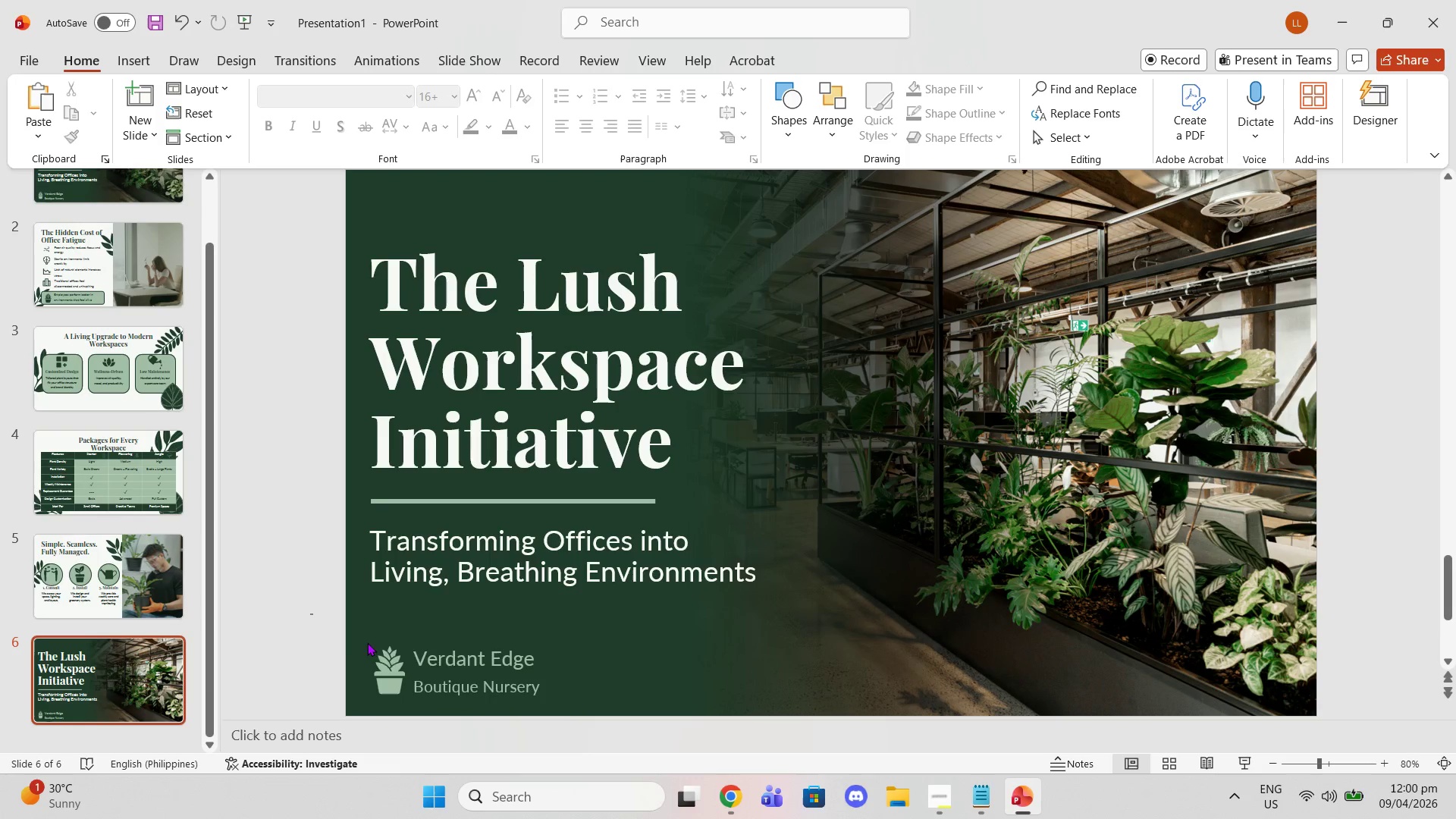 
left_click_drag(start_coordinate=[311, 614], to_coordinate=[625, 726])
 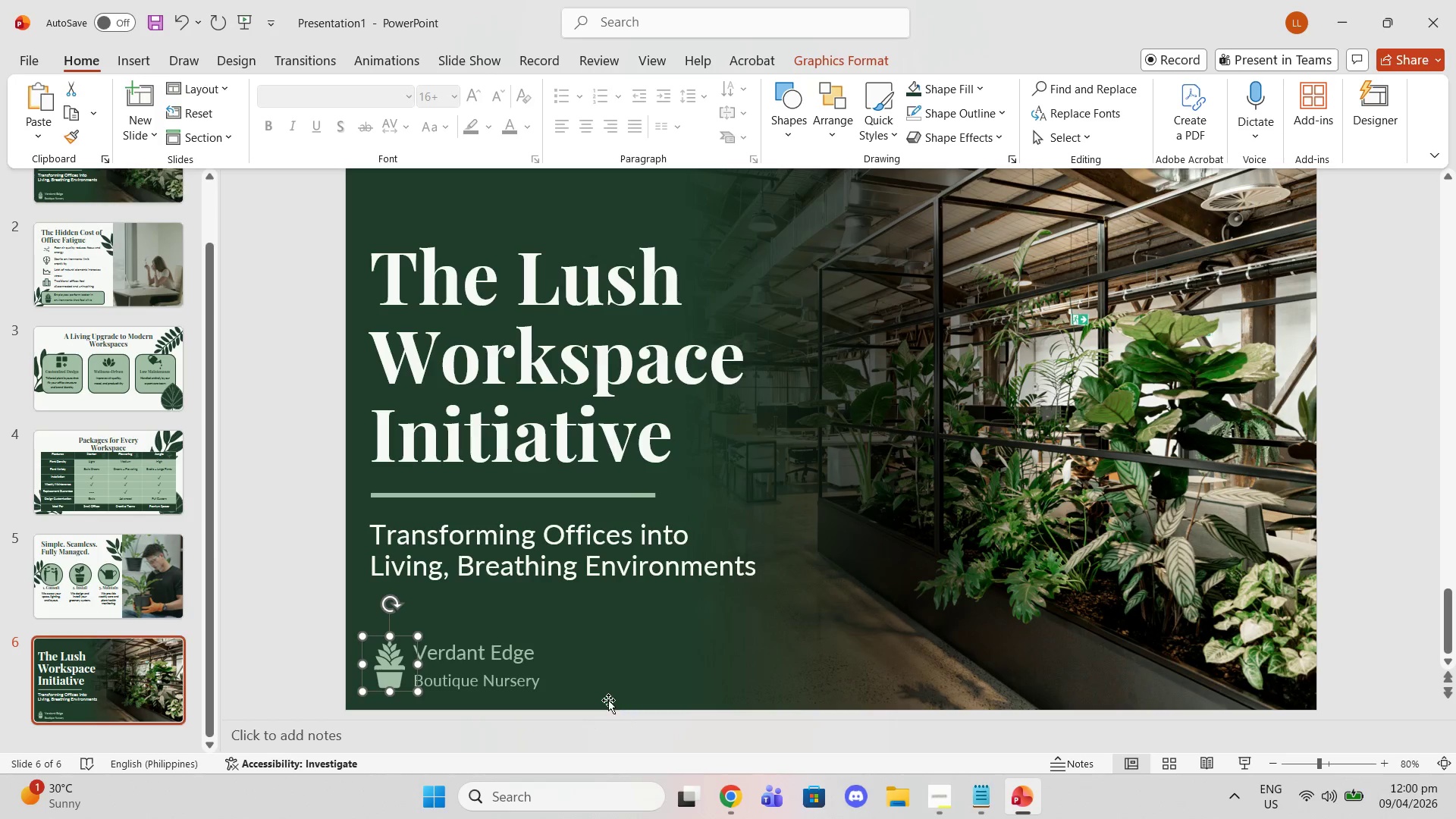 
scroll: coordinate [607, 698], scroll_direction: down, amount: 1.0
 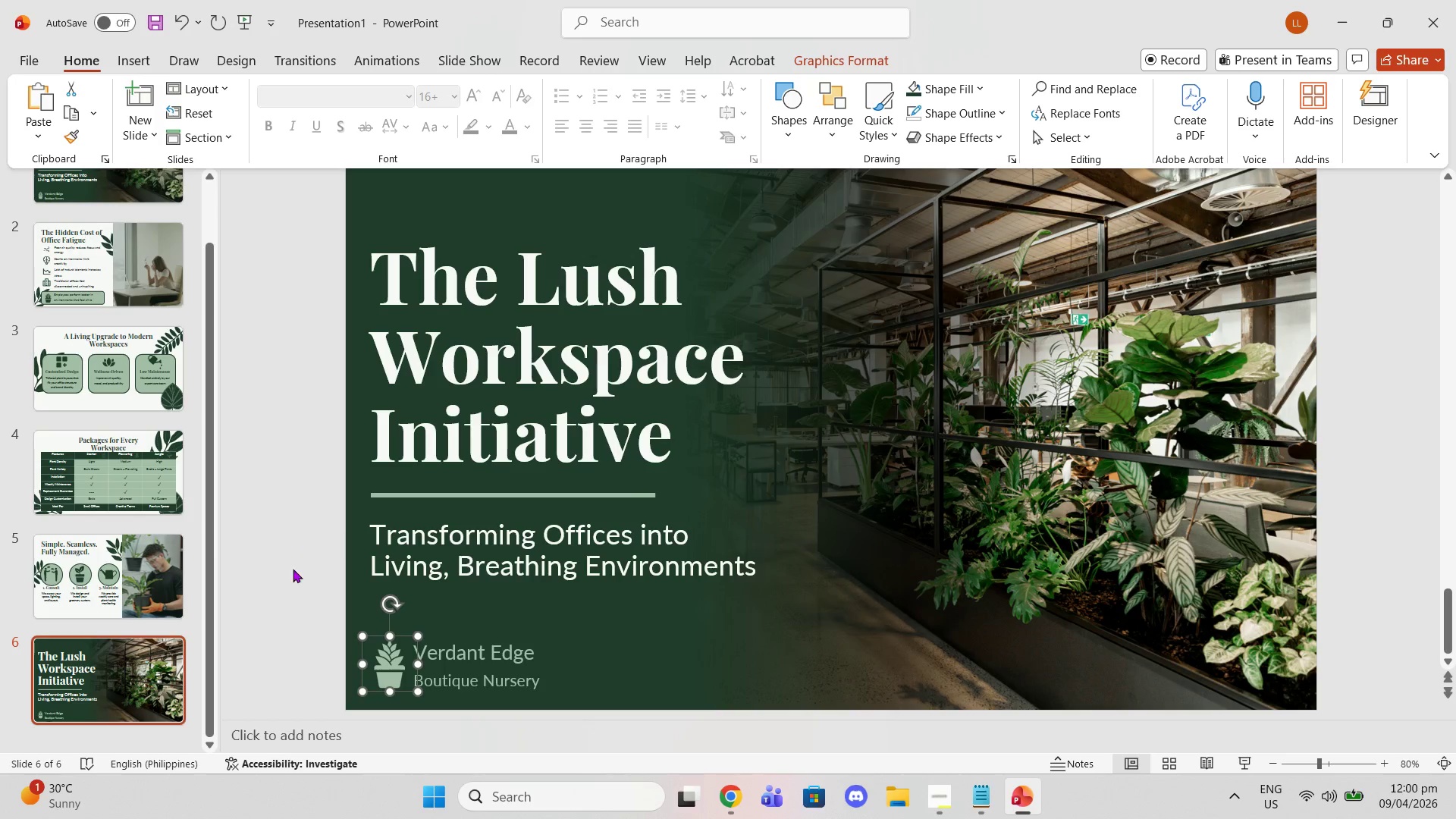 
left_click([290, 618])
 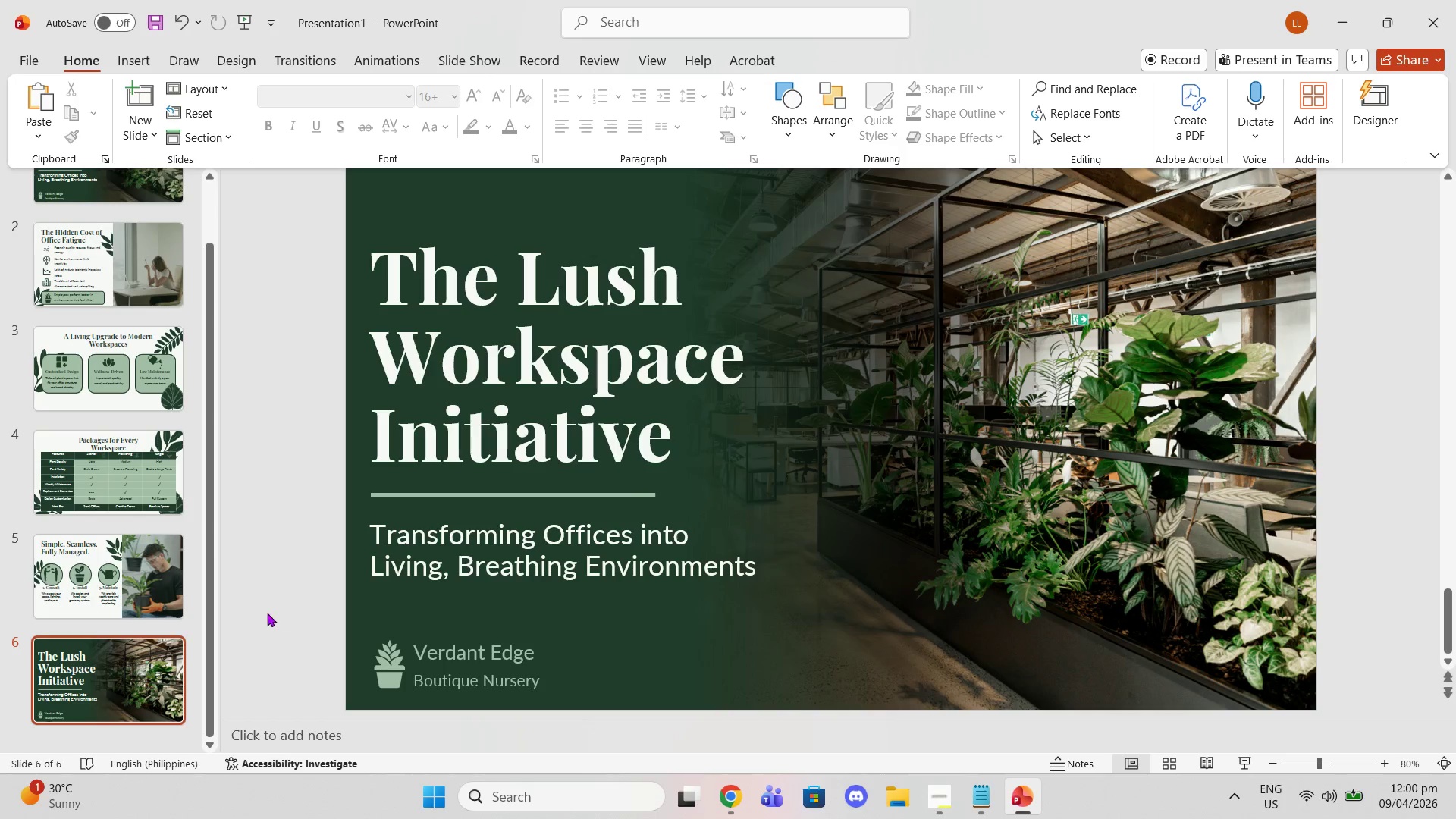 
left_click_drag(start_coordinate=[267, 613], to_coordinate=[723, 744])
 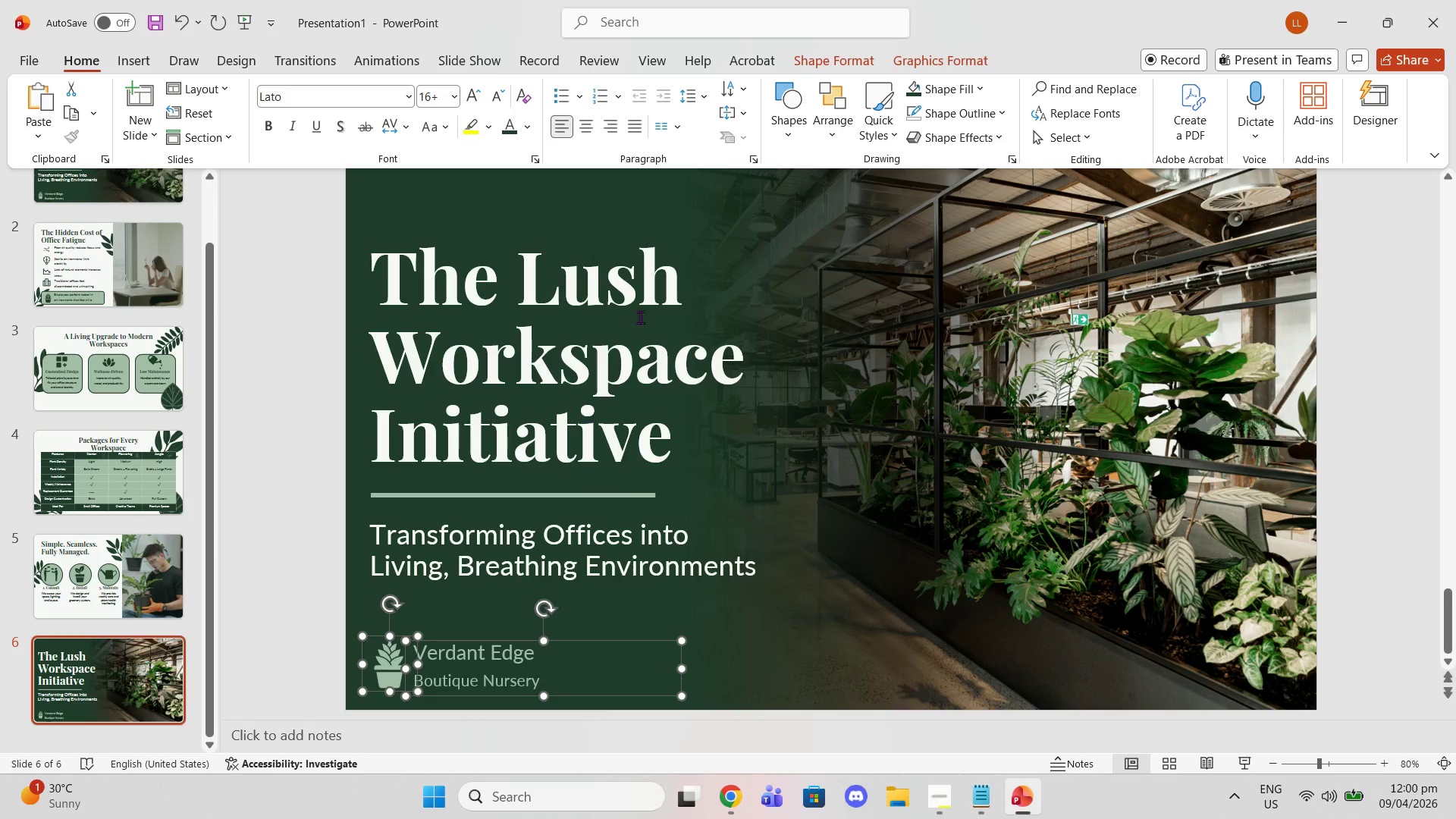 
left_click([844, 139])
 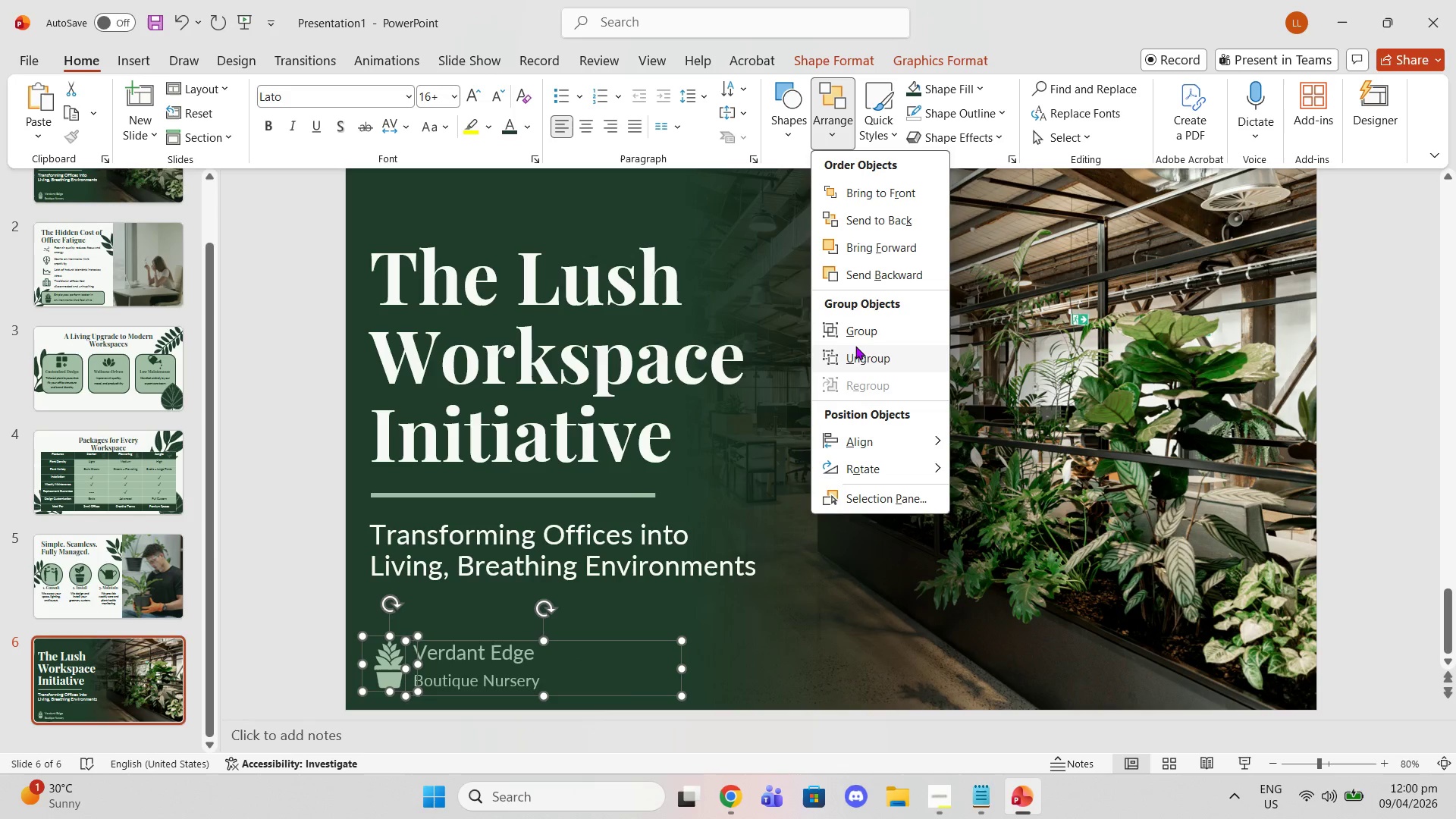 
left_click([849, 334])
 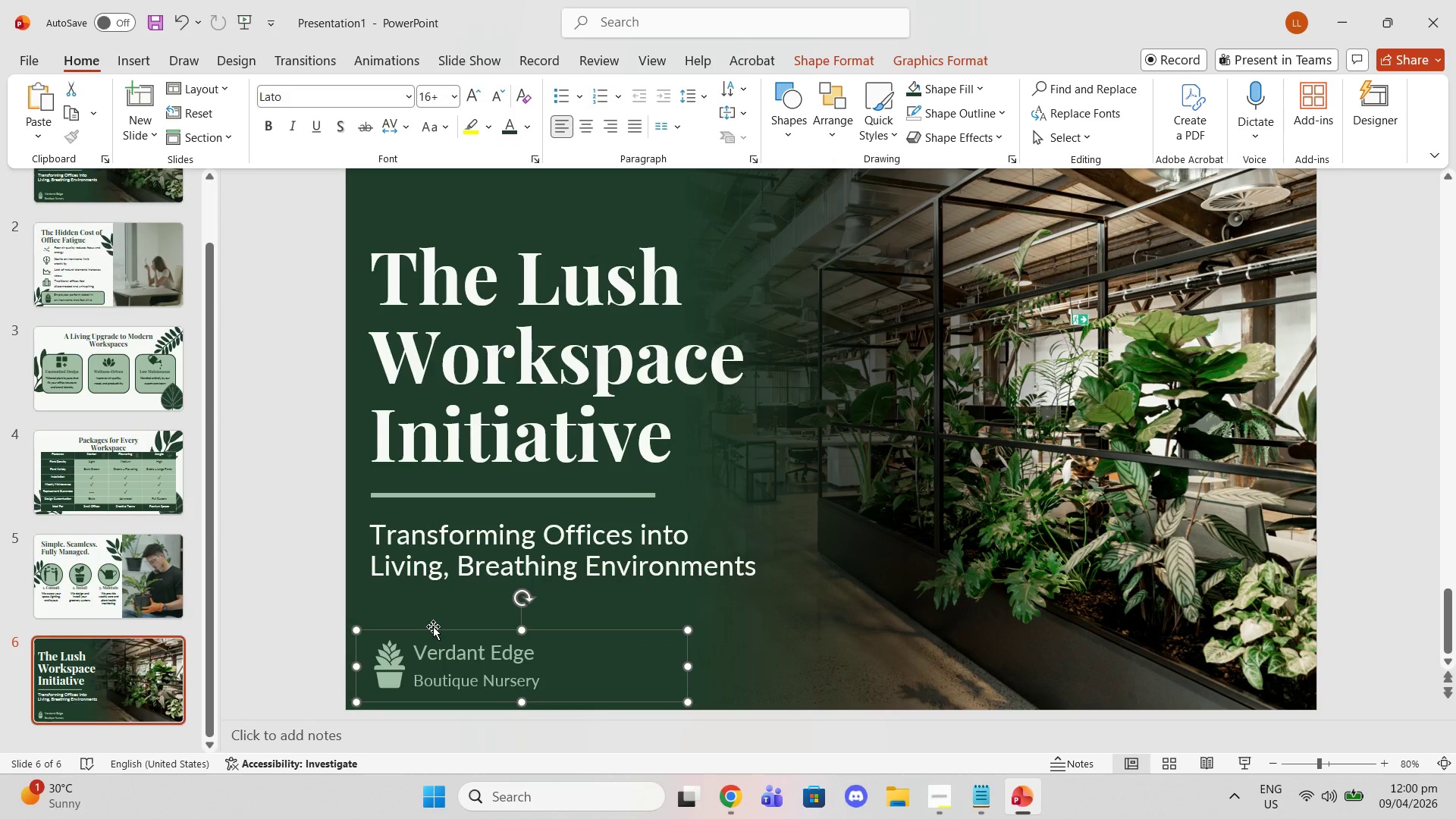 
left_click_drag(start_coordinate=[433, 629], to_coordinate=[403, 236])
 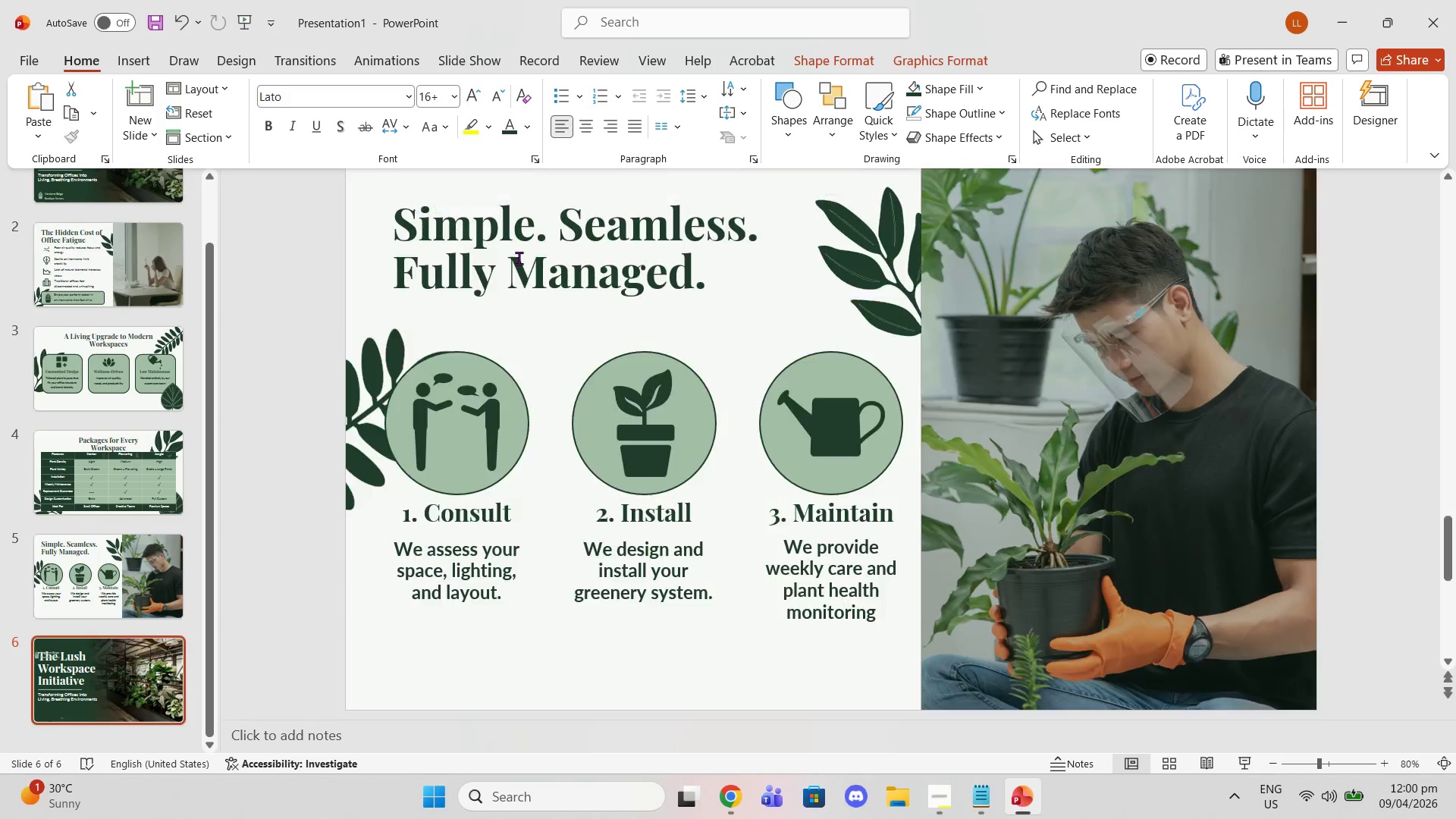 
scroll: coordinate [506, 256], scroll_direction: up, amount: 4.0
 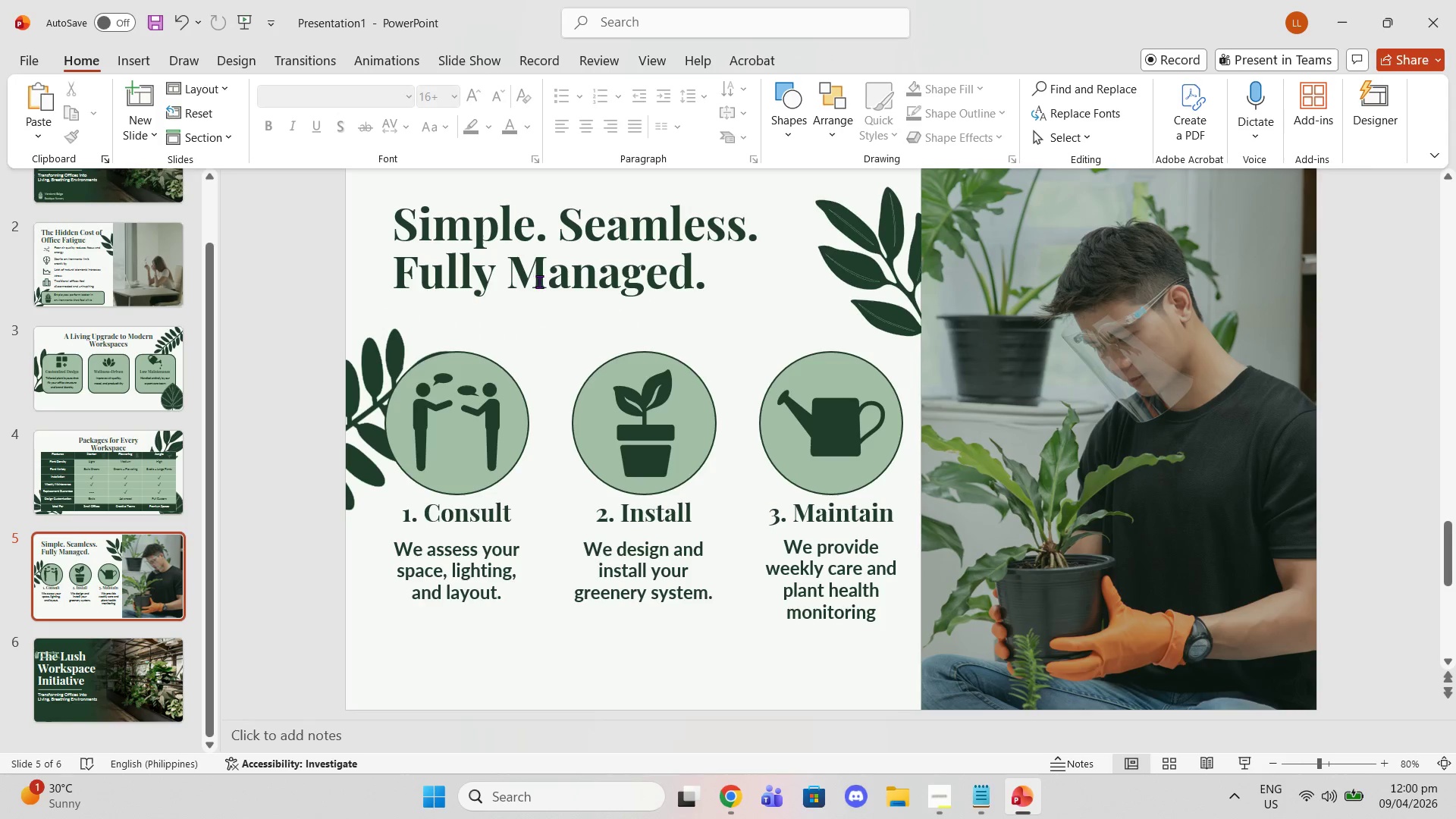 
scroll: coordinate [541, 284], scroll_direction: down, amount: 2.0
 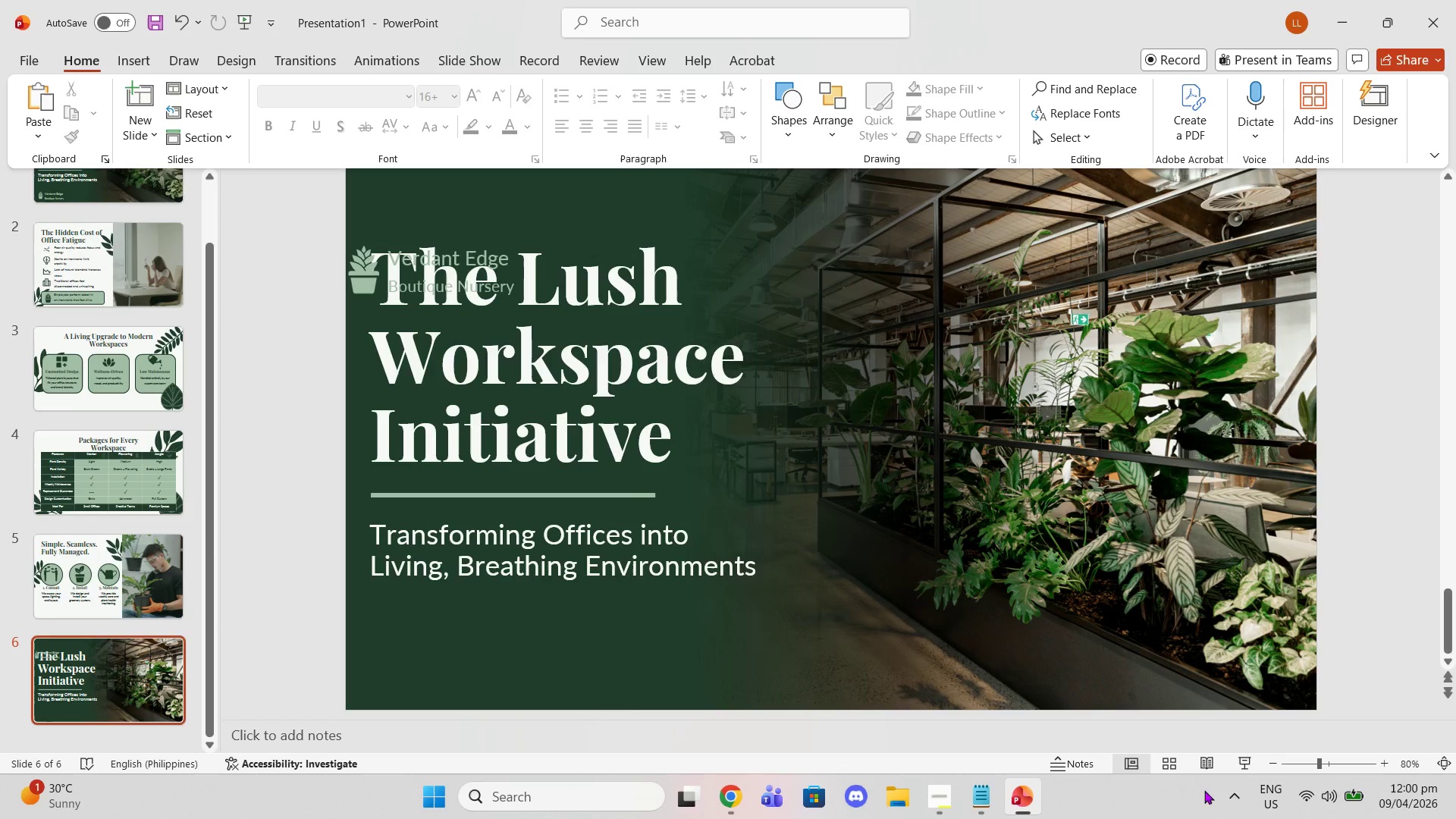 
left_click([1273, 766])
 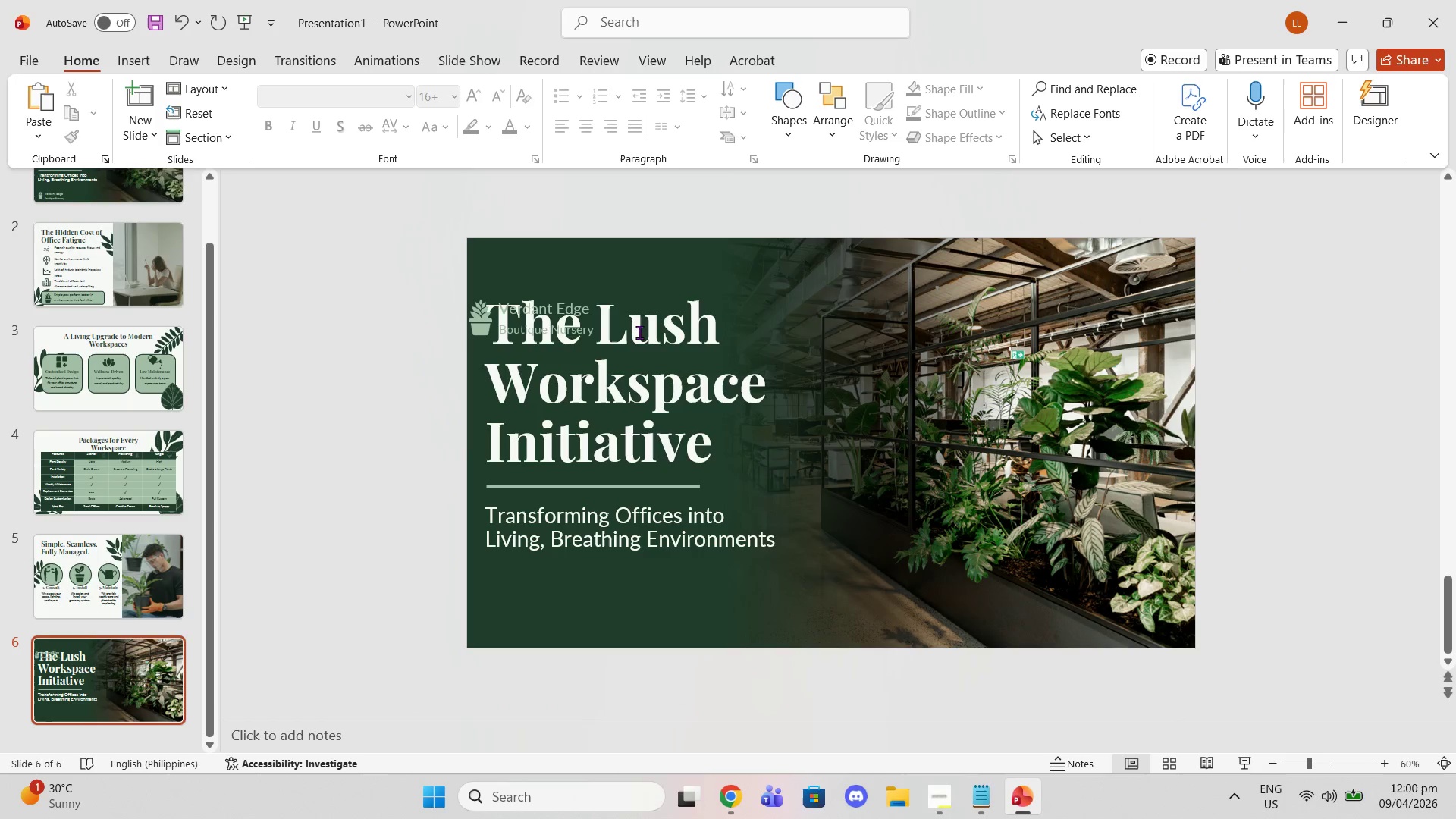 
left_click([576, 306])
 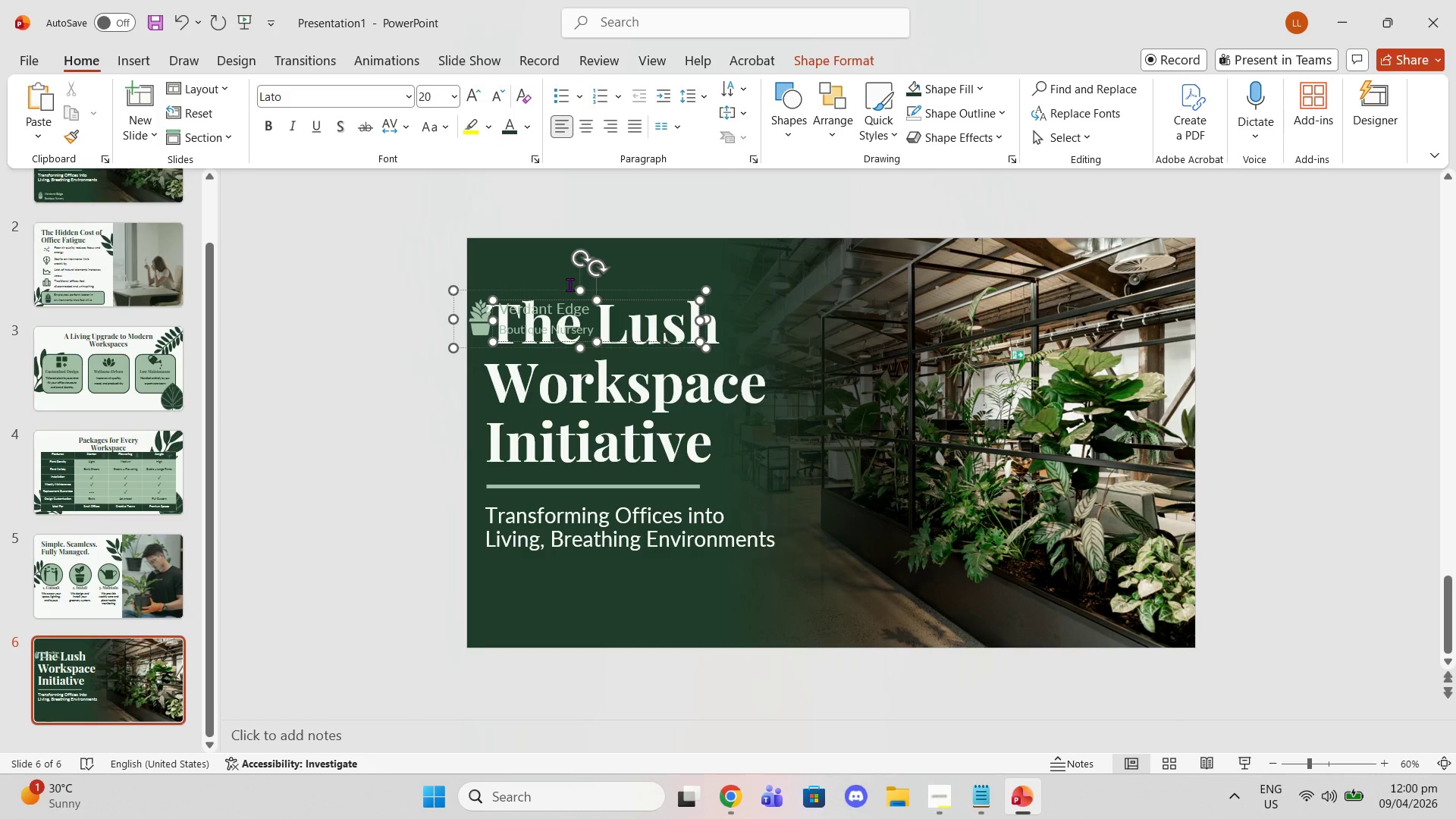 
left_click_drag(start_coordinate=[568, 284], to_coordinate=[582, 265])
 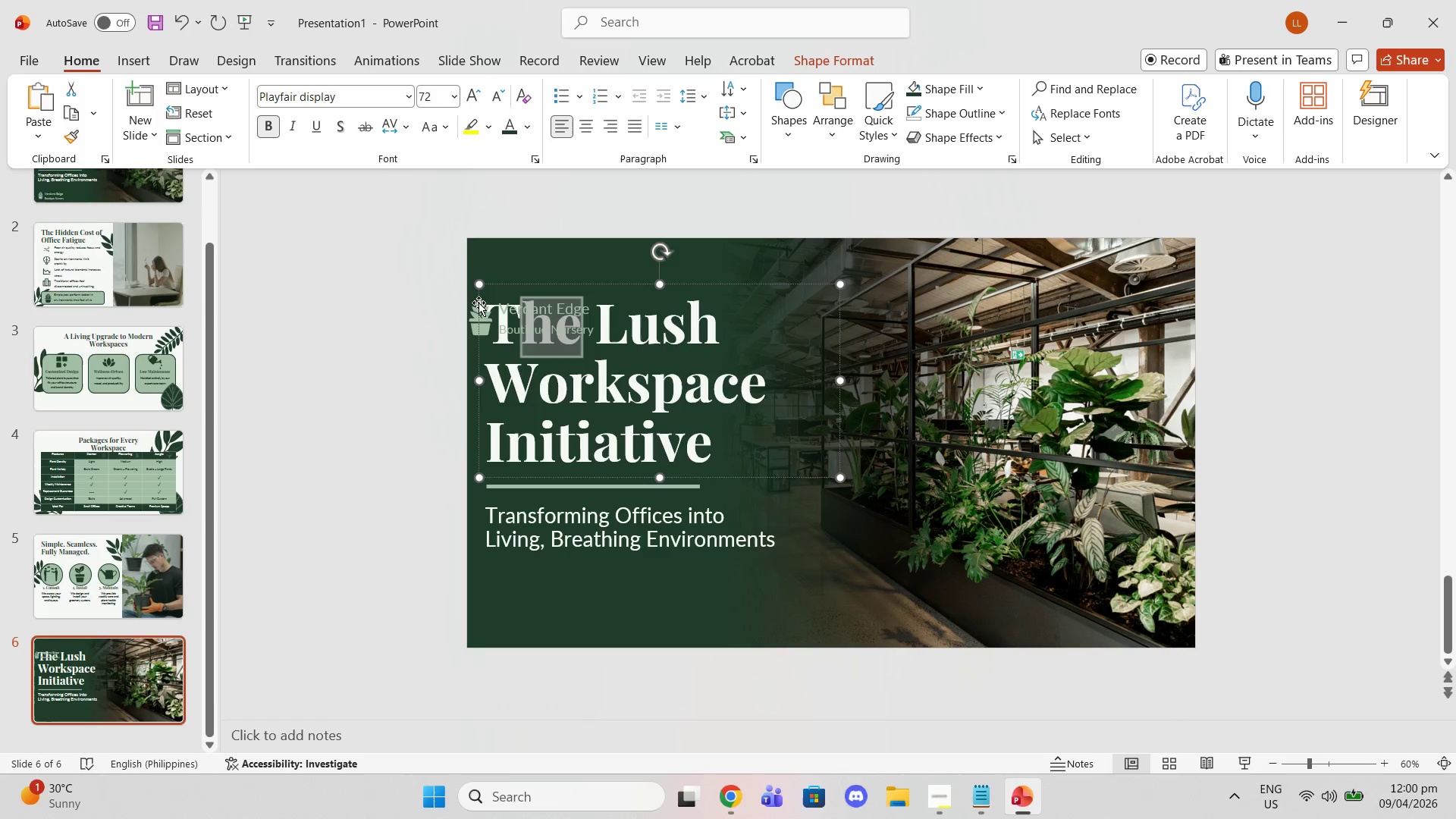 
left_click([479, 303])
 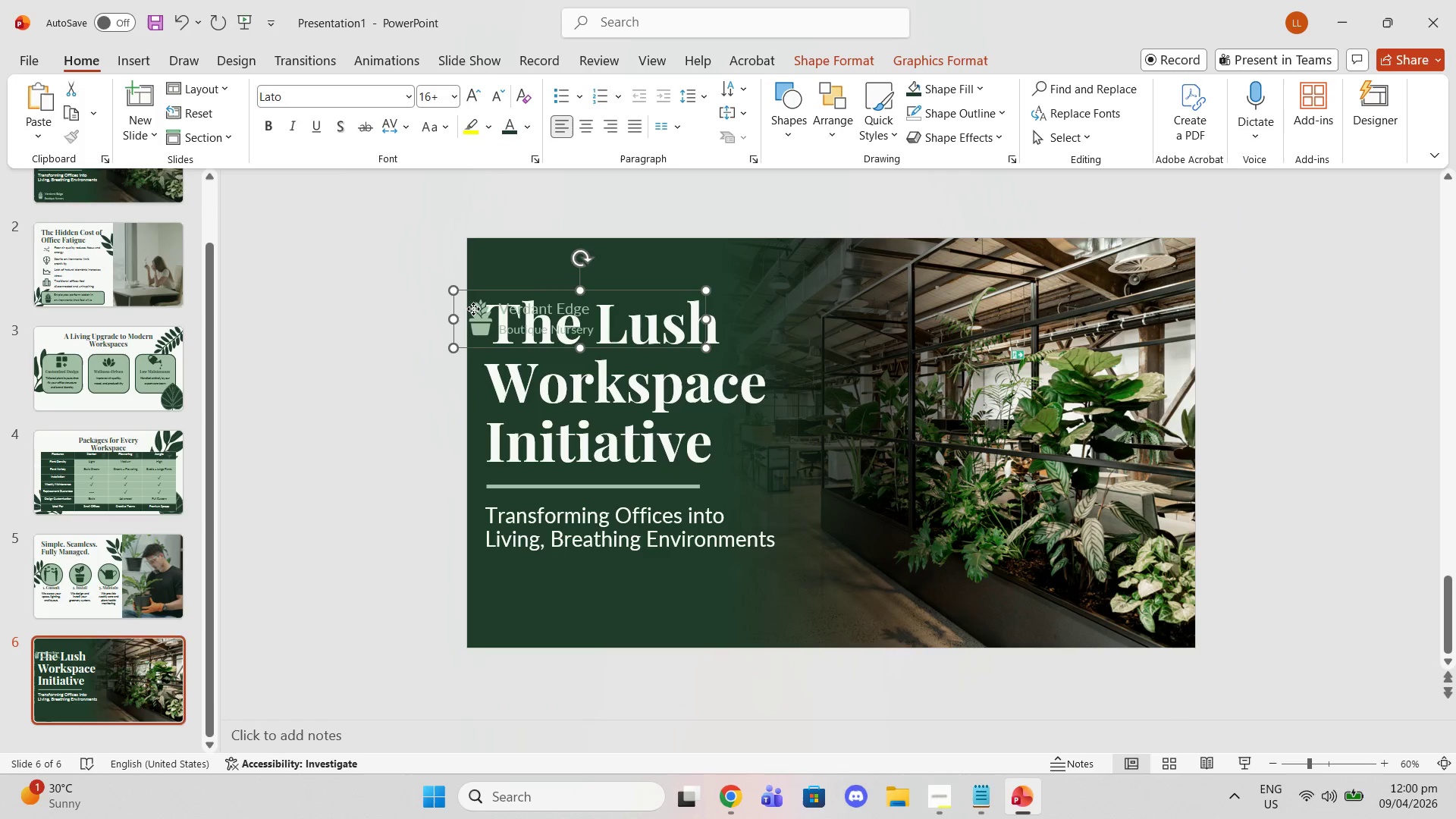 
left_click([473, 309])
 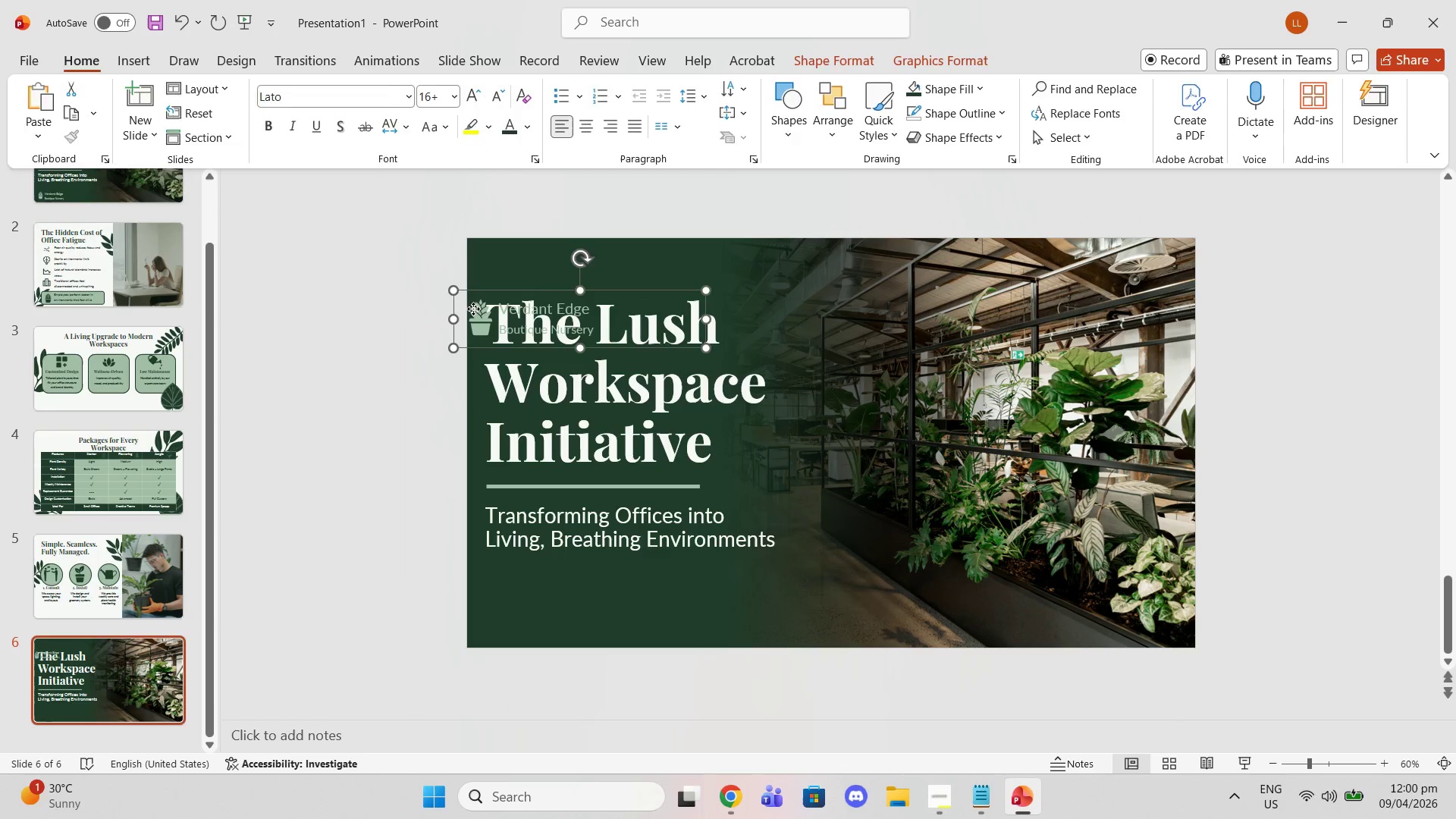 
left_click_drag(start_coordinate=[473, 309], to_coordinate=[491, 266])
 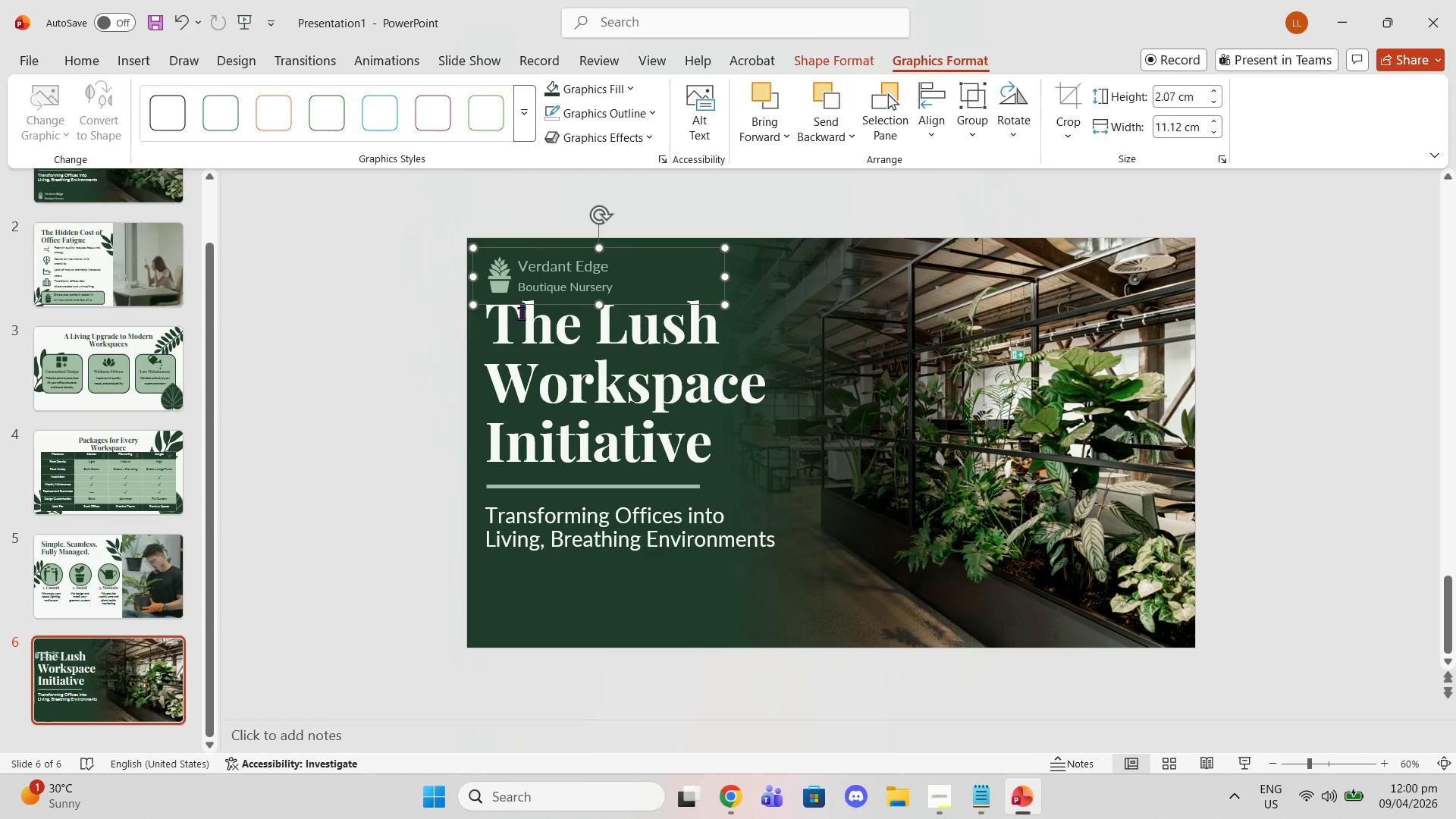 
left_click([521, 313])
 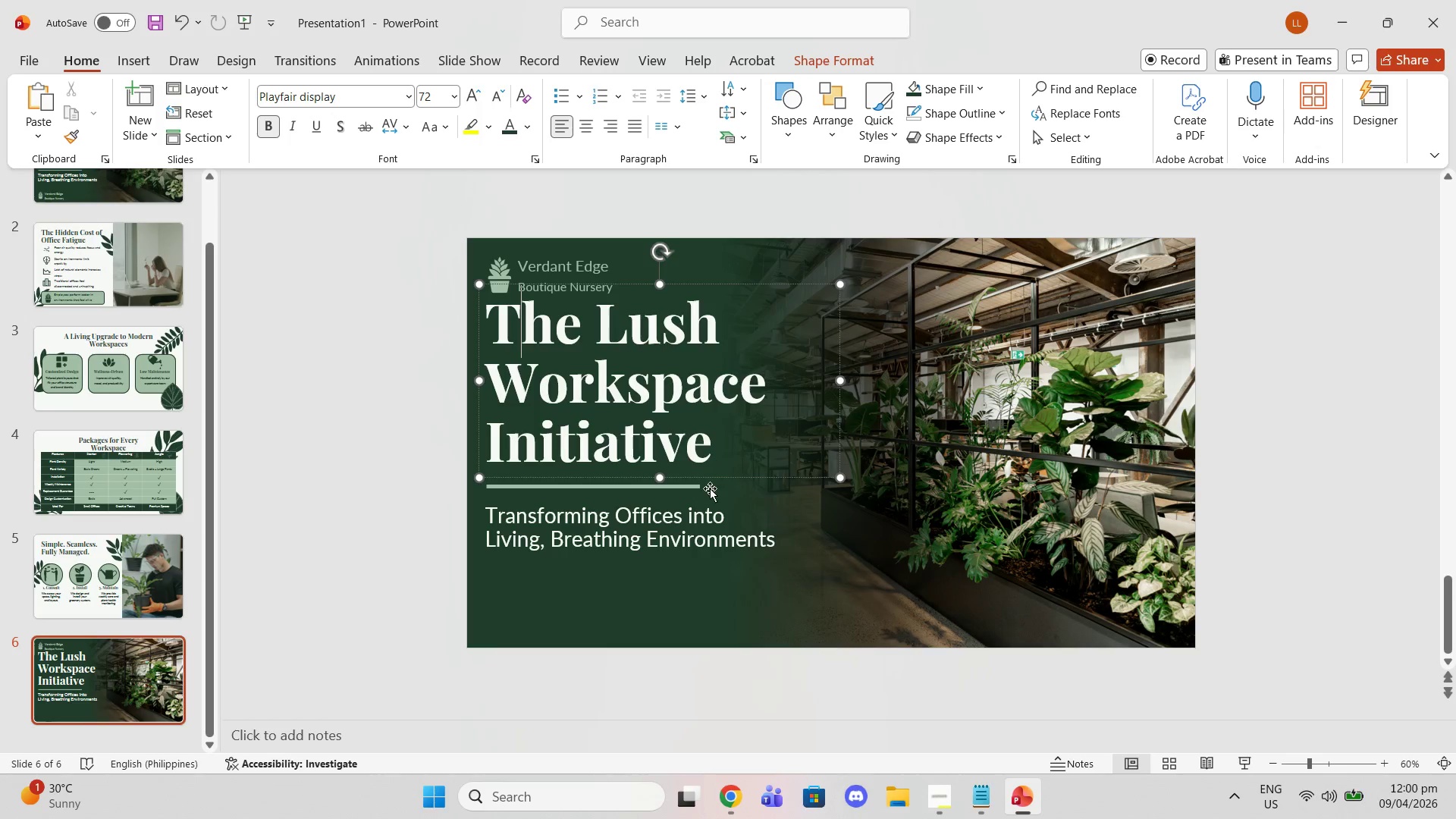 
left_click([674, 536])
 